 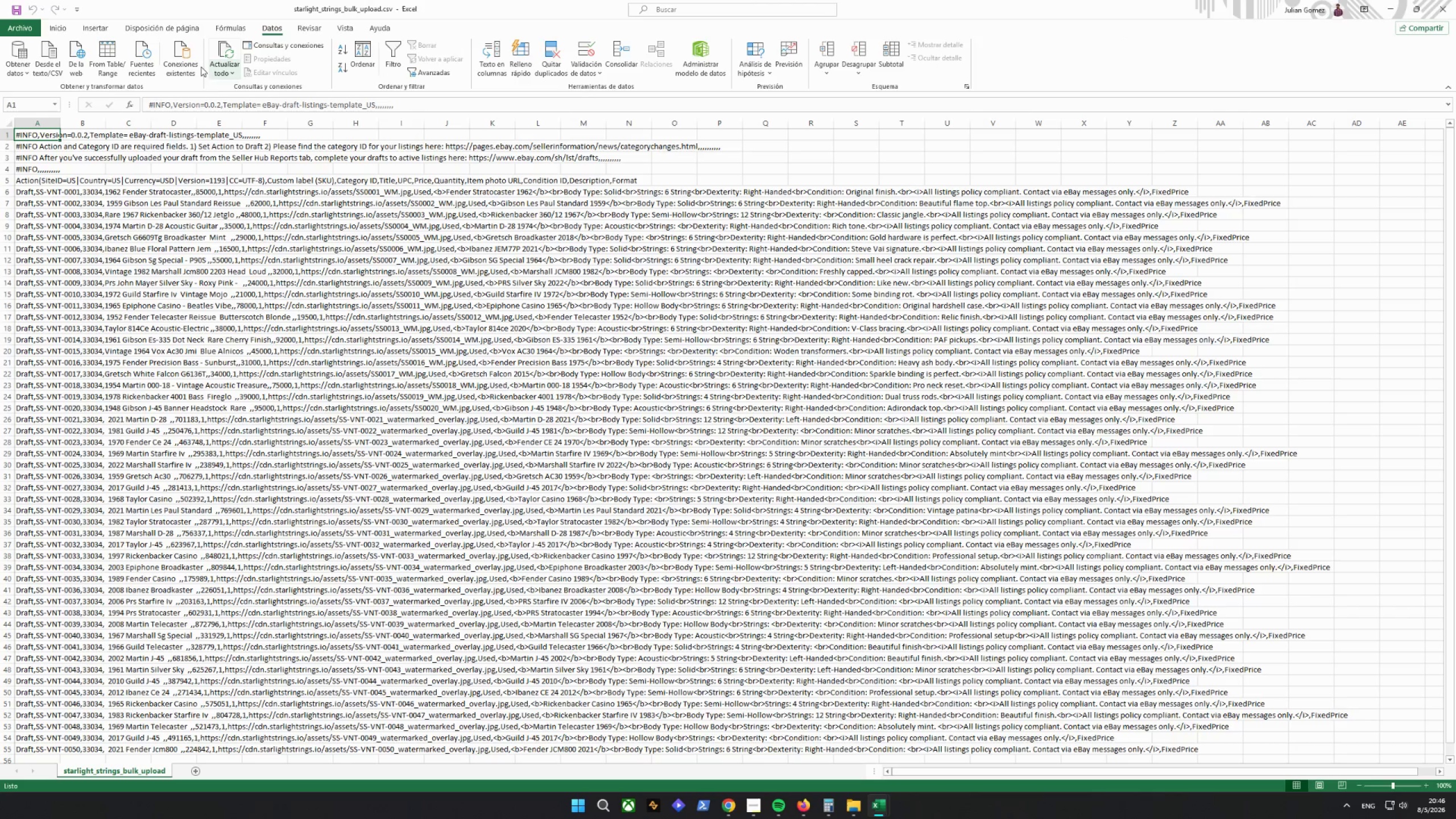 
left_click([56, 69])
 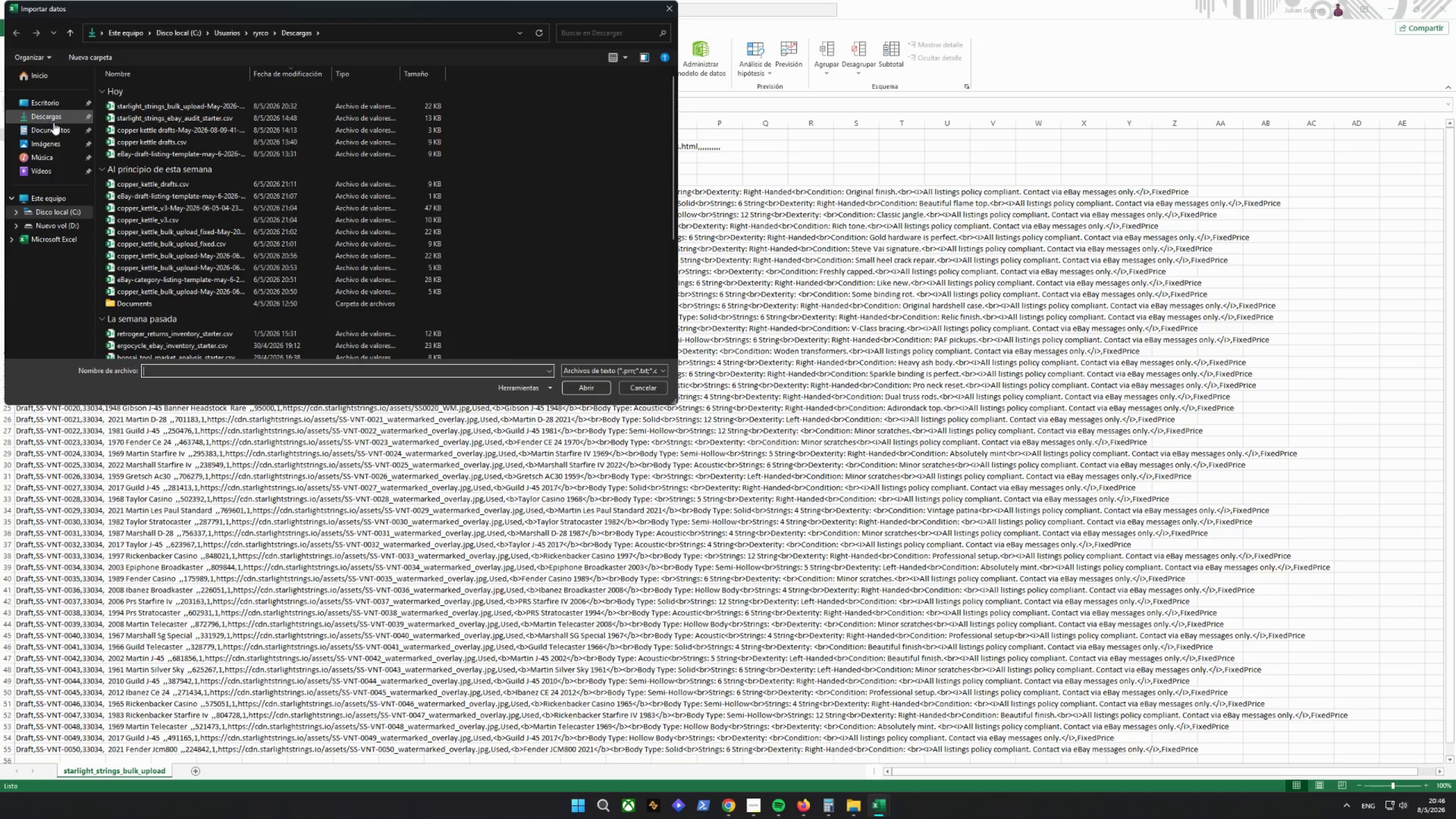 
left_click([51, 129])
 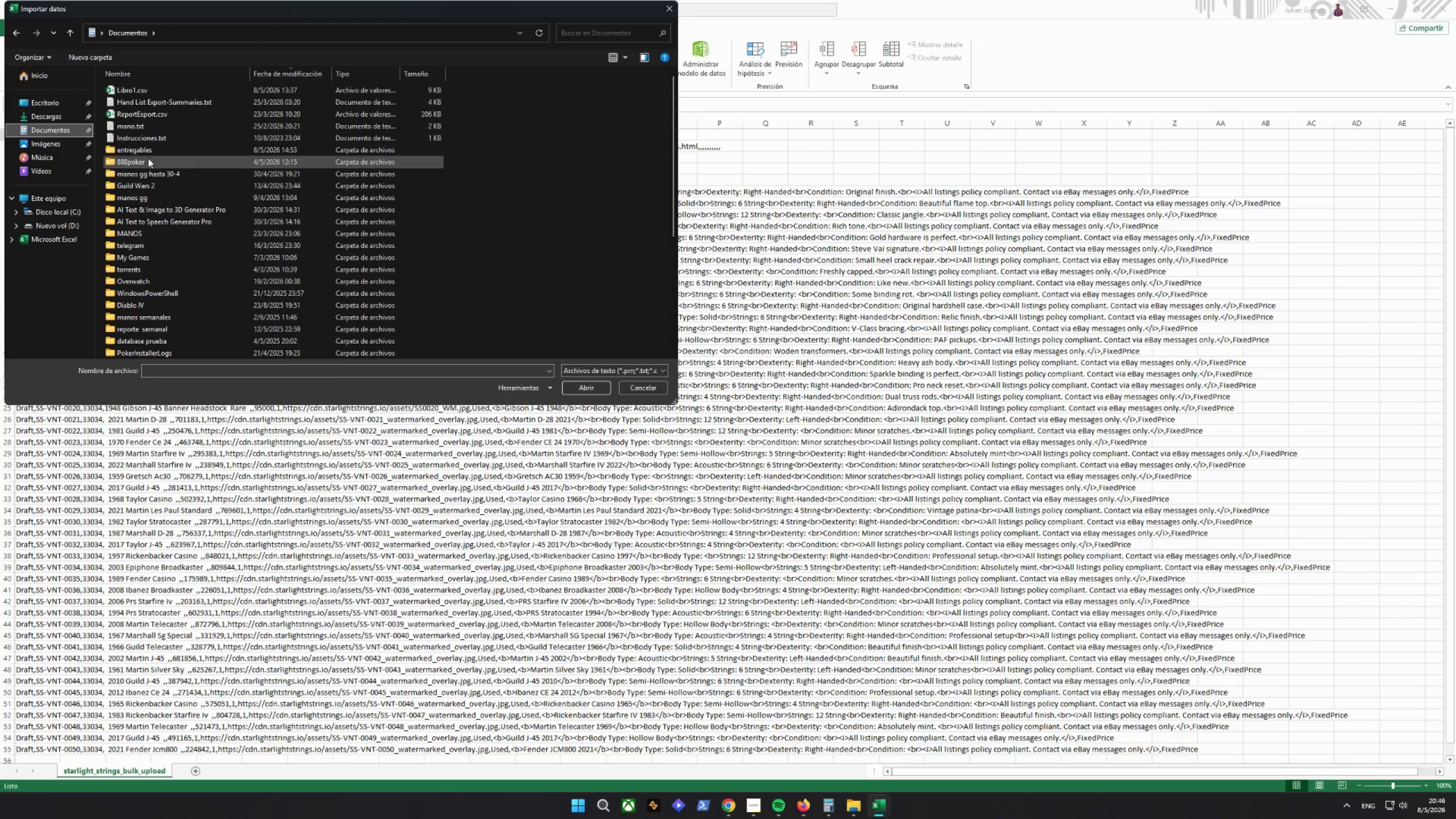 
double_click([150, 146])
 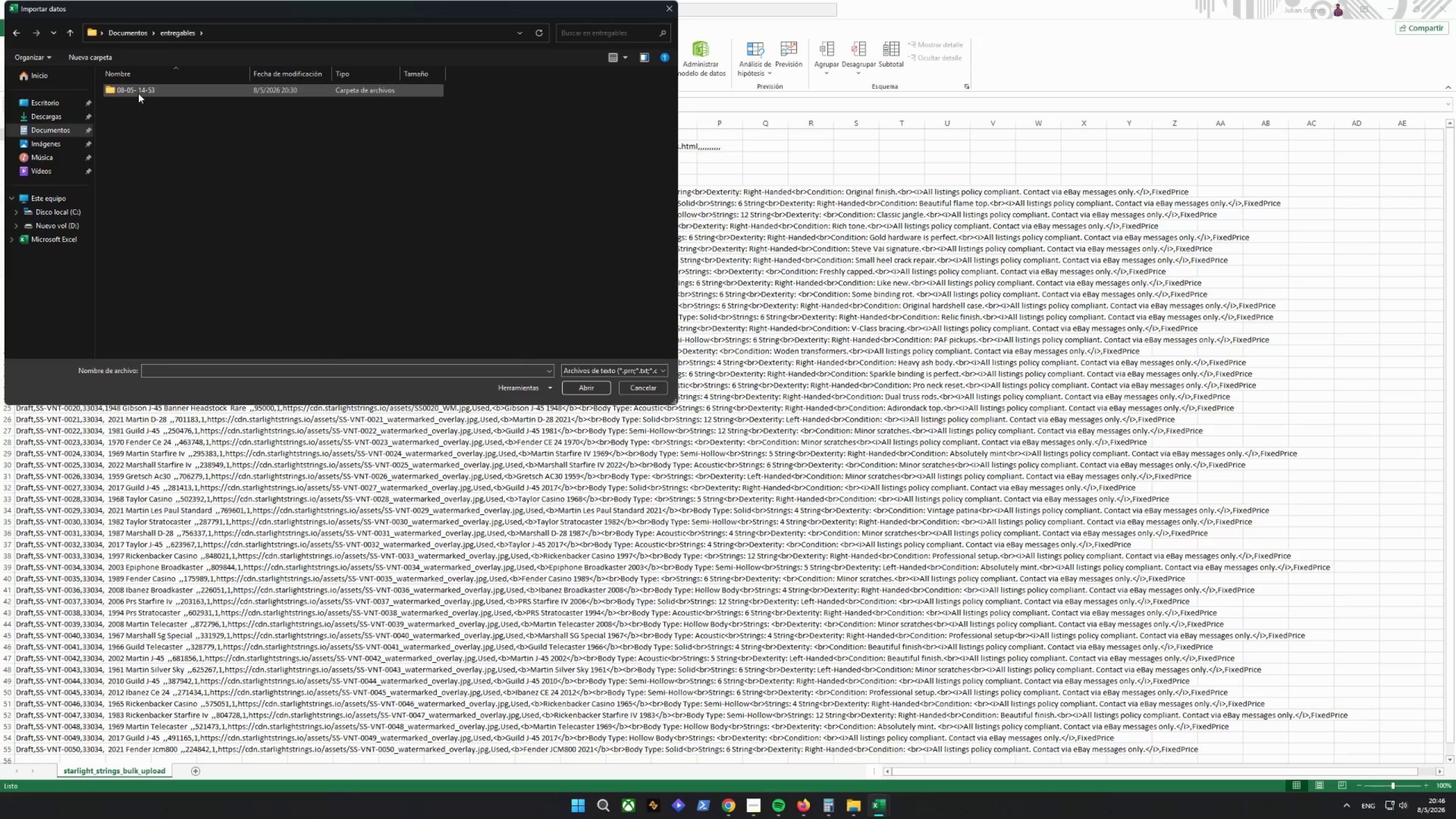 
triple_click([138, 93])
 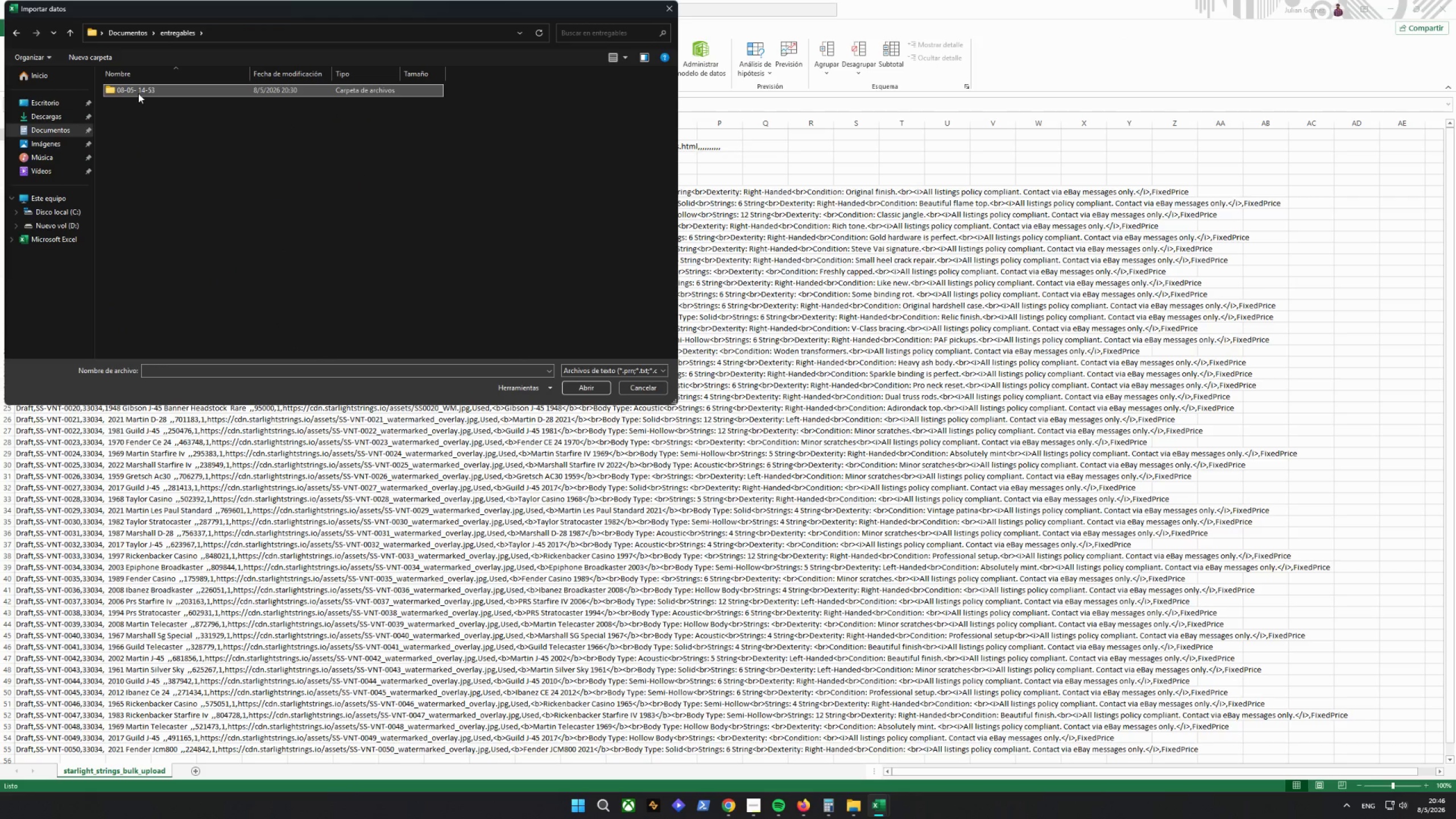 
triple_click([138, 93])
 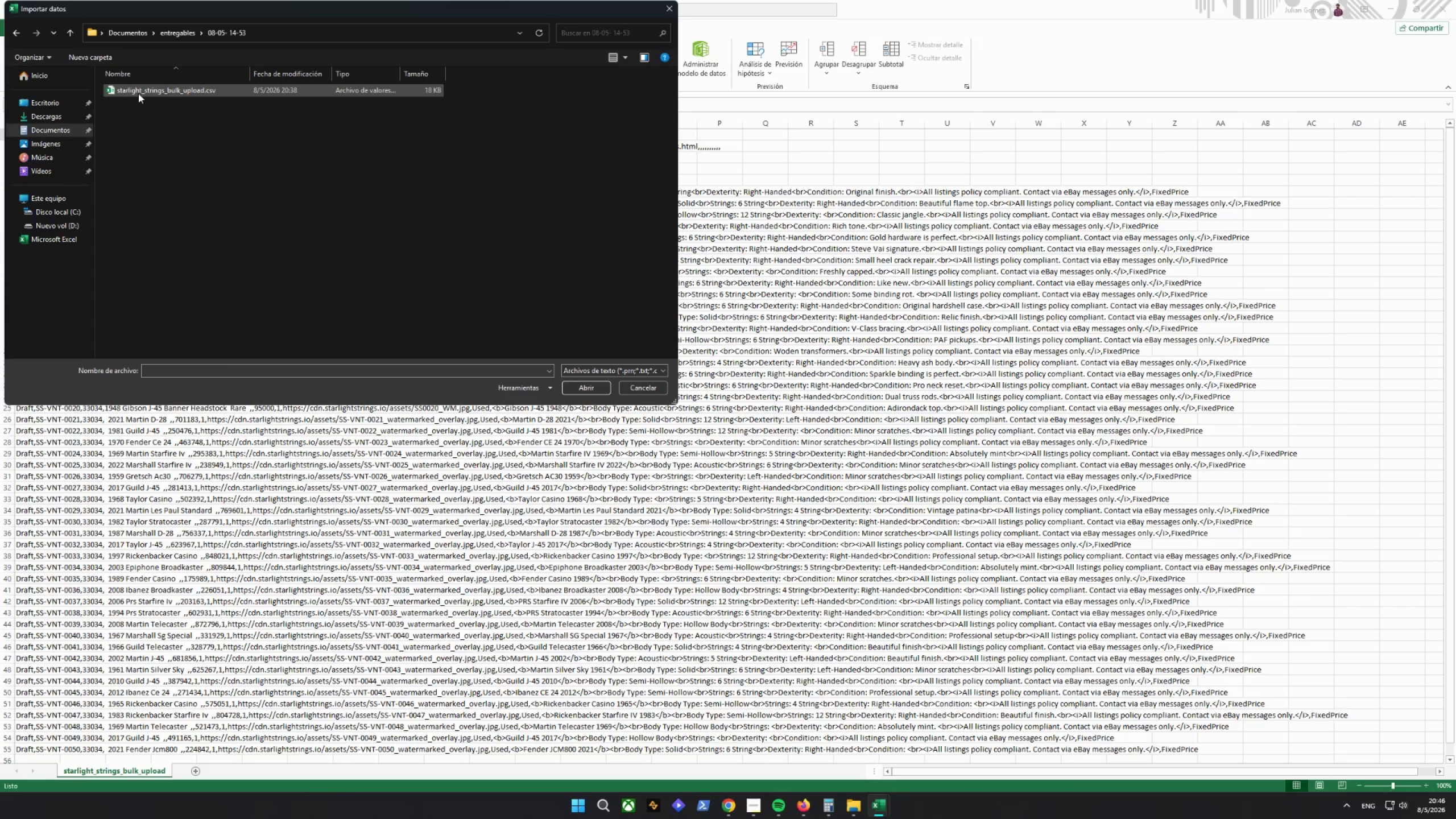 
triple_click([138, 93])
 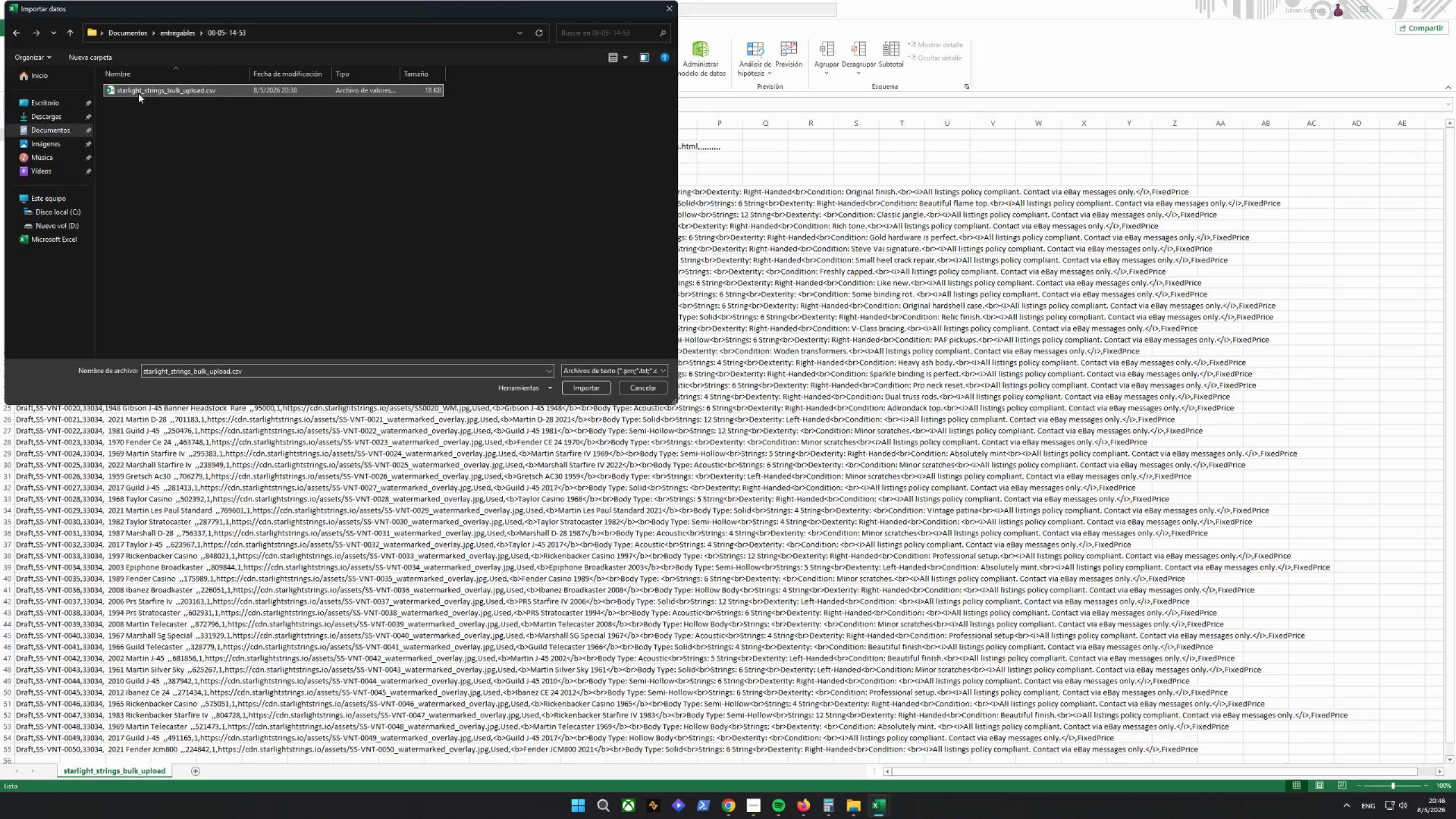 
triple_click([138, 93])
 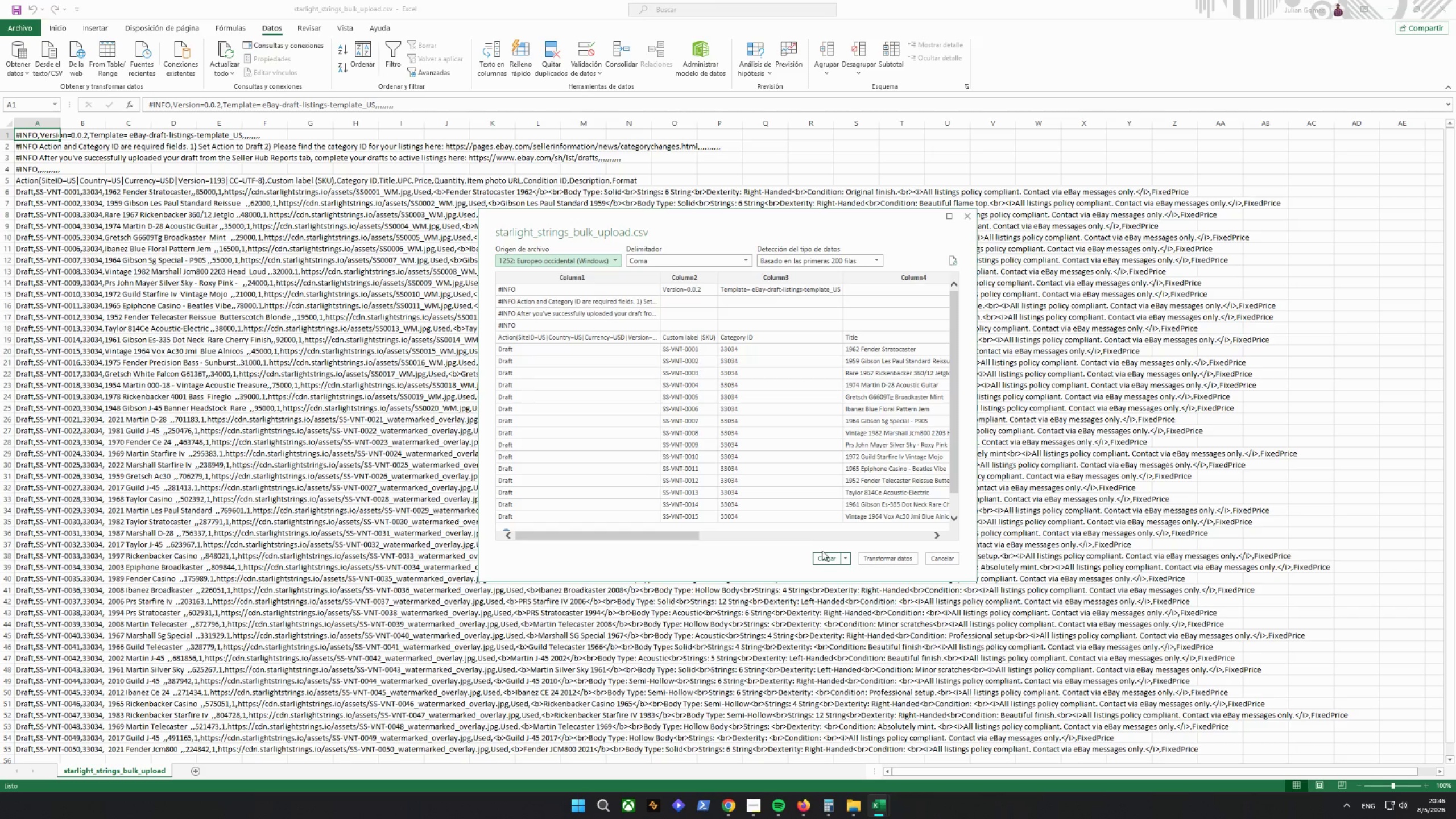 
left_click([822, 551])
 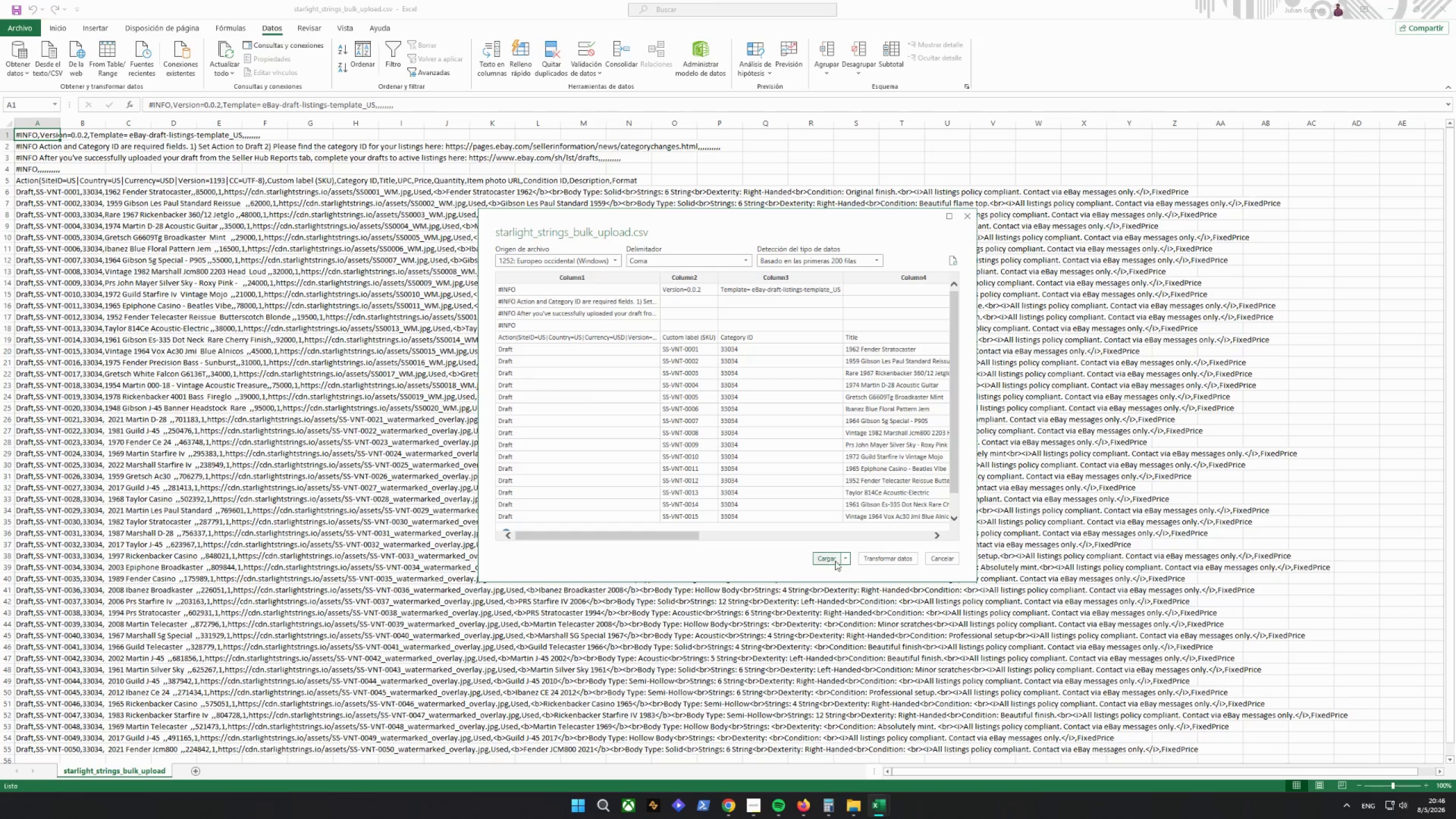 
left_click([830, 559])
 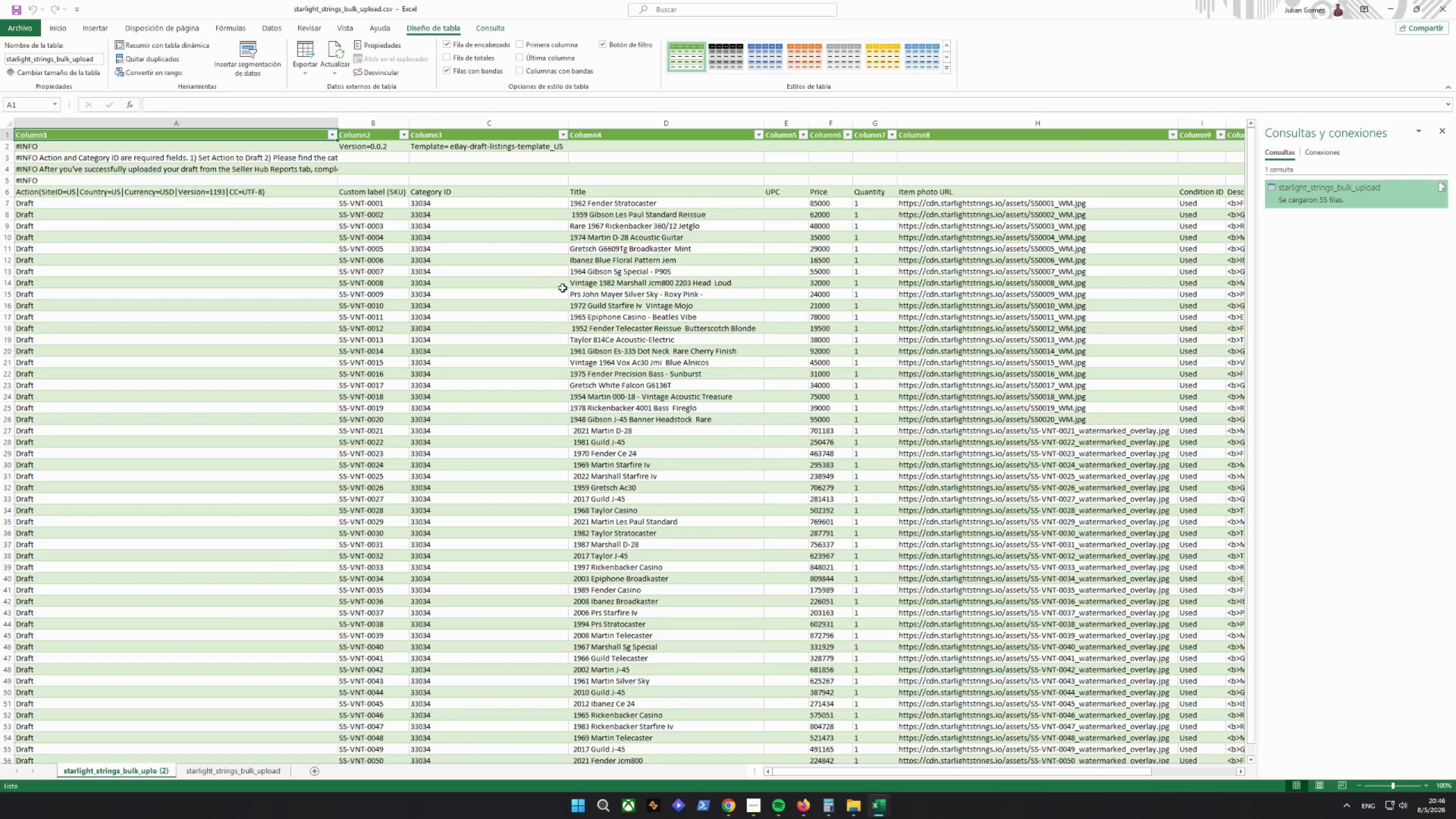 
left_click([815, 206])
 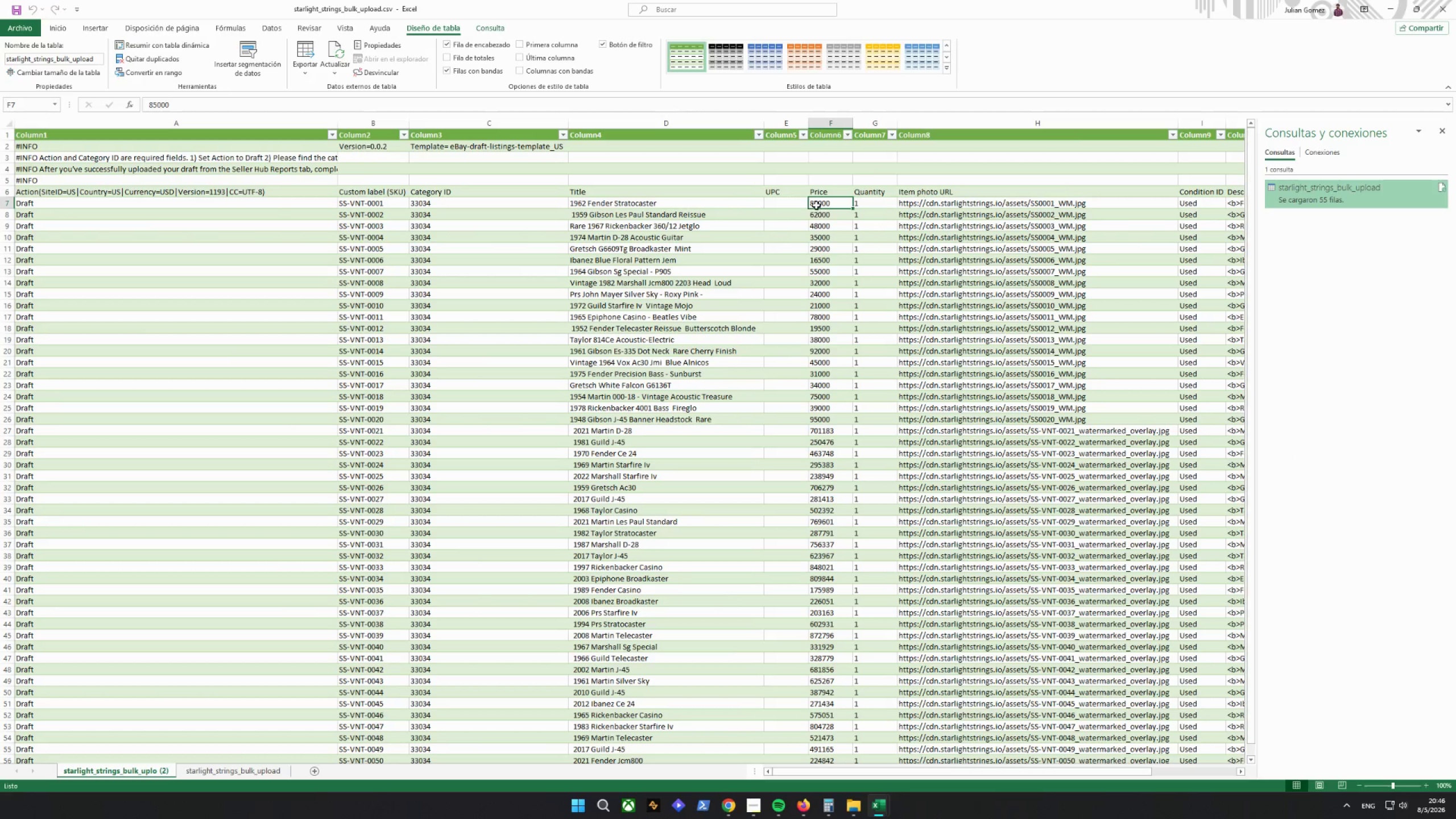 
left_click_drag(start_coordinate=[816, 205], to_coordinate=[831, 742])
 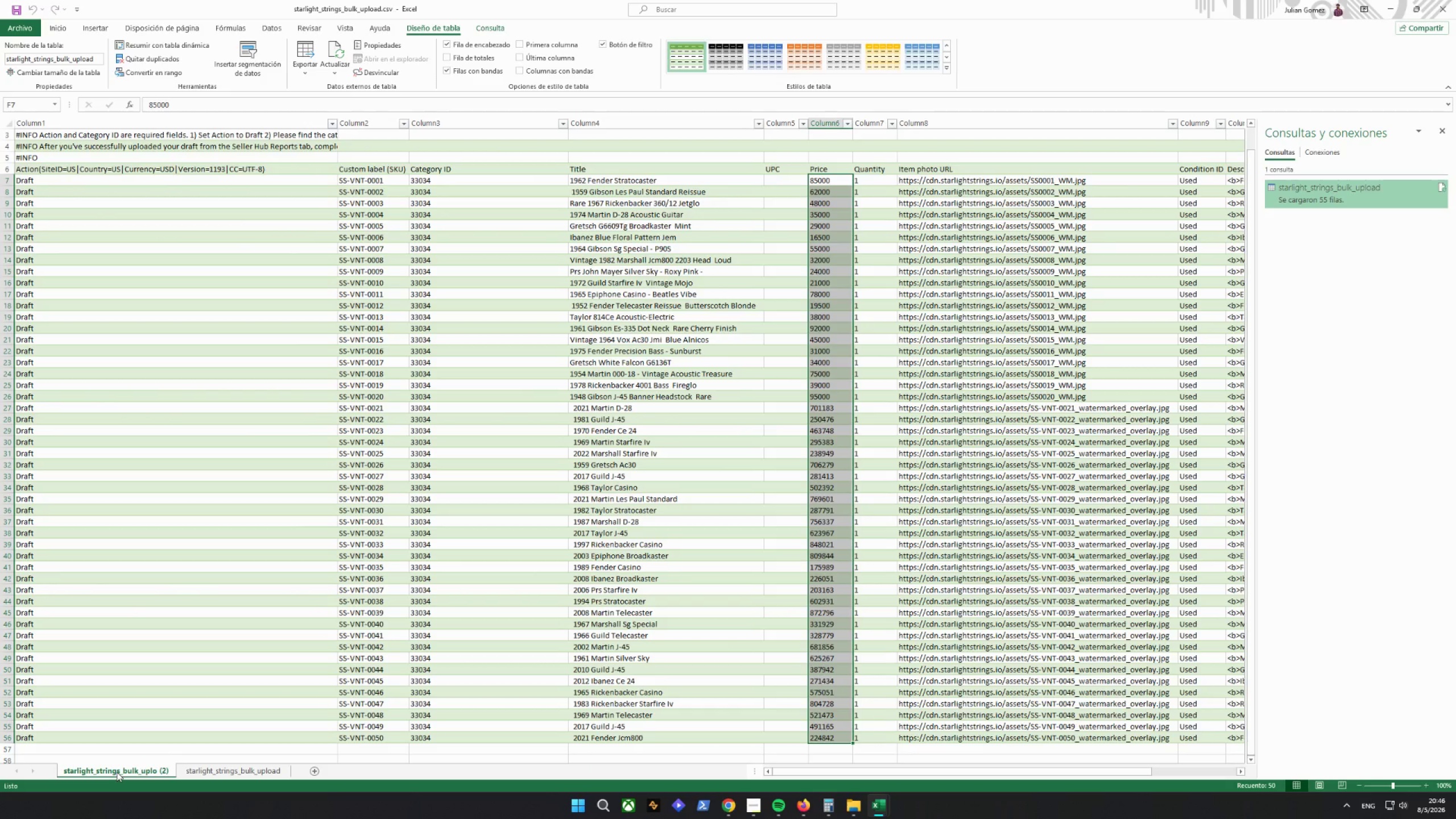 
left_click([117, 772])
 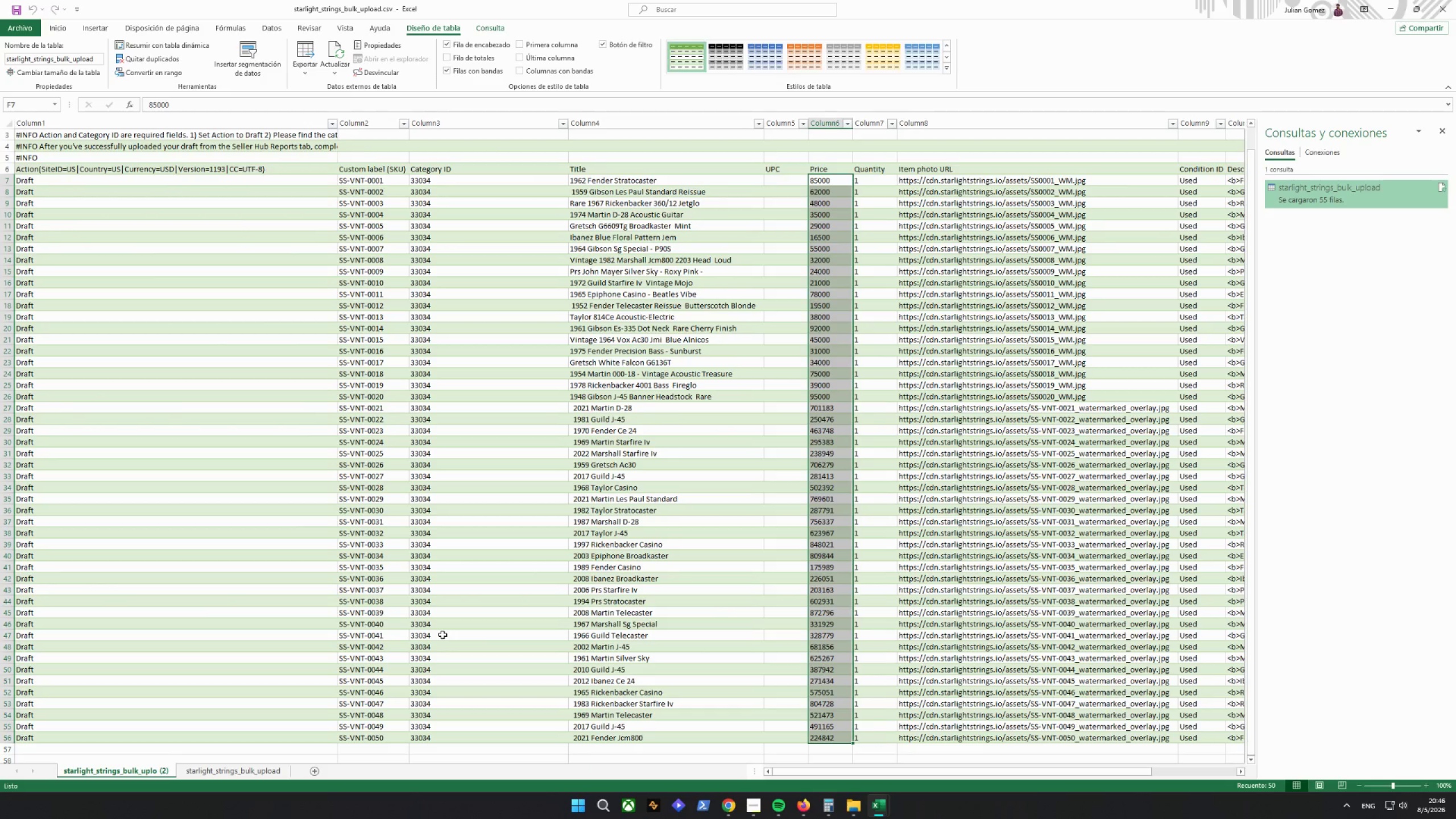 
left_click([228, 772])
 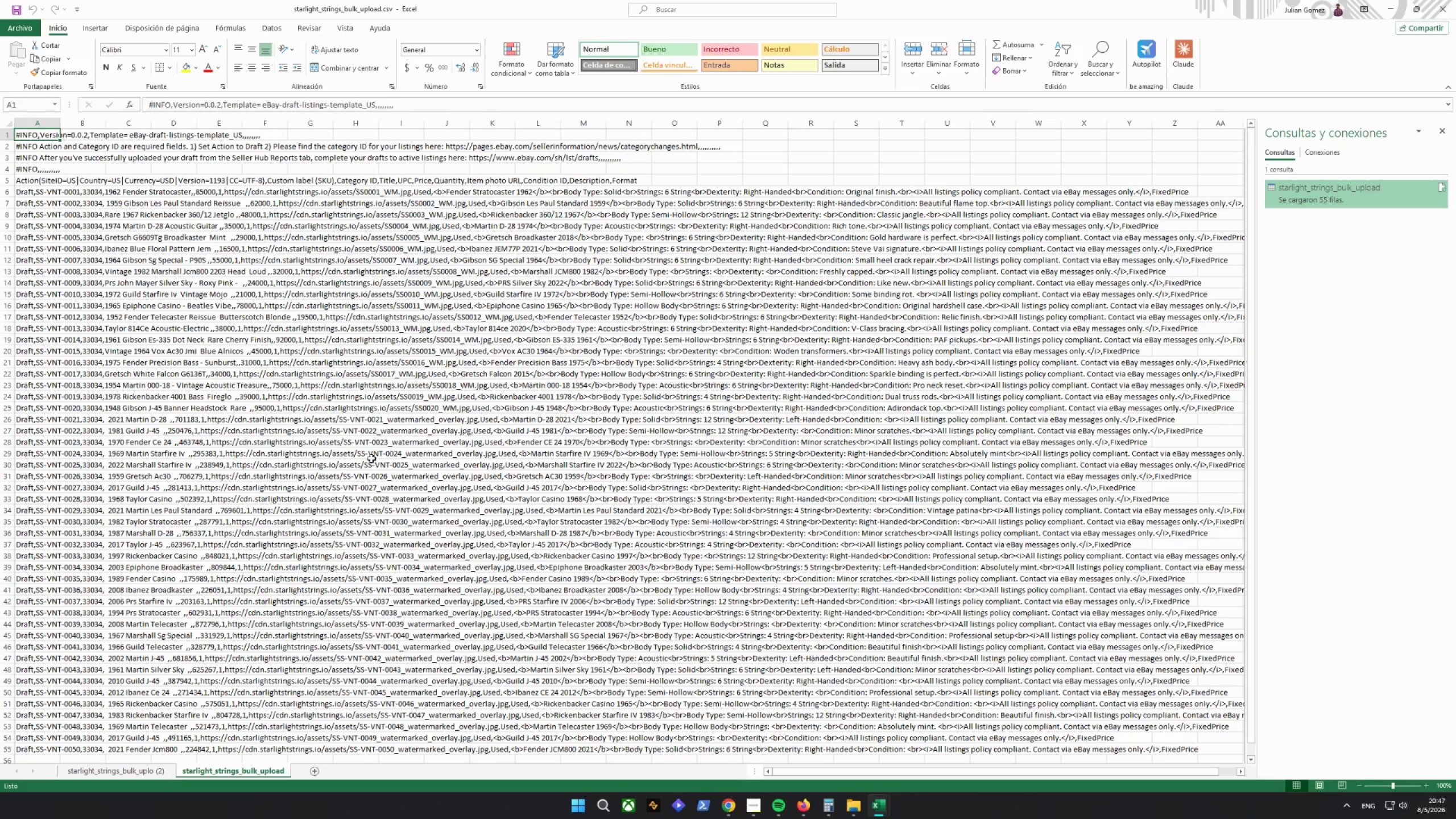 
wait(55.73)
 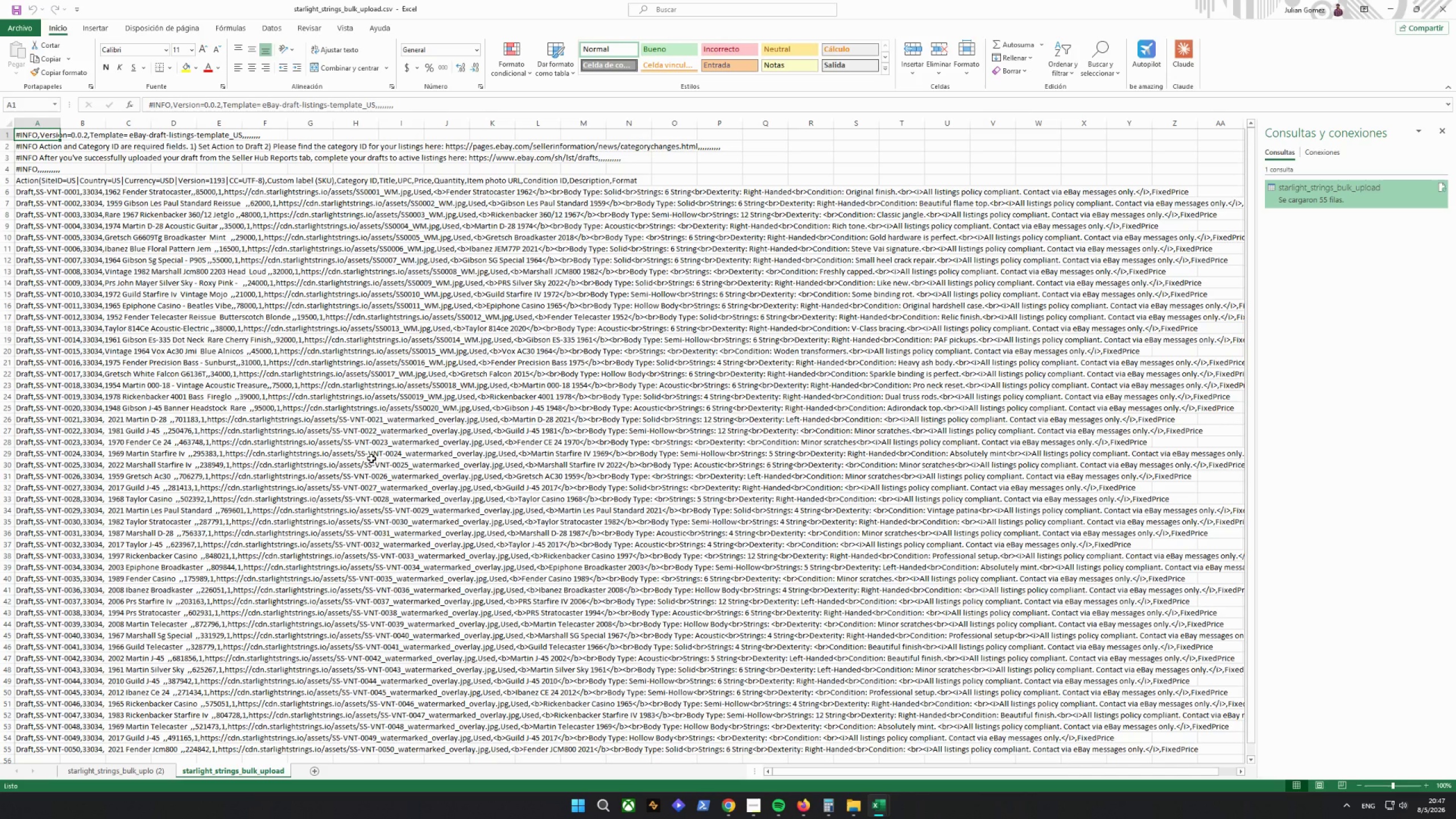 
left_click([882, 809])
 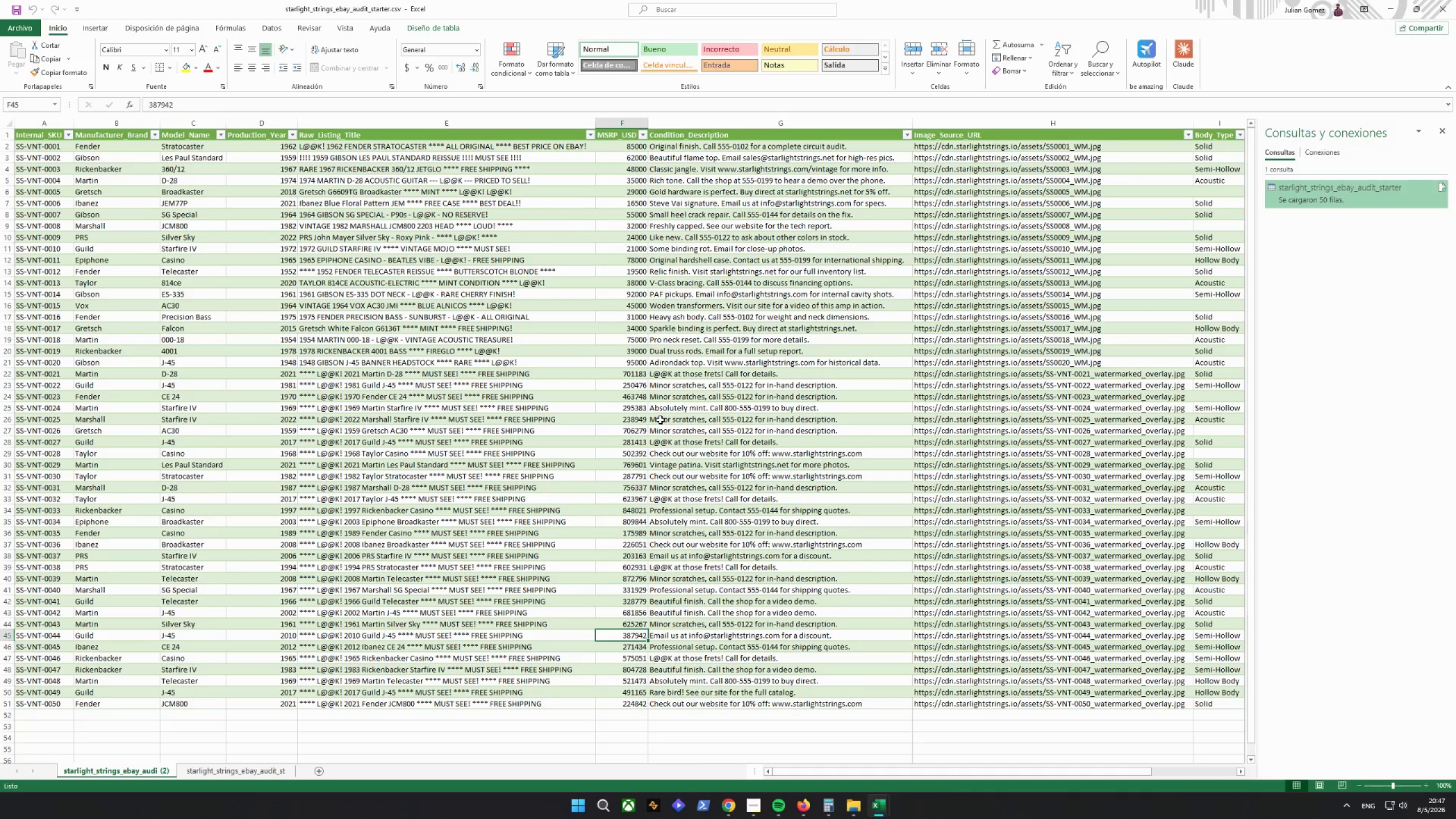 
scroll: coordinate [750, 470], scroll_direction: down, amount: 6.0
 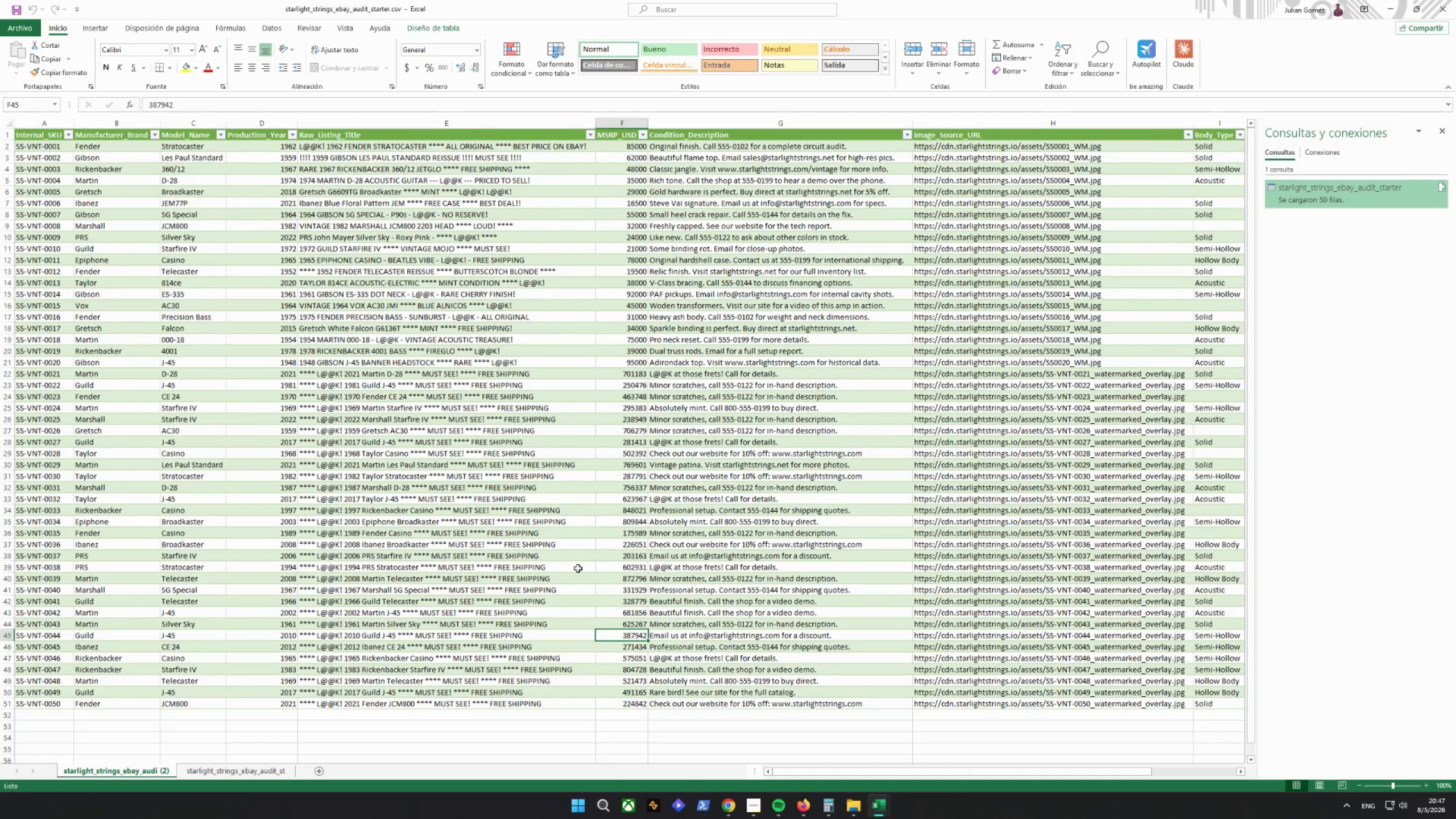 
left_click([228, 771])
 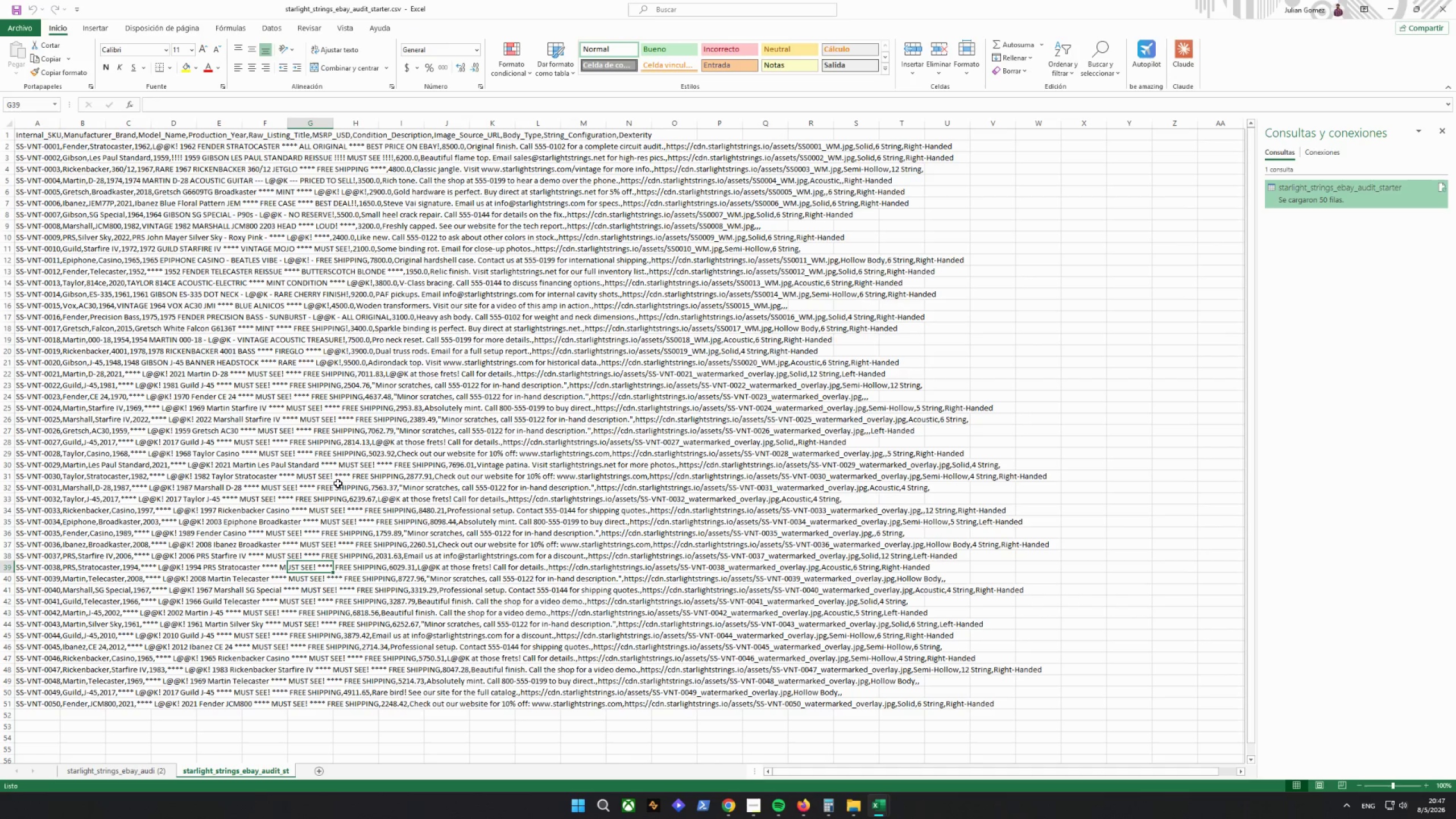 
left_click([345, 340])
 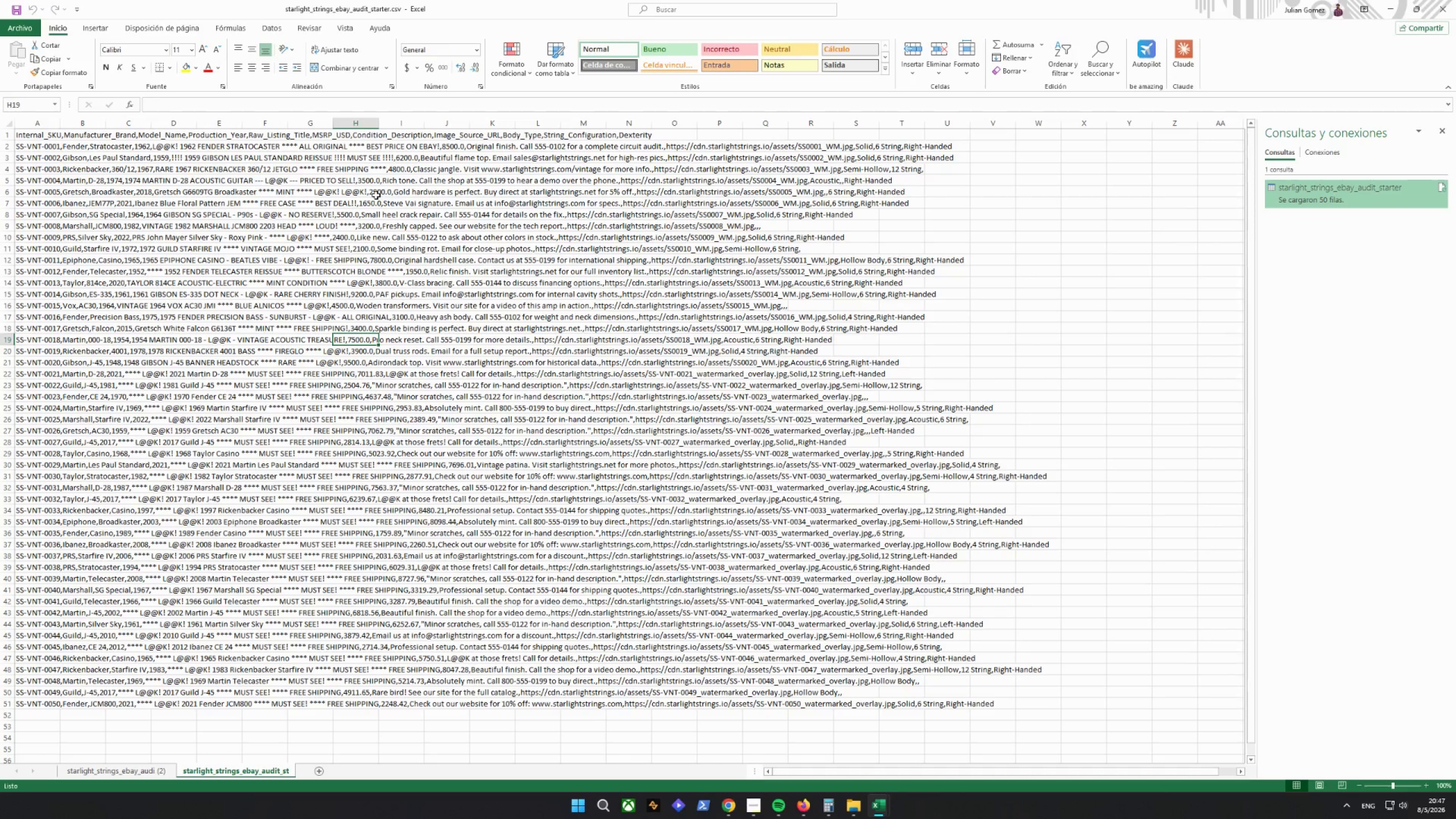 
left_click([376, 195])
 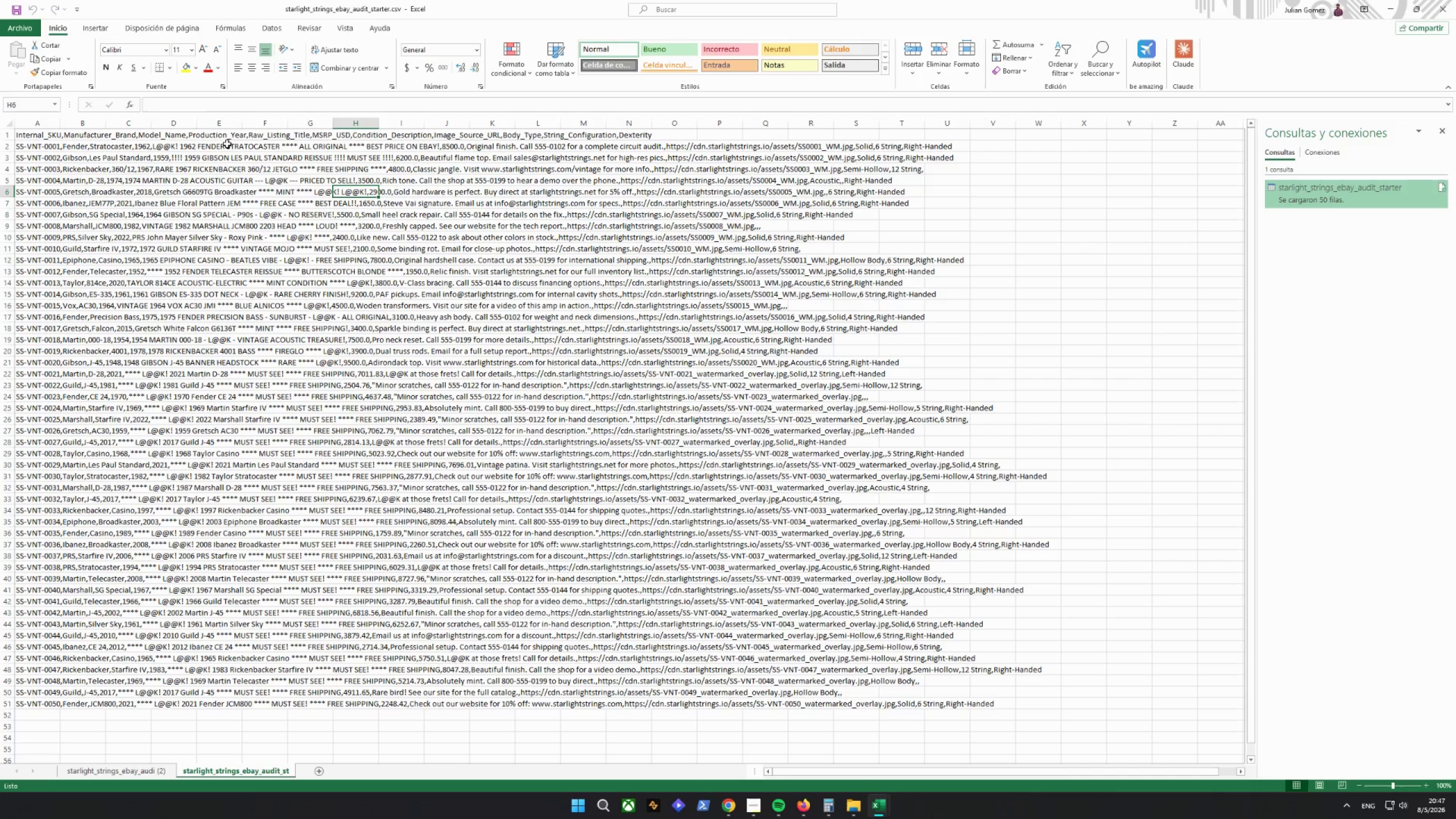 
left_click([42, 123])
 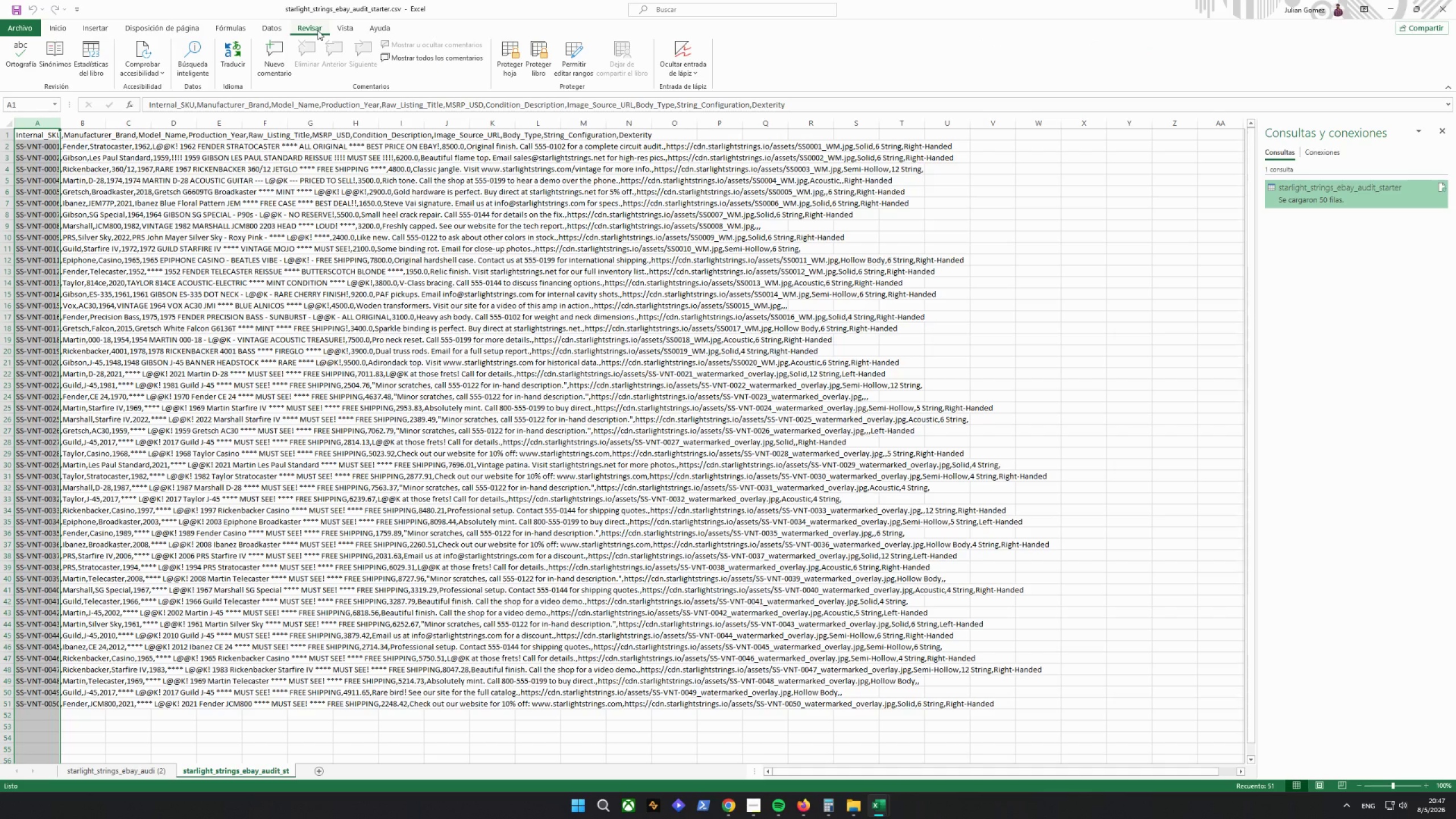 
left_click([278, 26])
 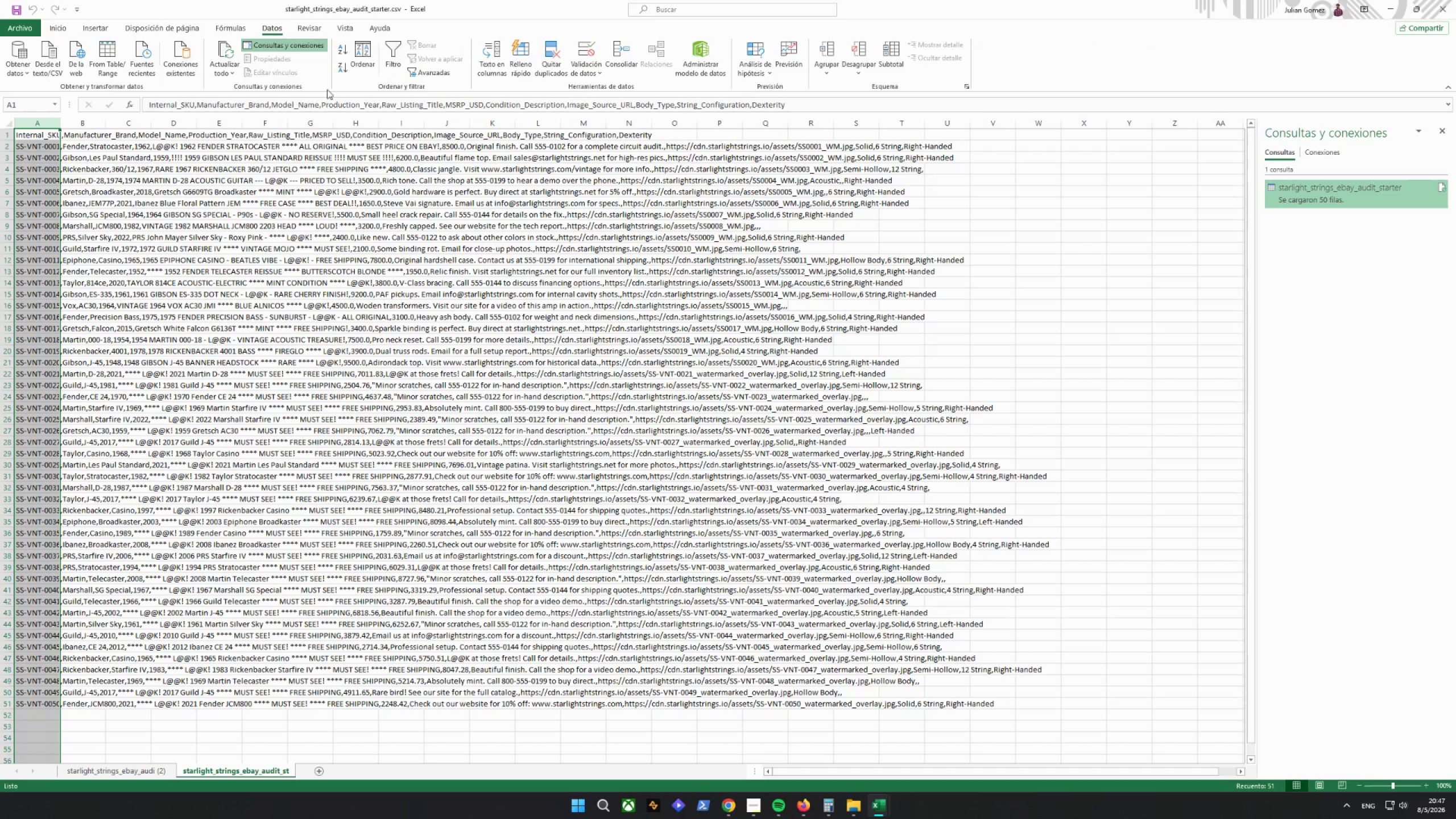 
left_click([487, 62])
 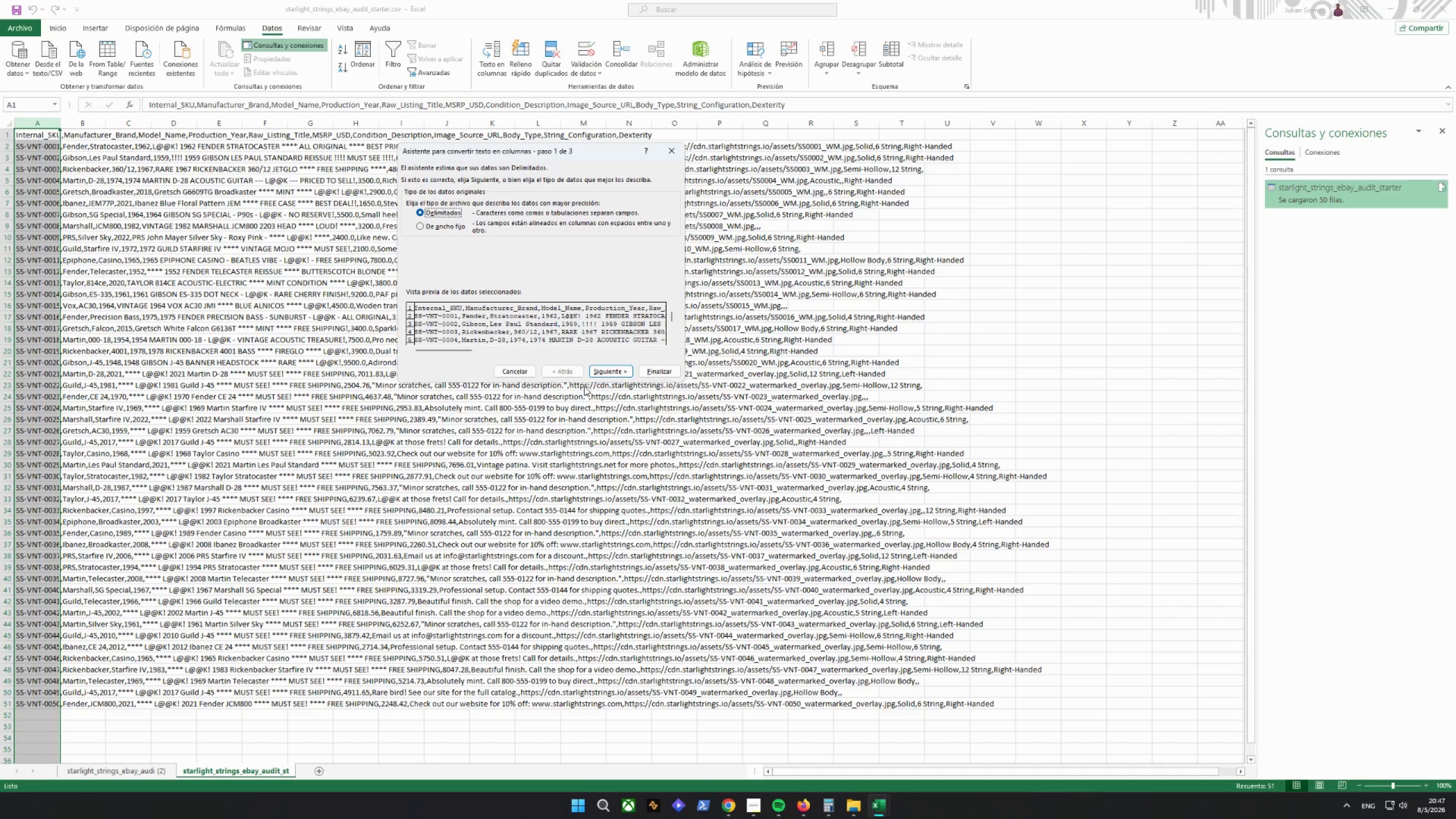 
left_click([591, 372])
 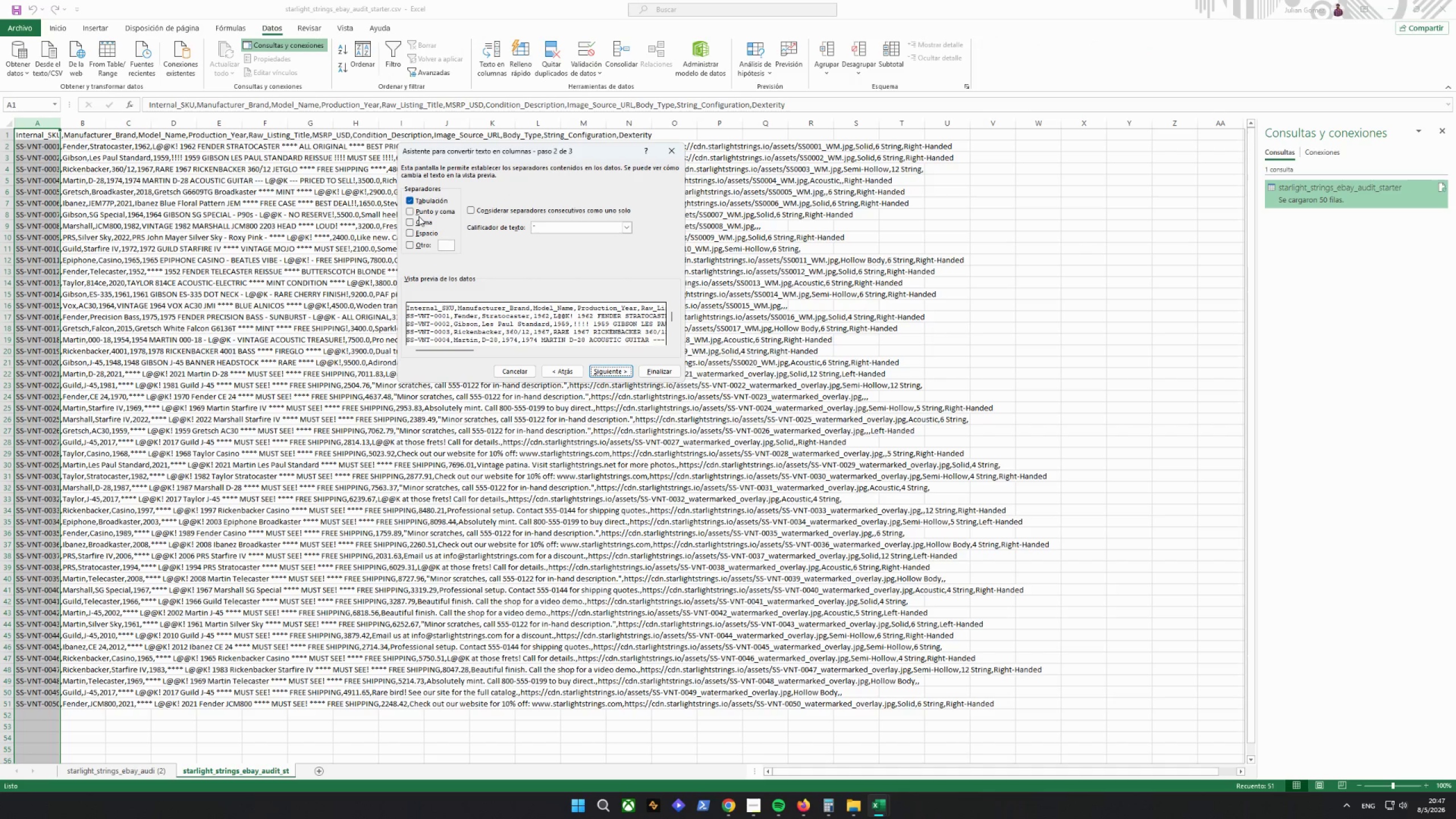 
double_click([415, 210])
 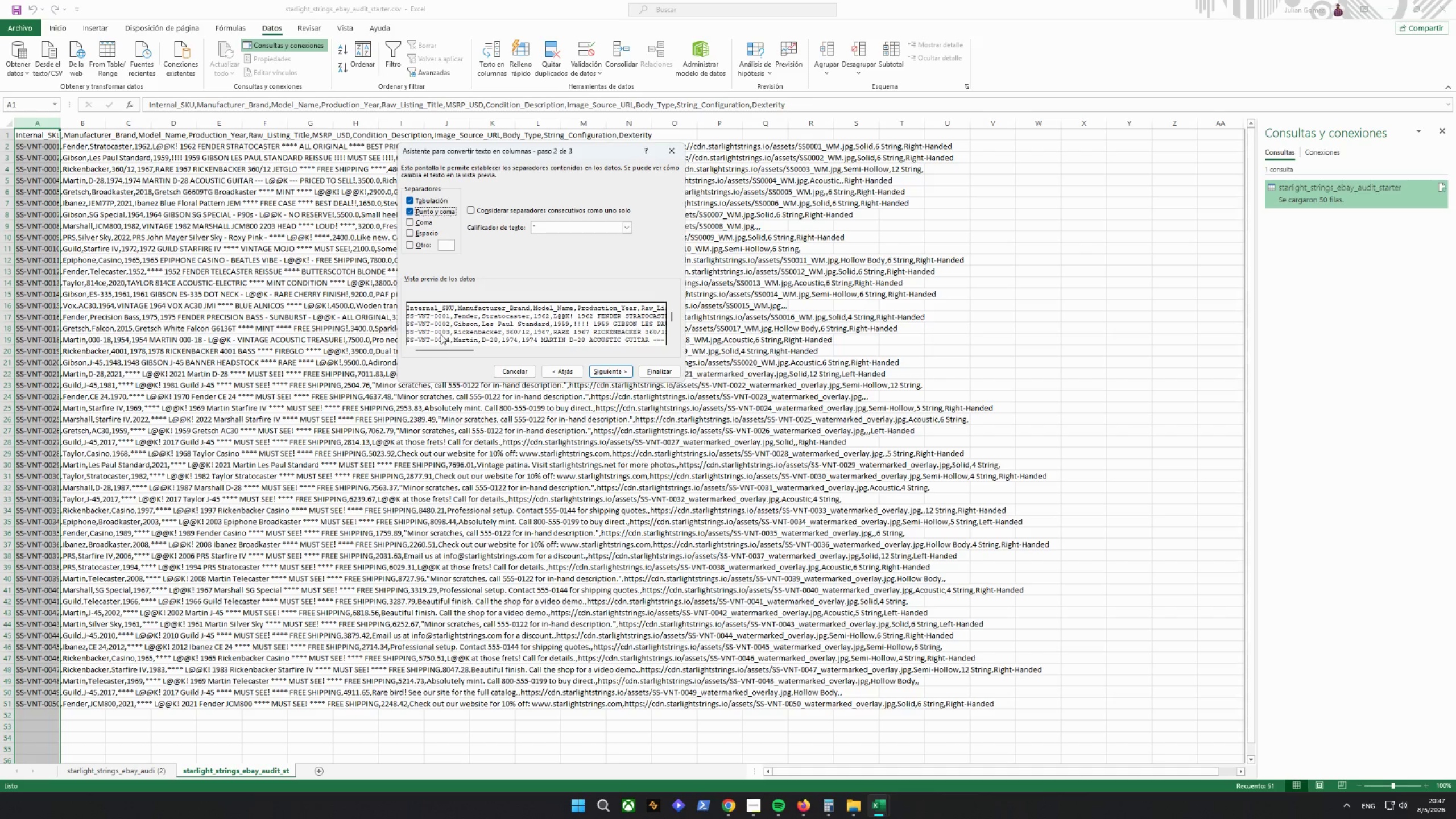 
wait(5.88)
 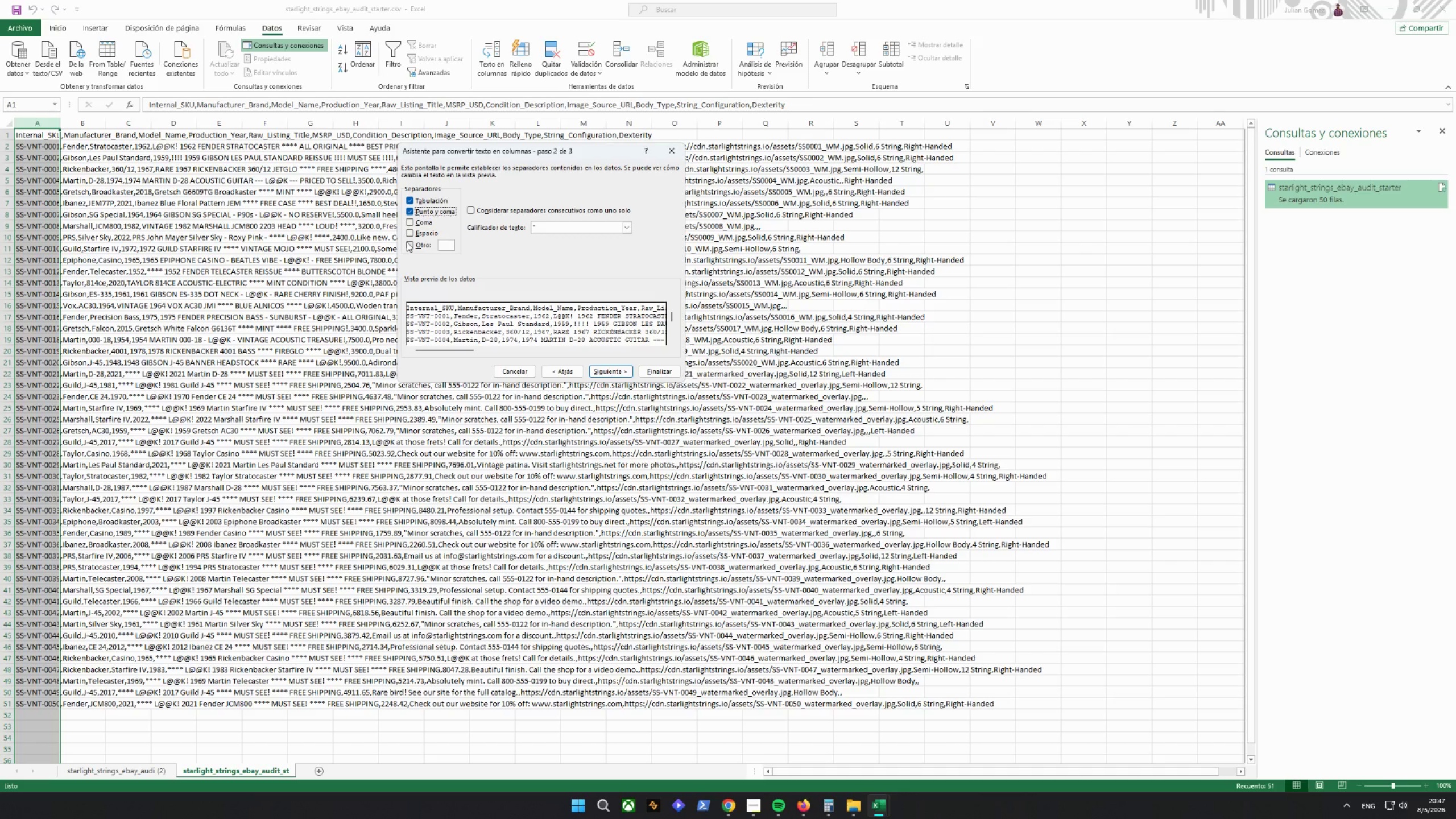 
left_click([595, 370])
 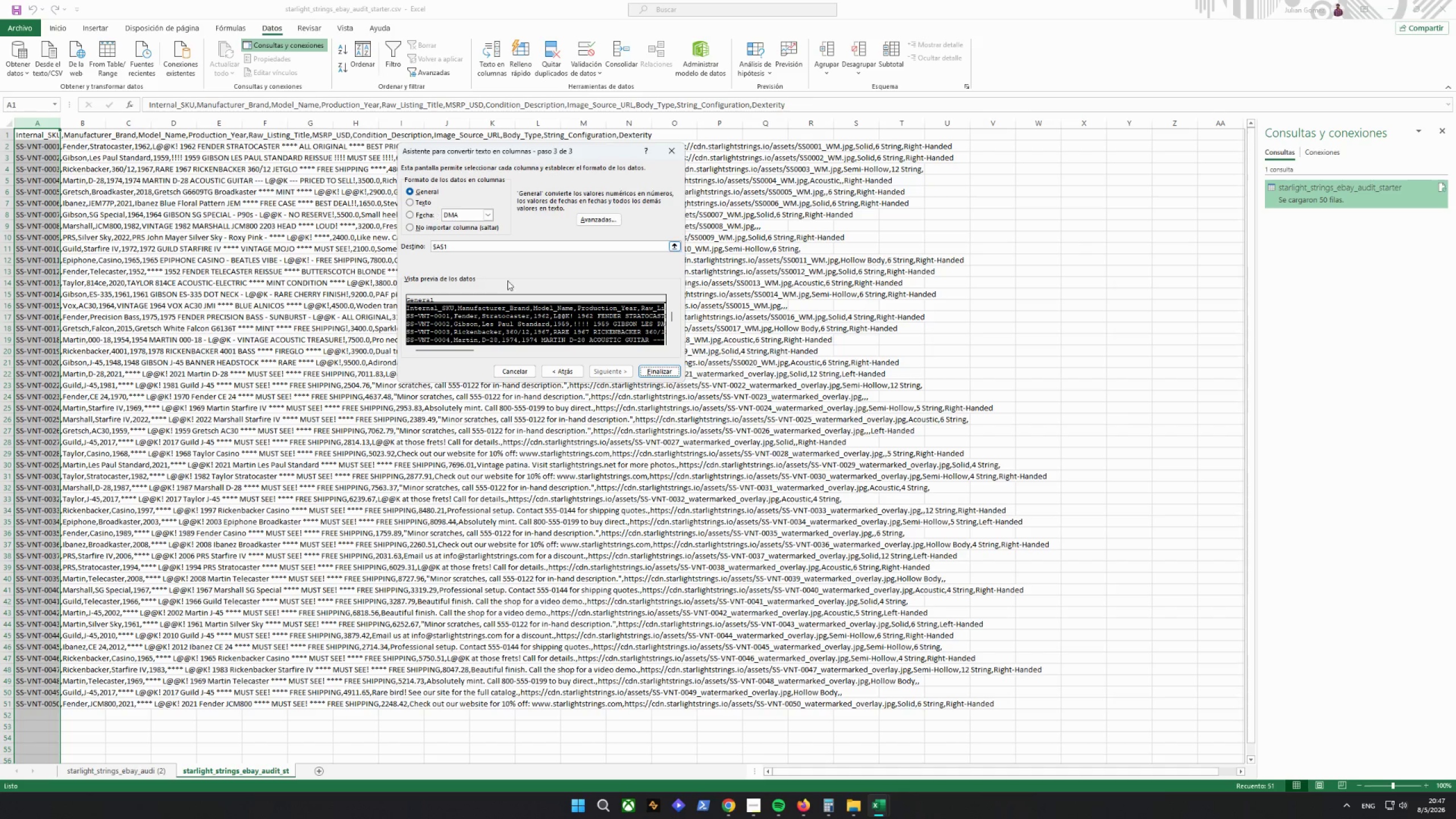 
left_click([595, 373])
 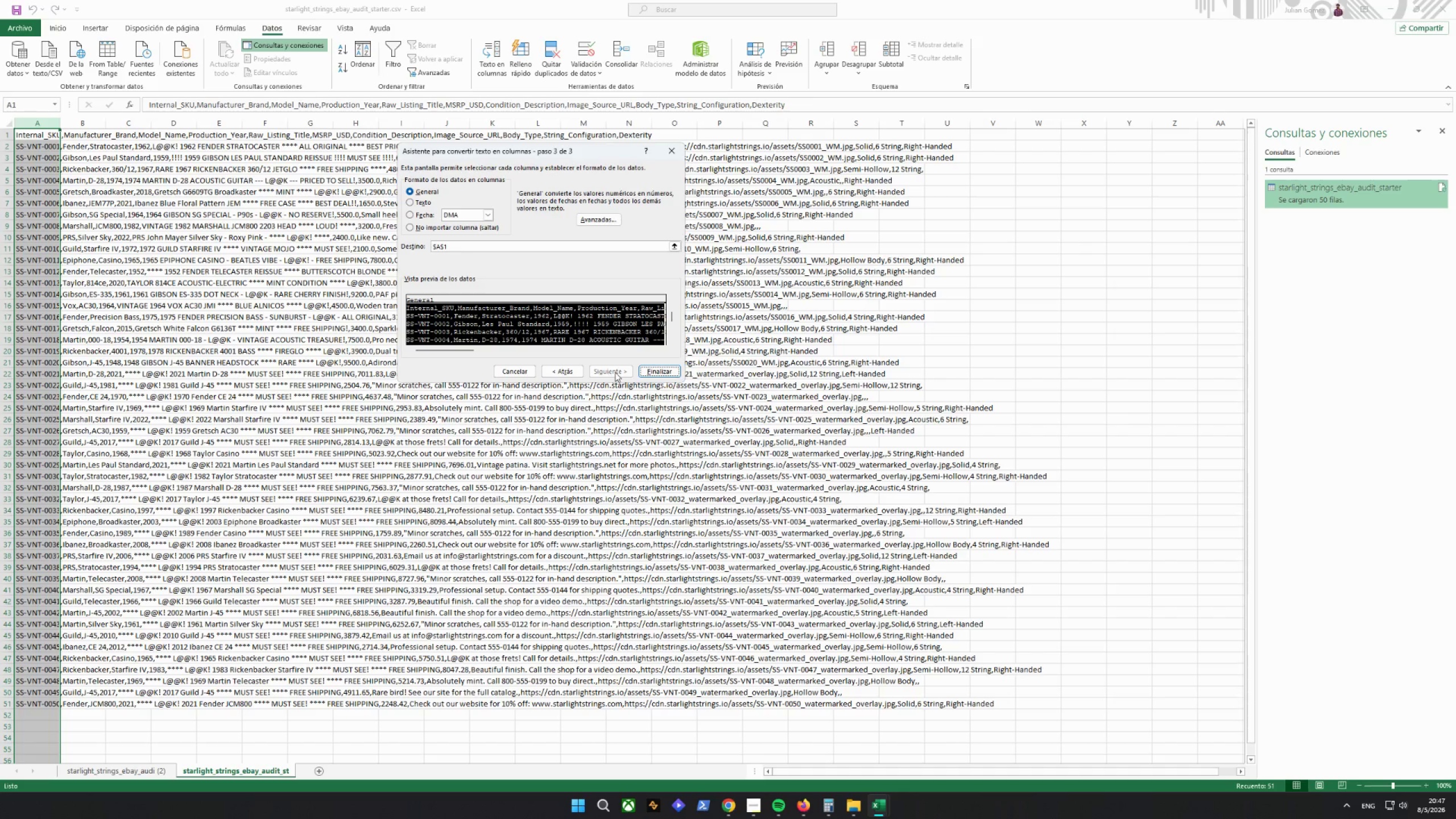 
left_click([652, 370])
 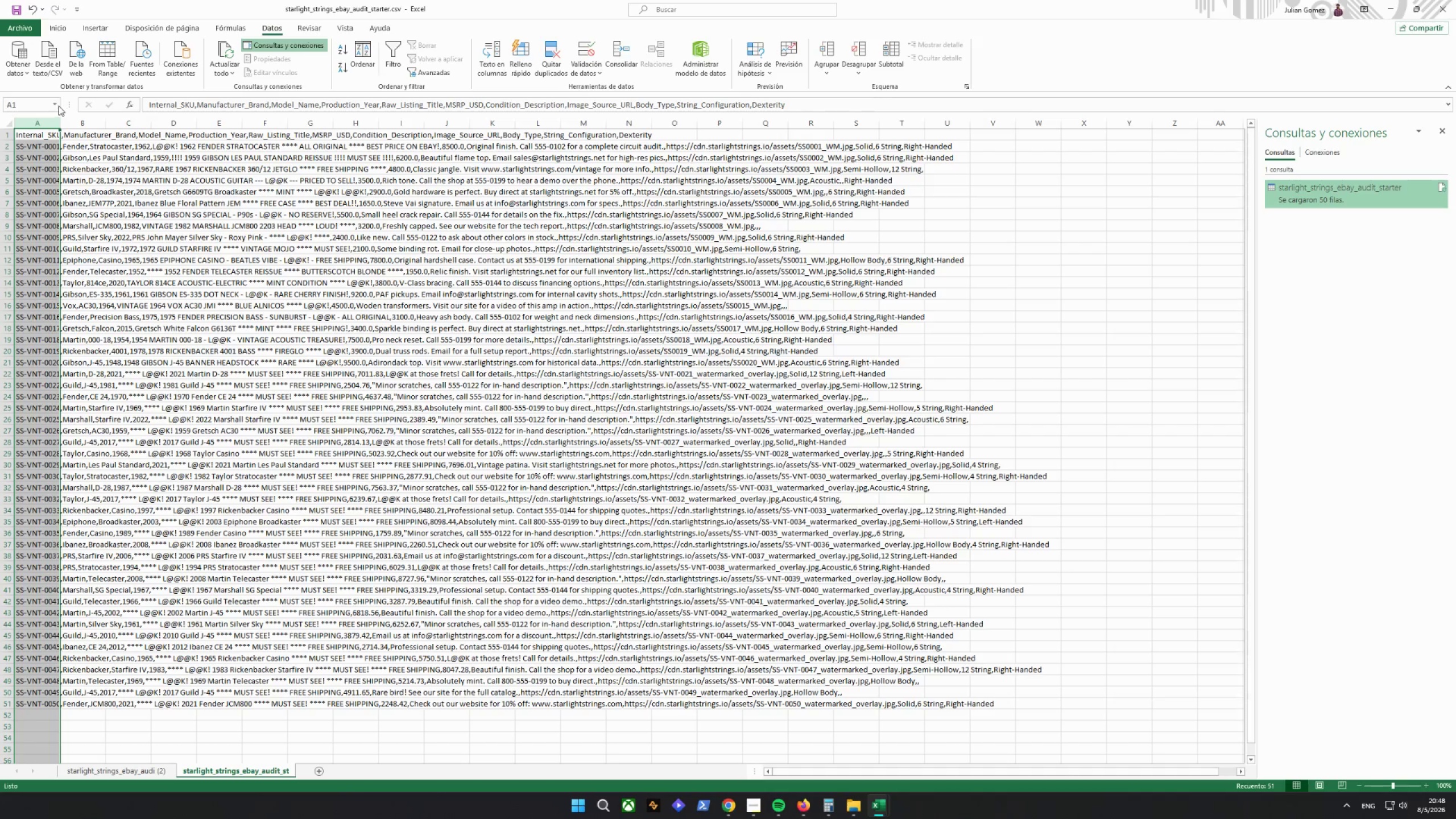 
double_click([61, 124])
 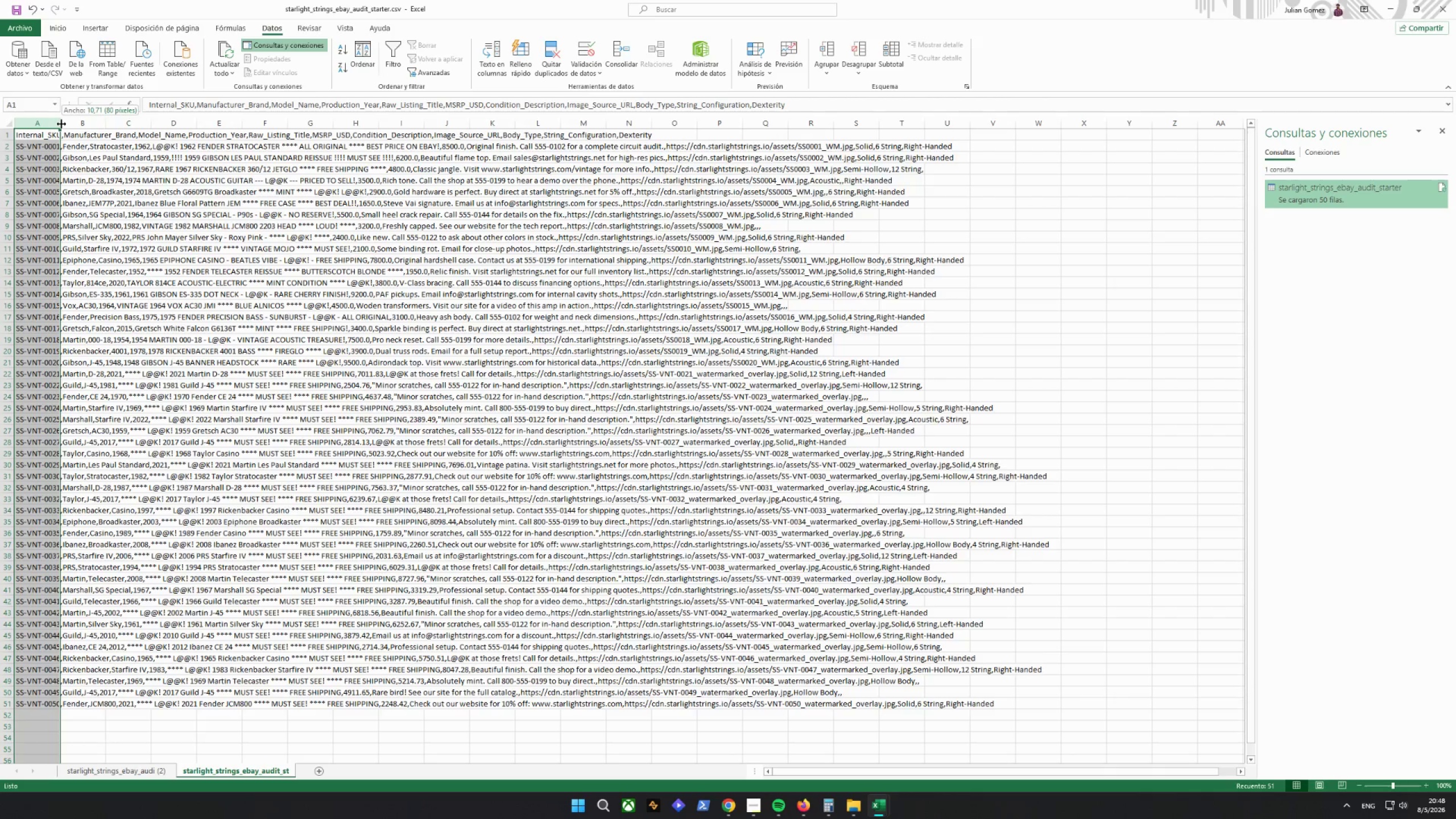 
triple_click([61, 124])
 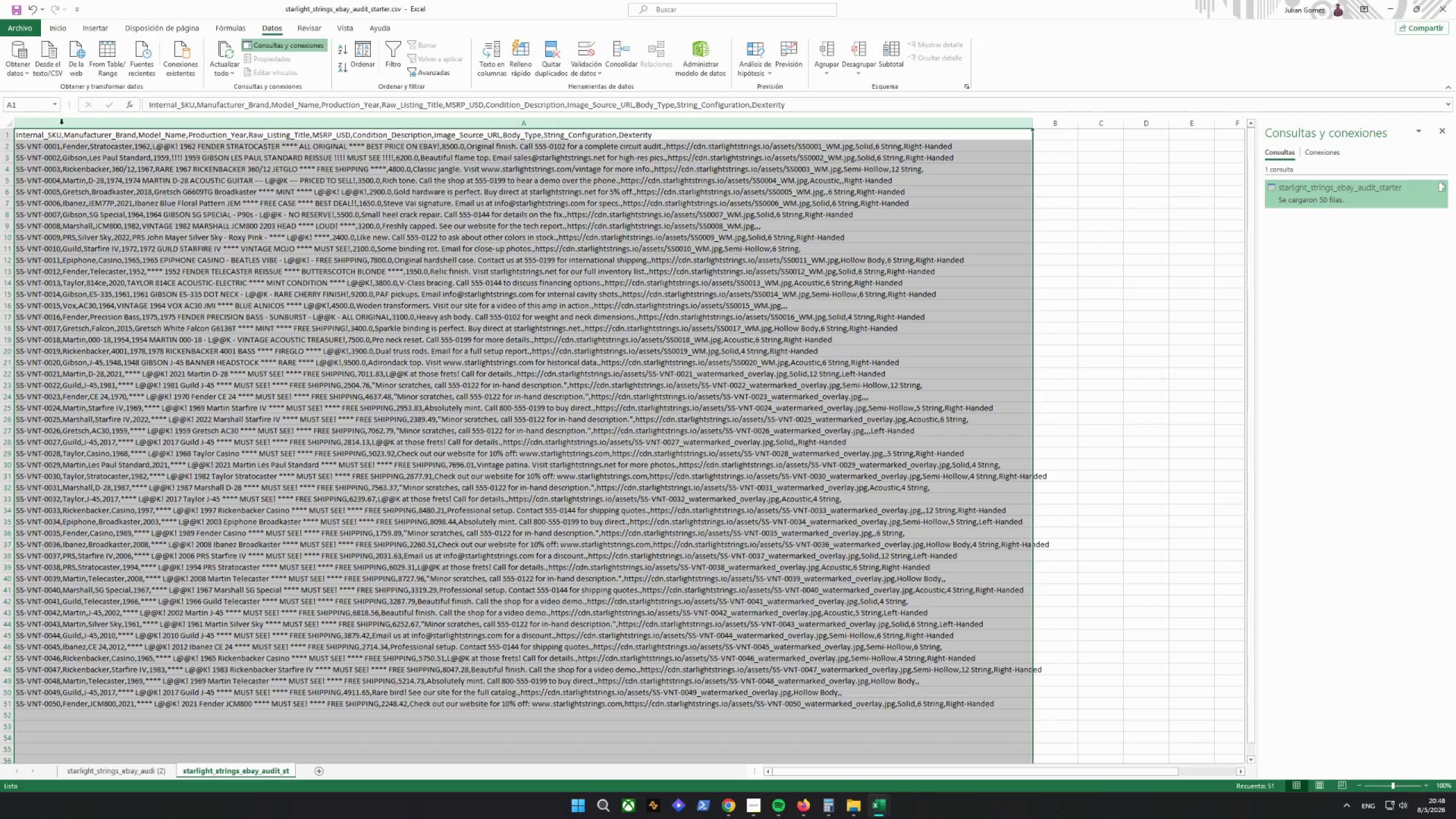 
left_click([46, 122])
 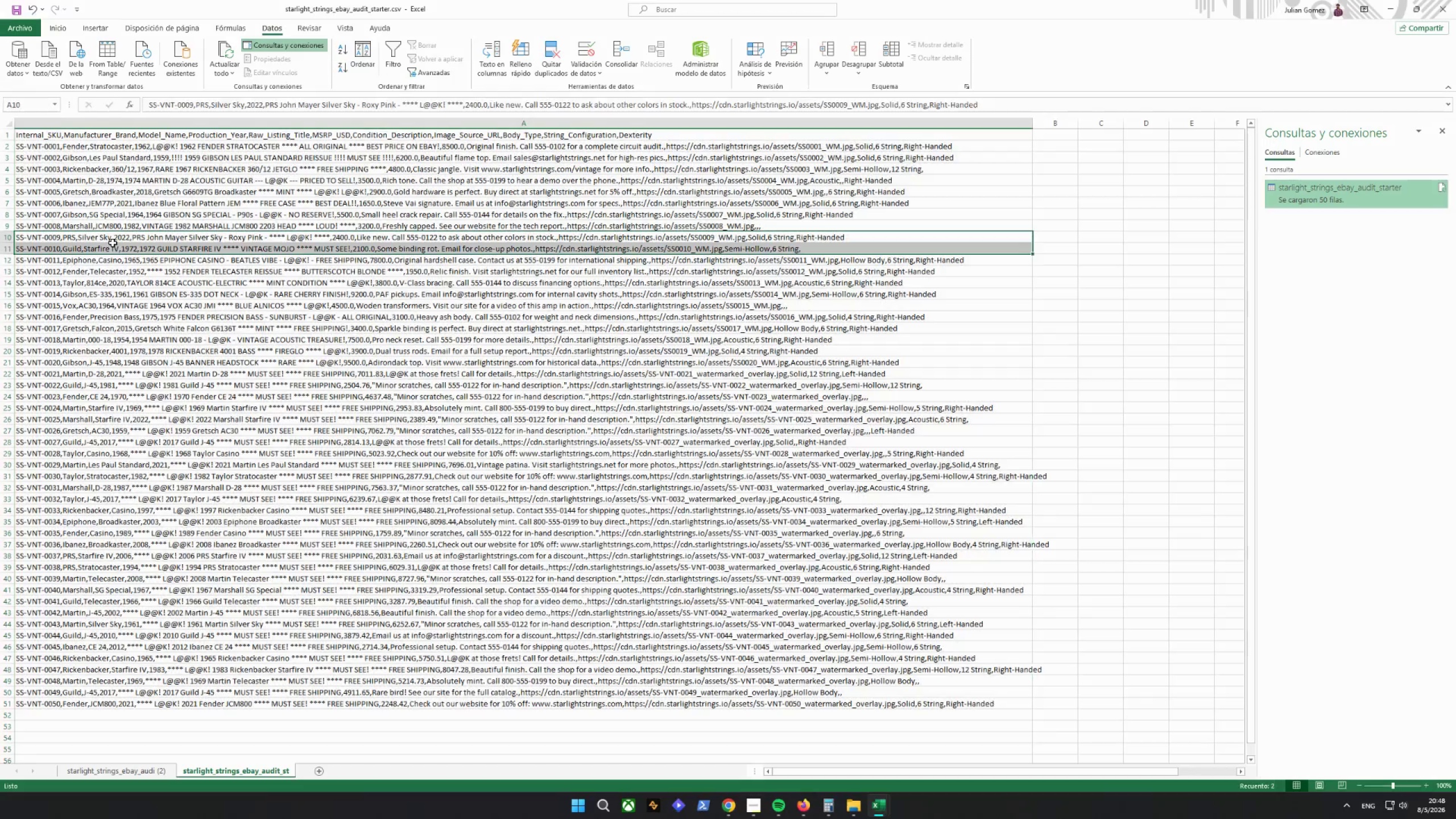 
left_click([32, 131])
 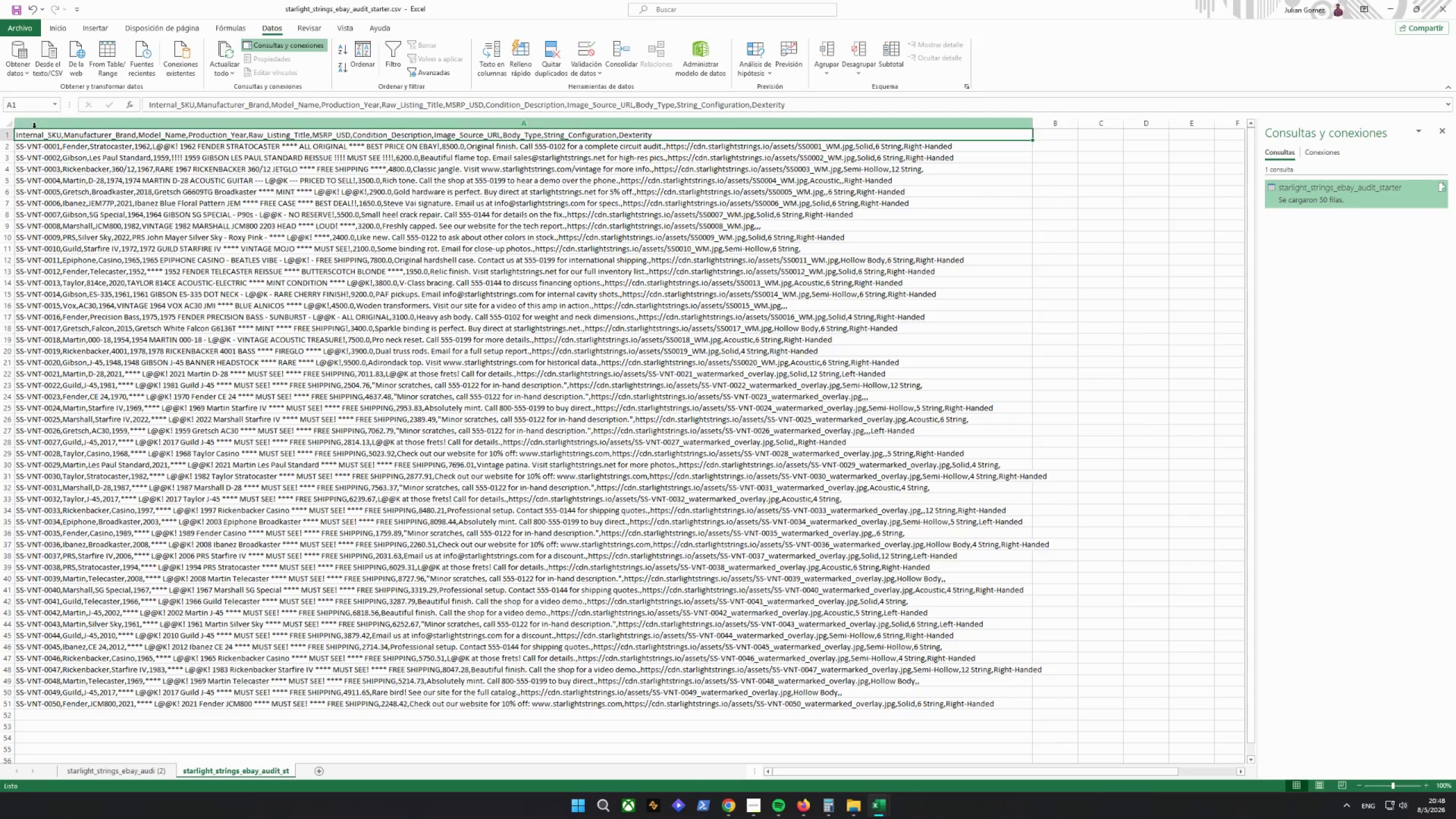 
scroll: coordinate [48, 205], scroll_direction: up, amount: 8.0
 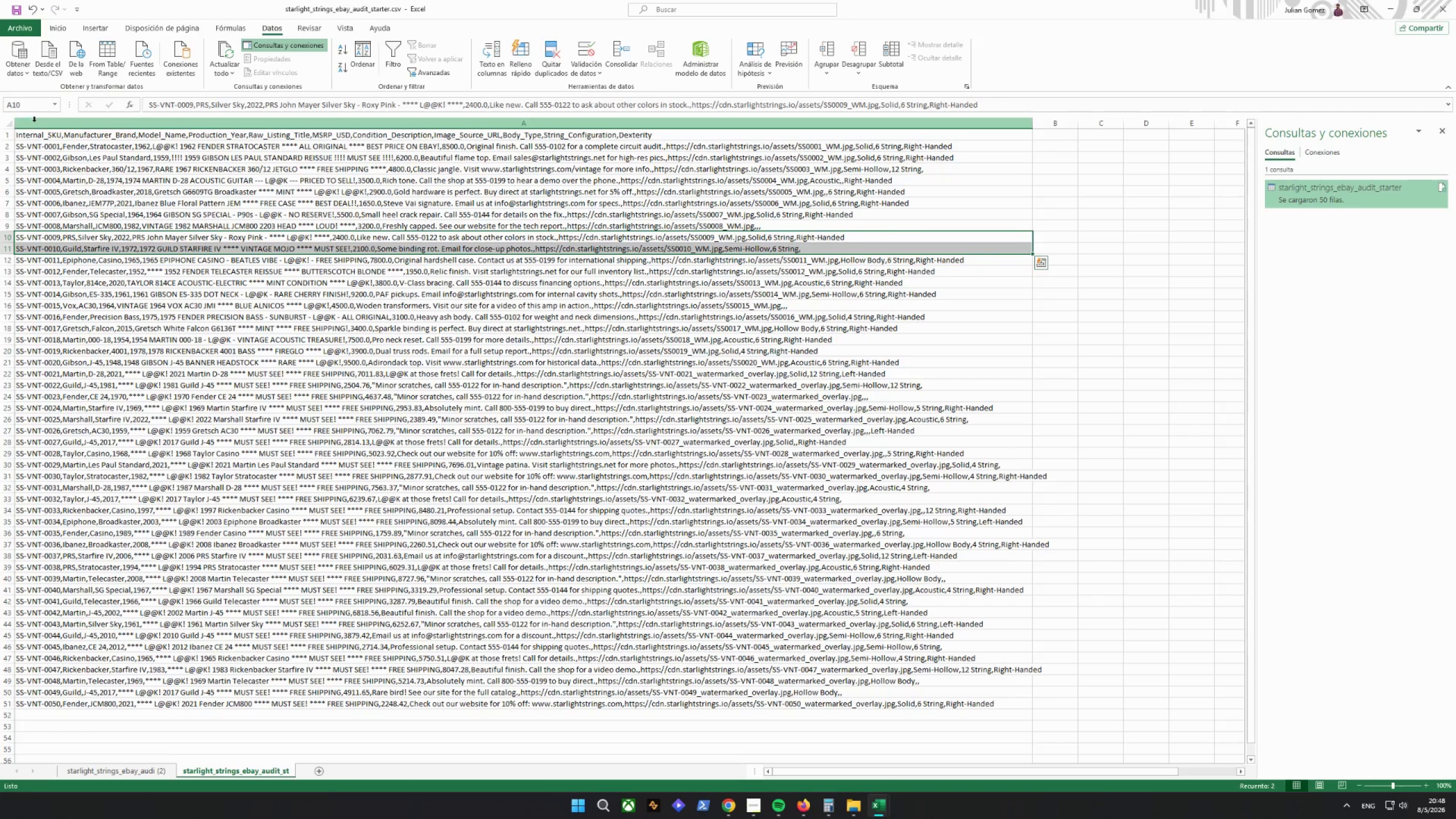 
double_click([35, 123])
 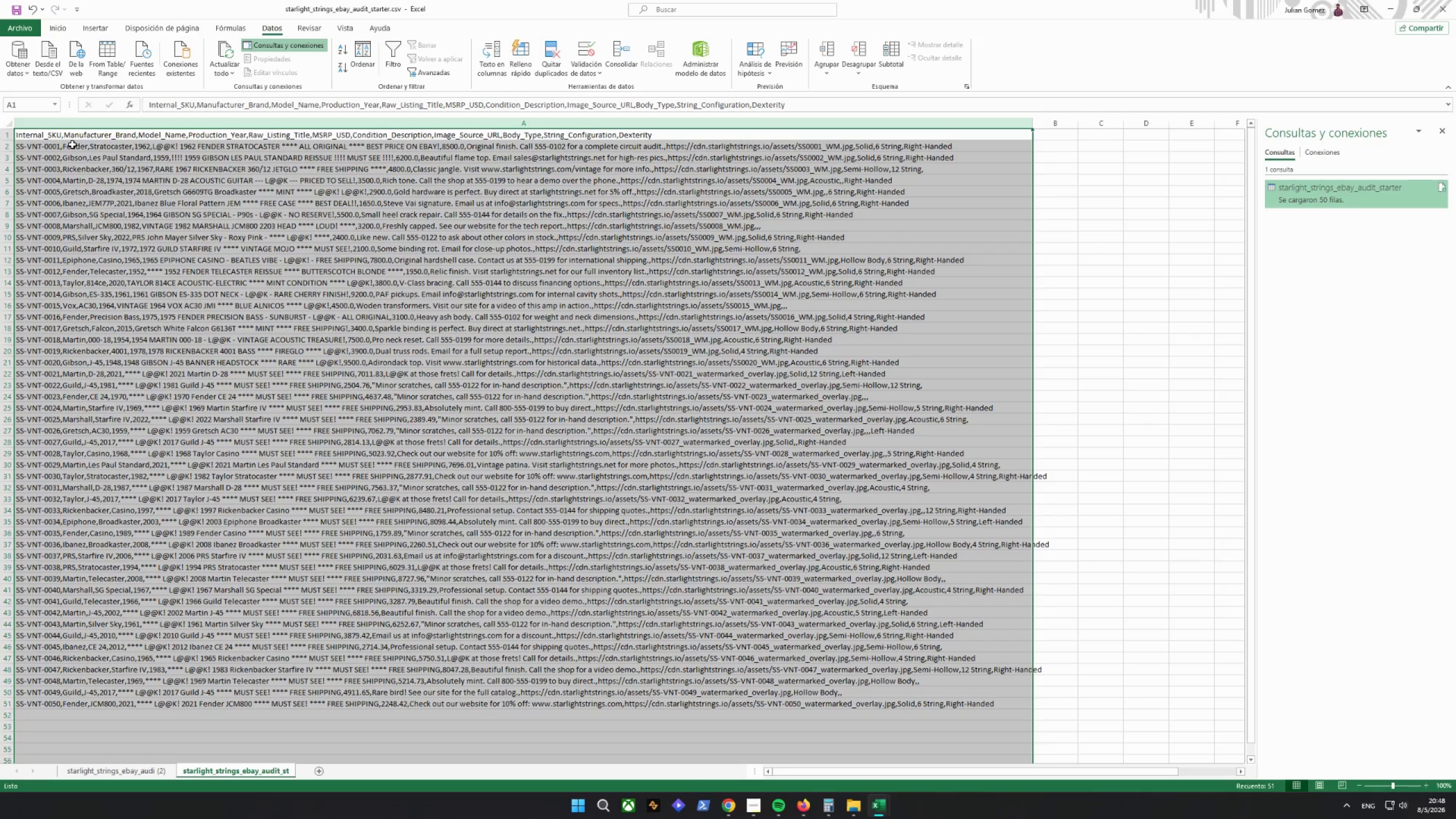 
scroll: coordinate [51, 159], scroll_direction: up, amount: 6.0
 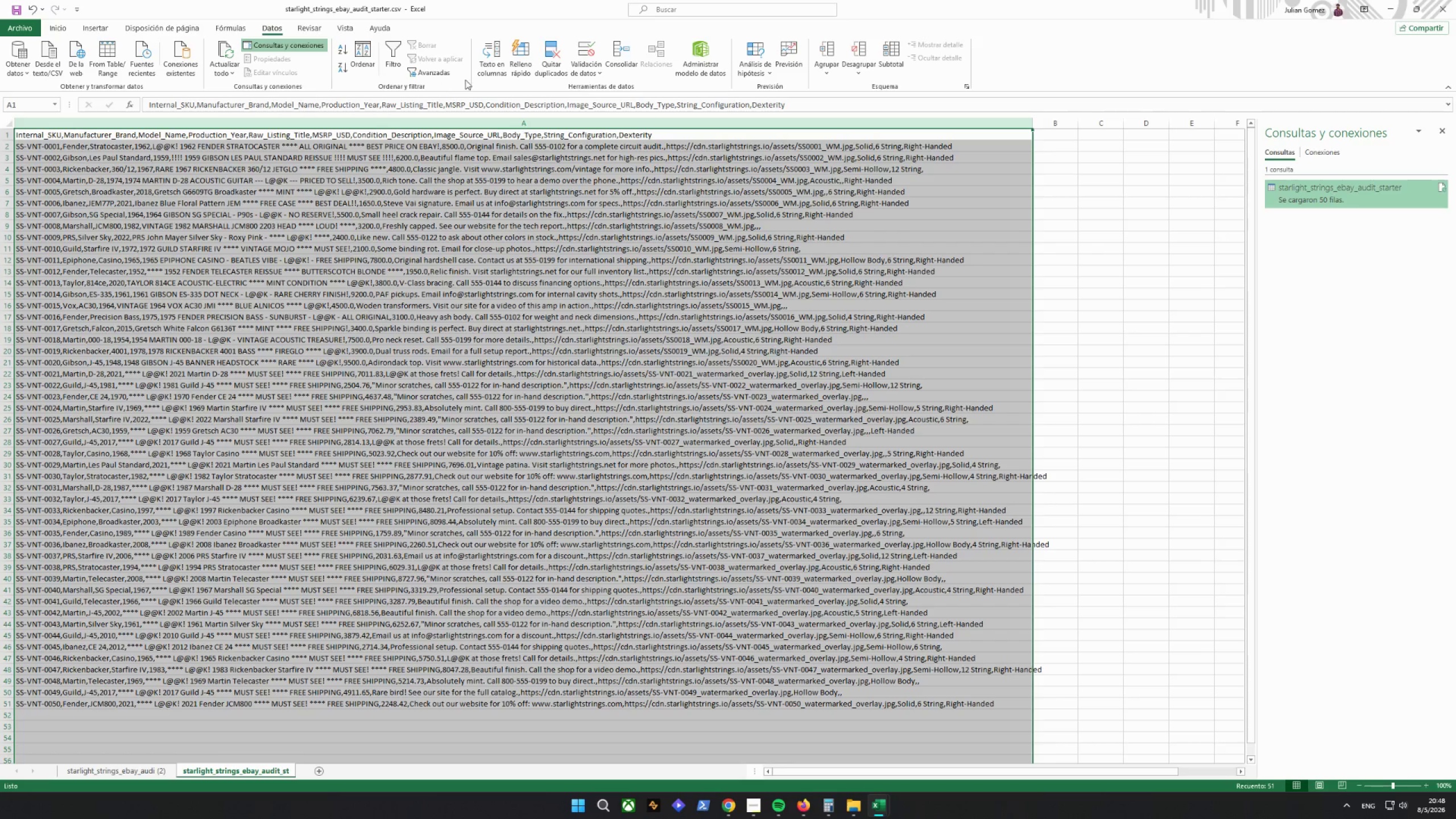 
left_click([486, 61])
 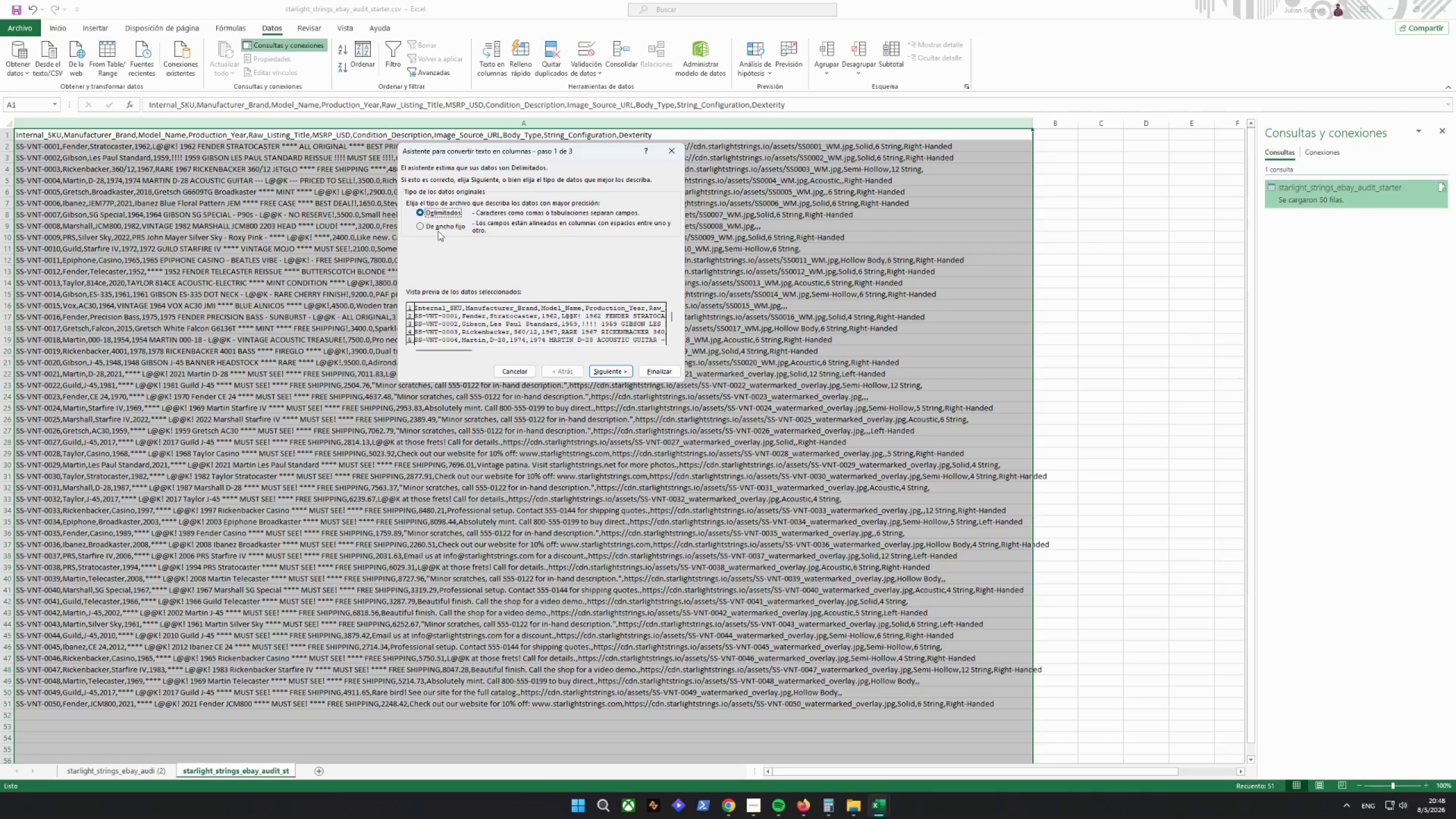 
left_click([428, 216])
 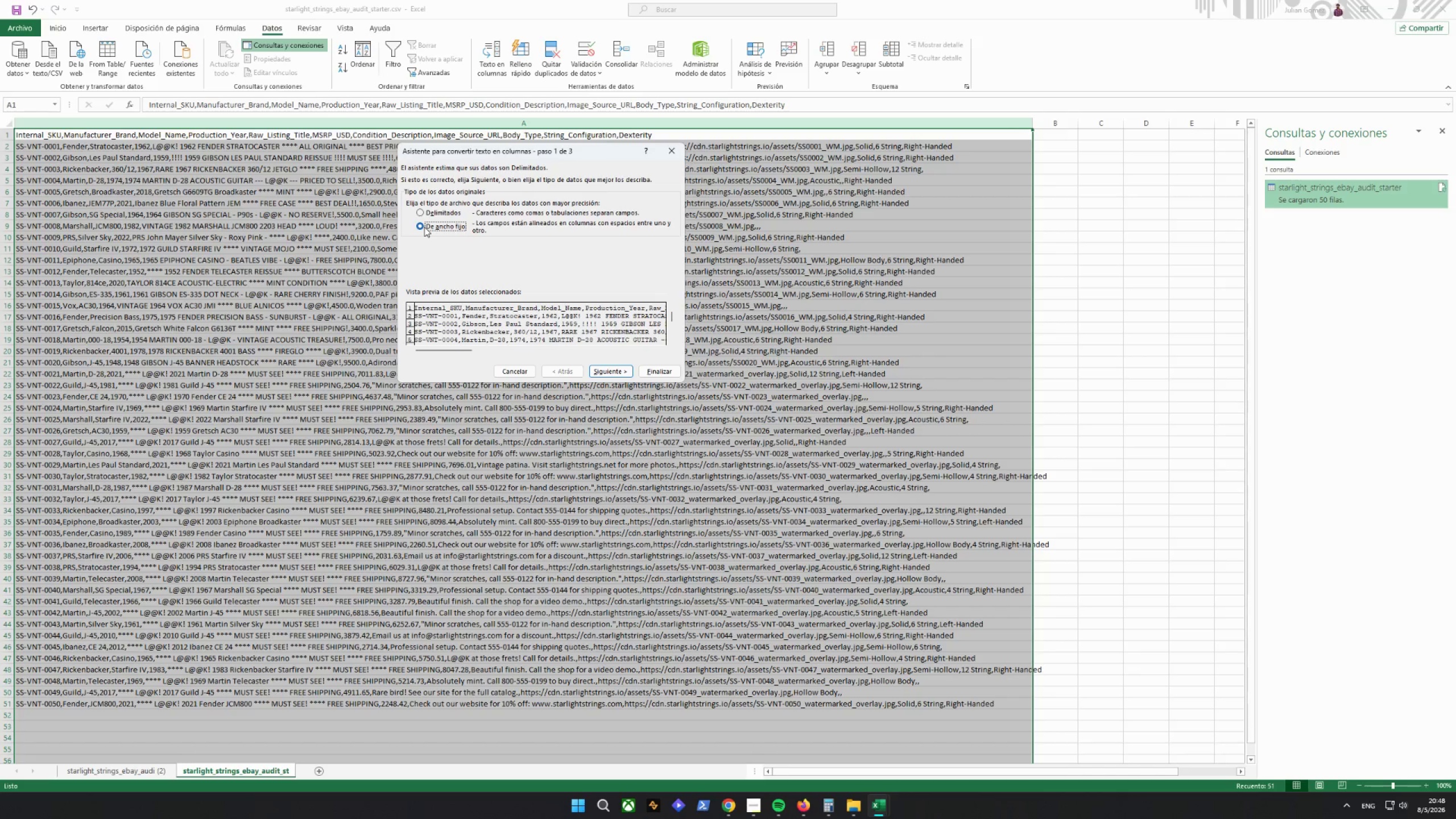 
triple_click([423, 228])
 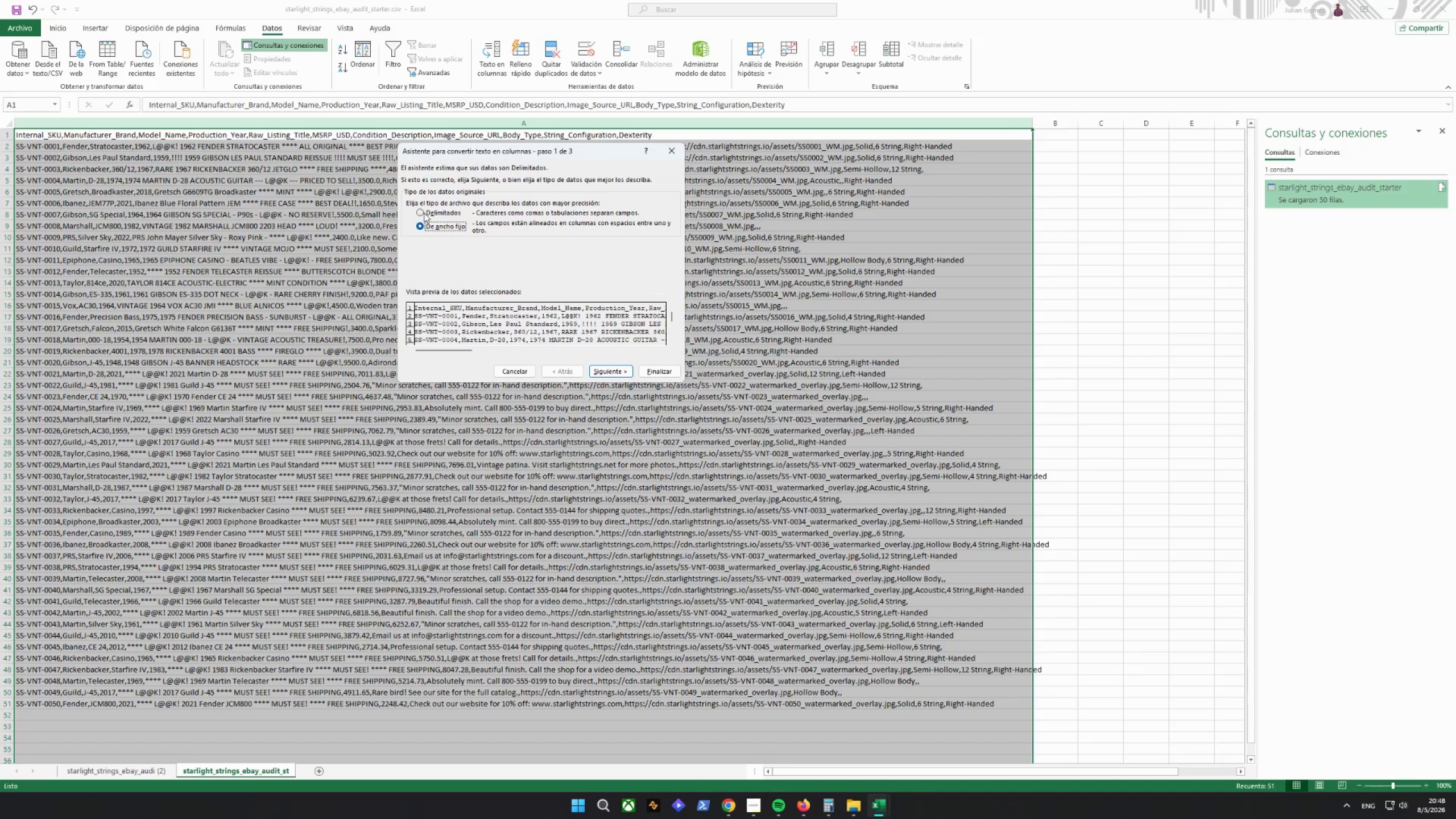 
left_click([421, 209])
 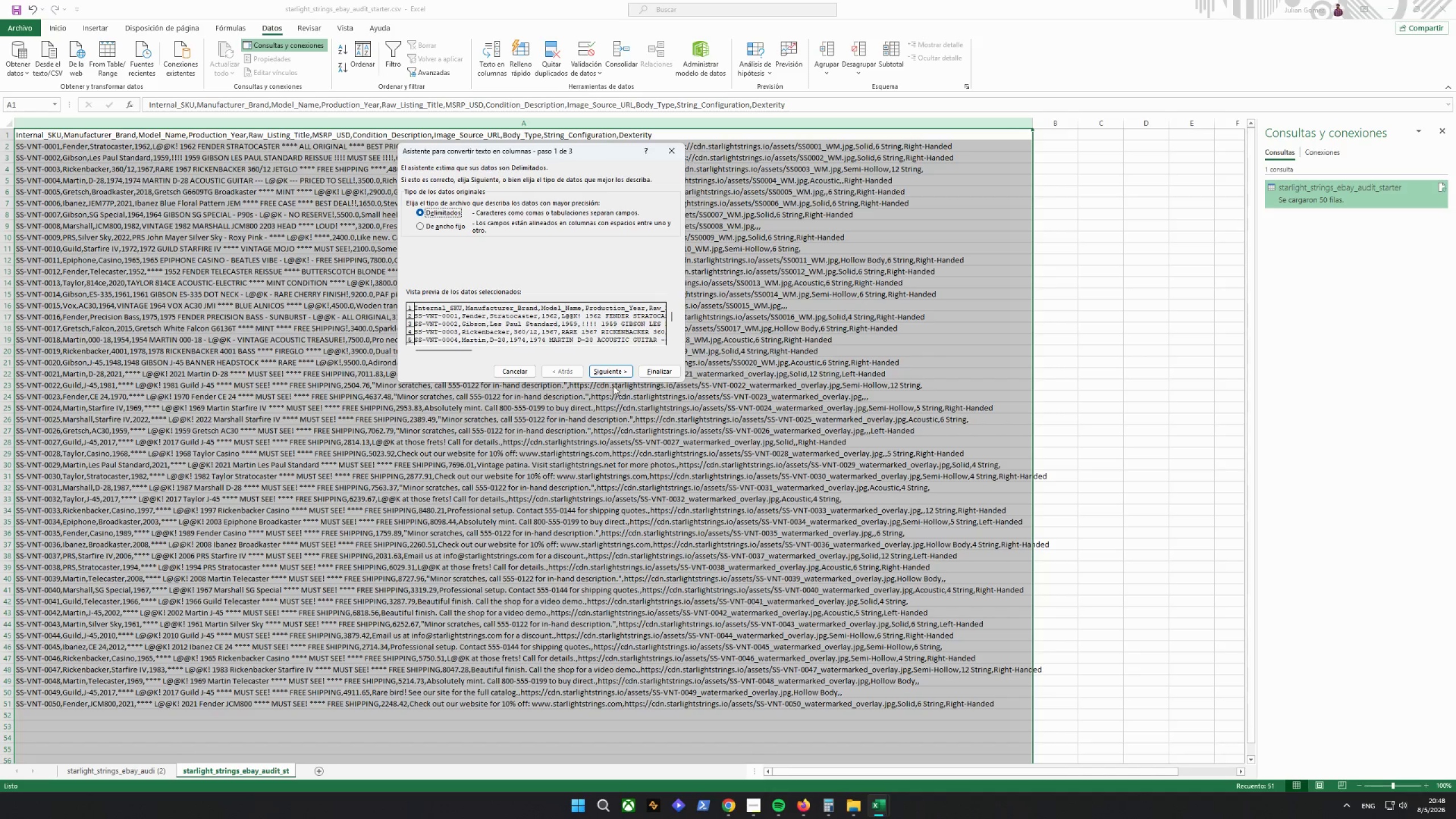 
left_click([608, 374])
 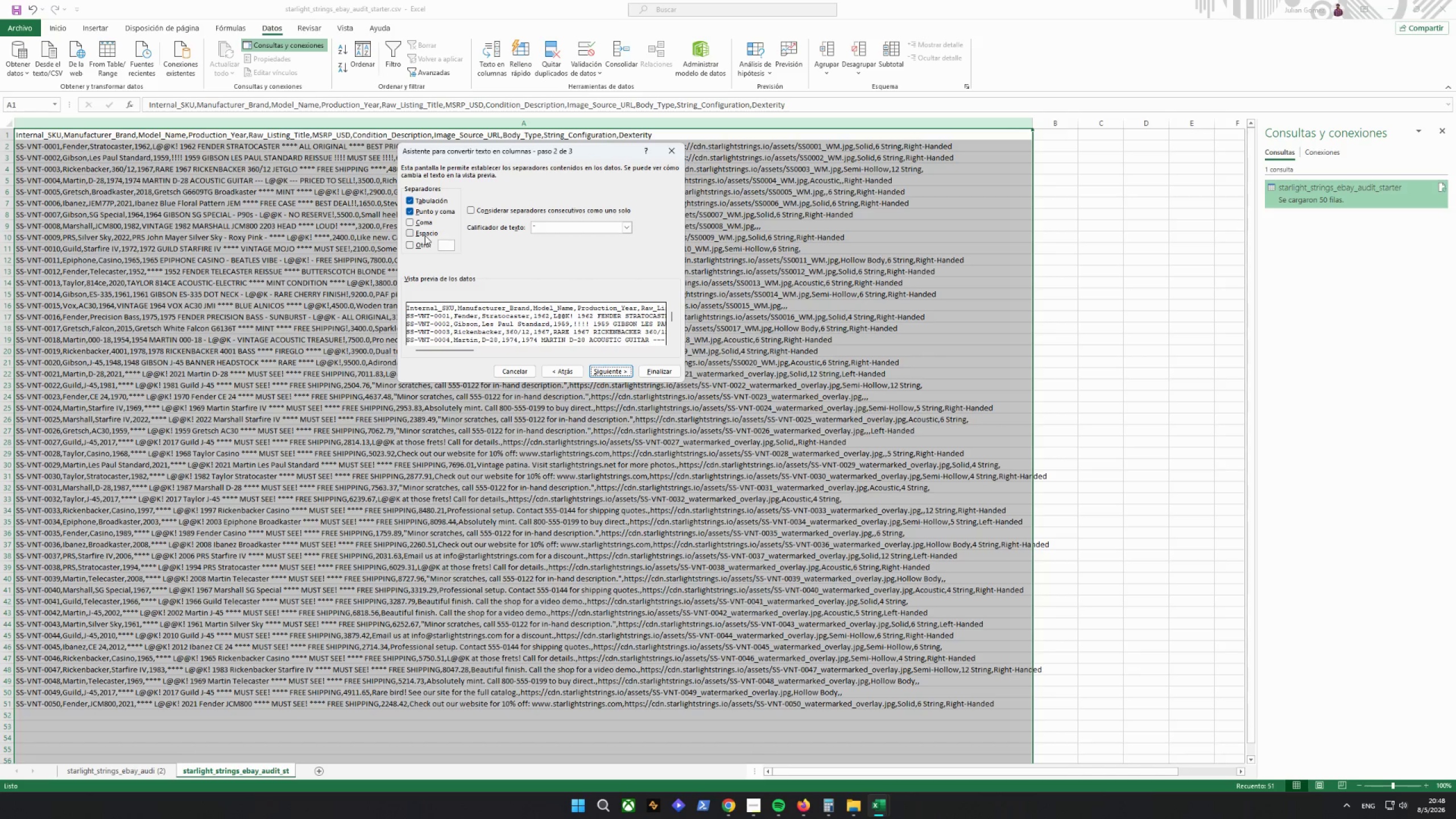 
left_click([414, 222])
 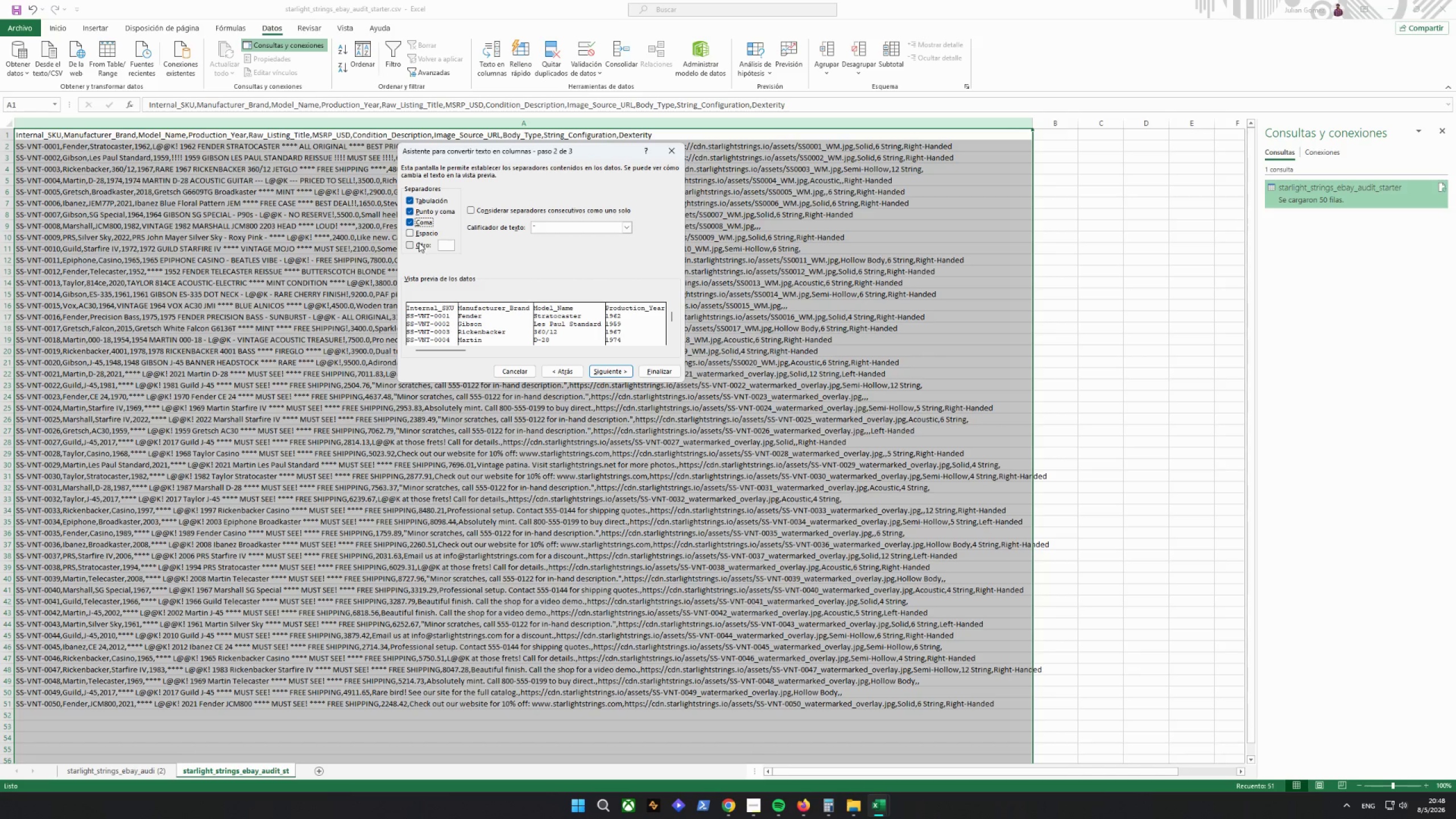 
left_click([413, 235])
 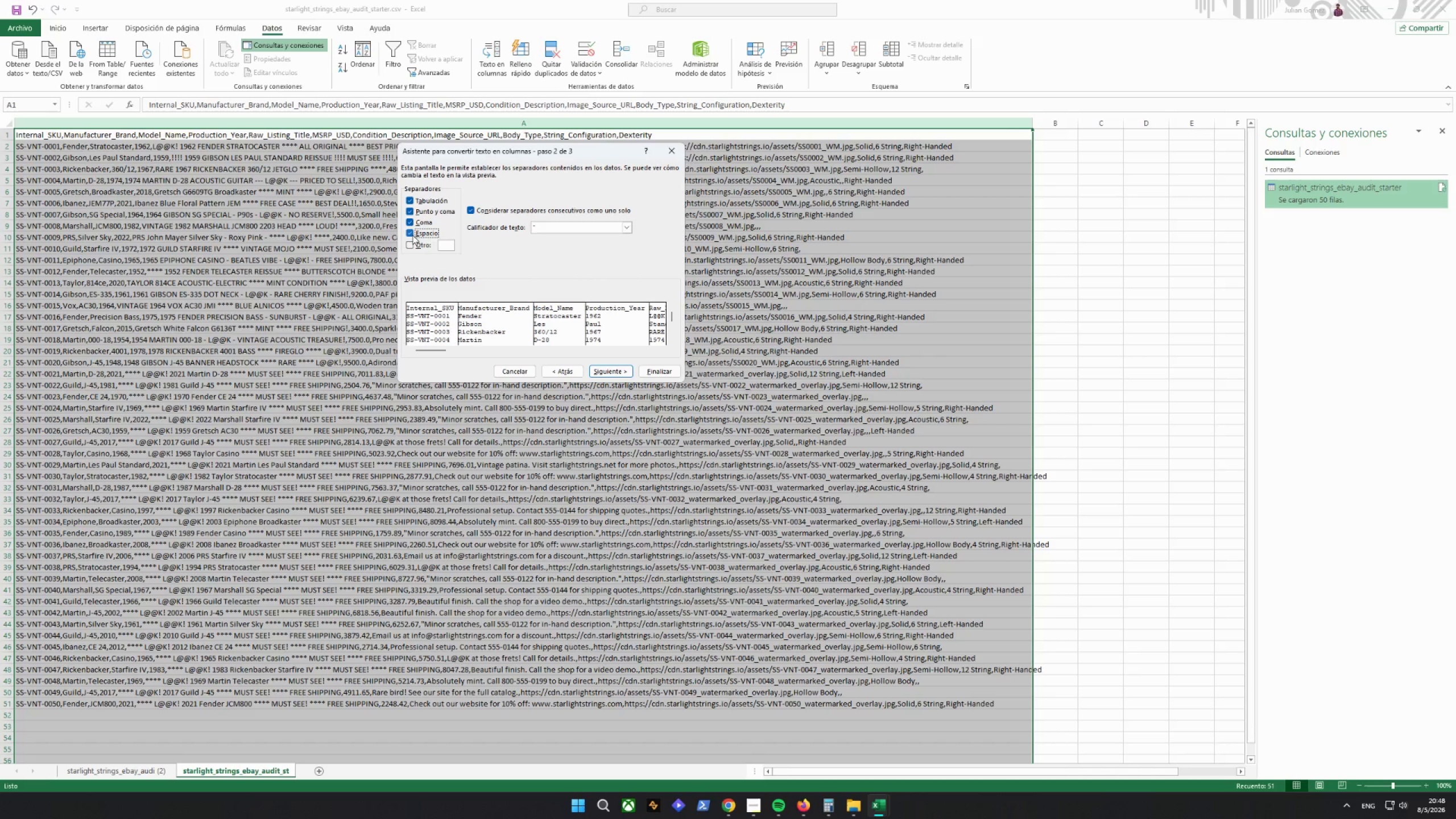 
left_click([412, 235])
 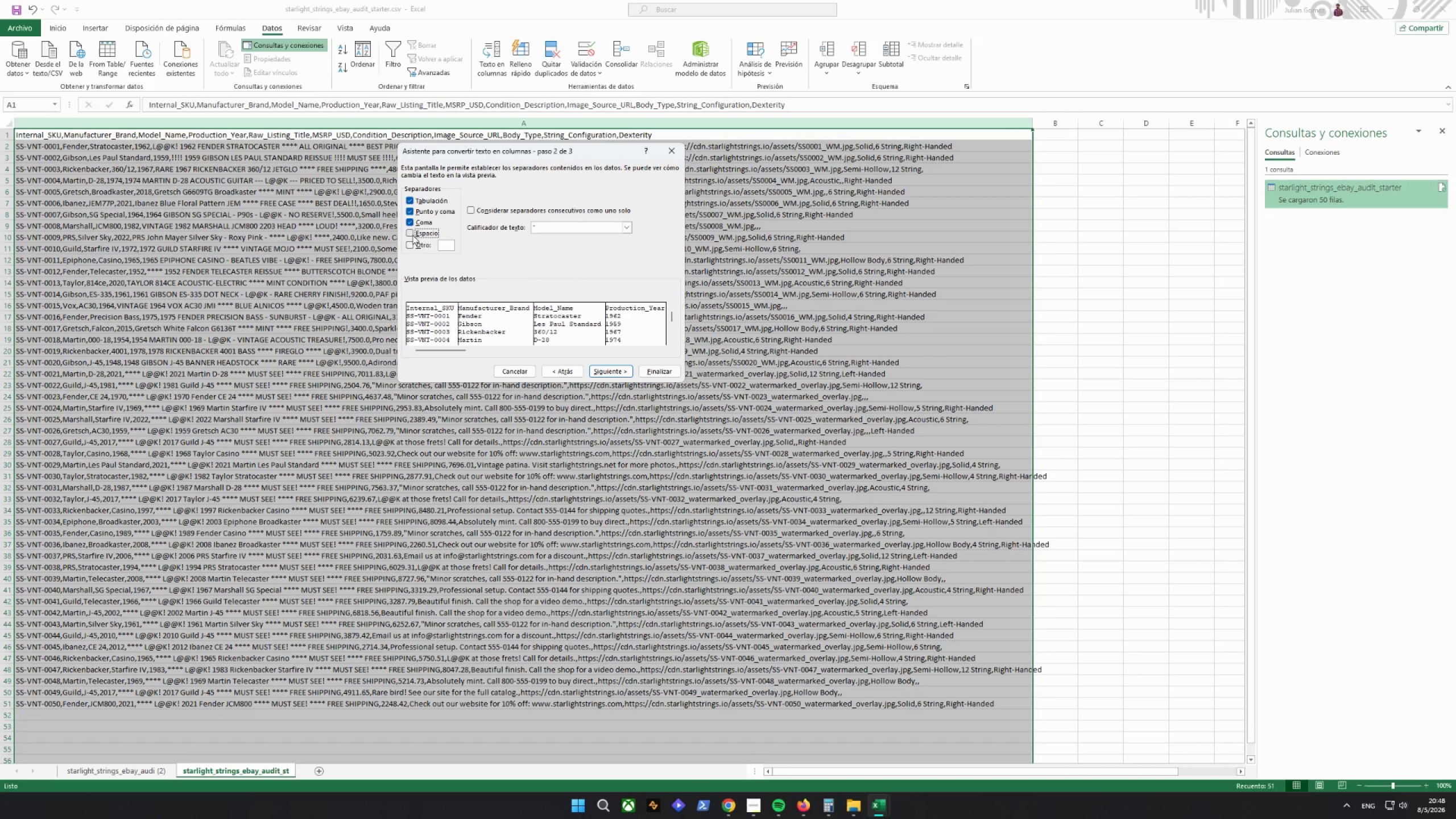 
left_click([412, 235])
 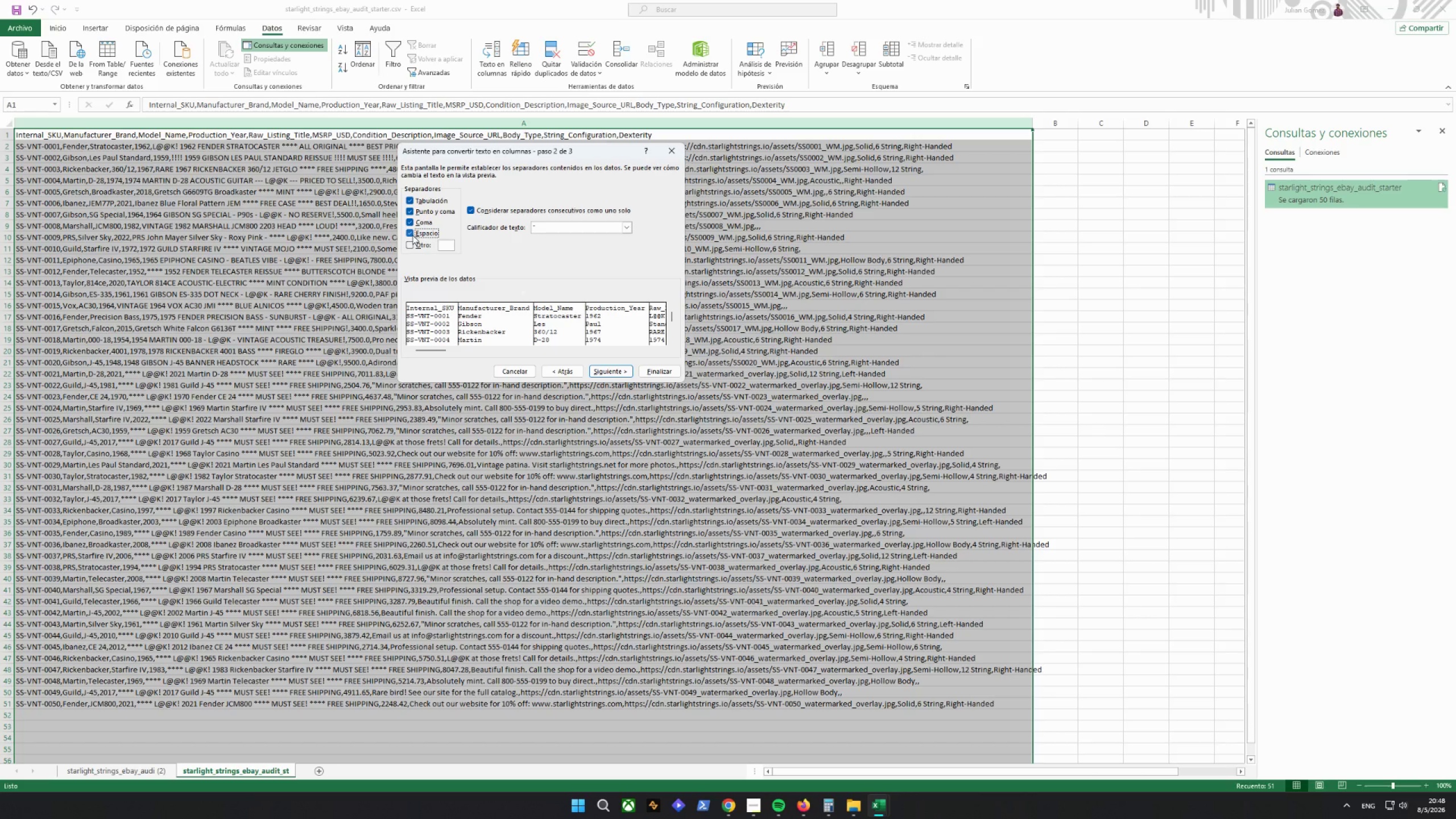 
left_click([412, 235])
 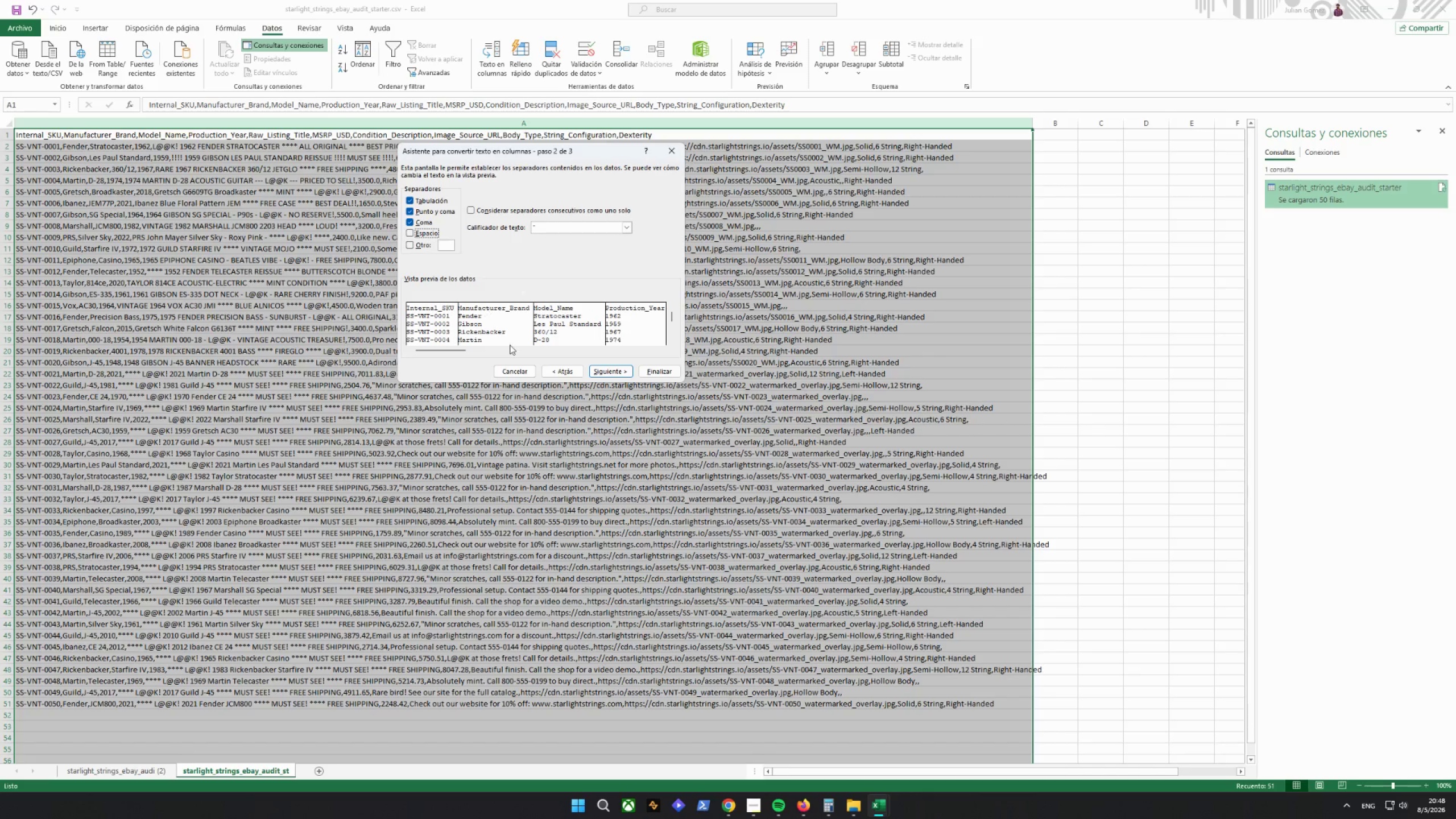 
scroll: coordinate [621, 341], scroll_direction: down, amount: 2.0
 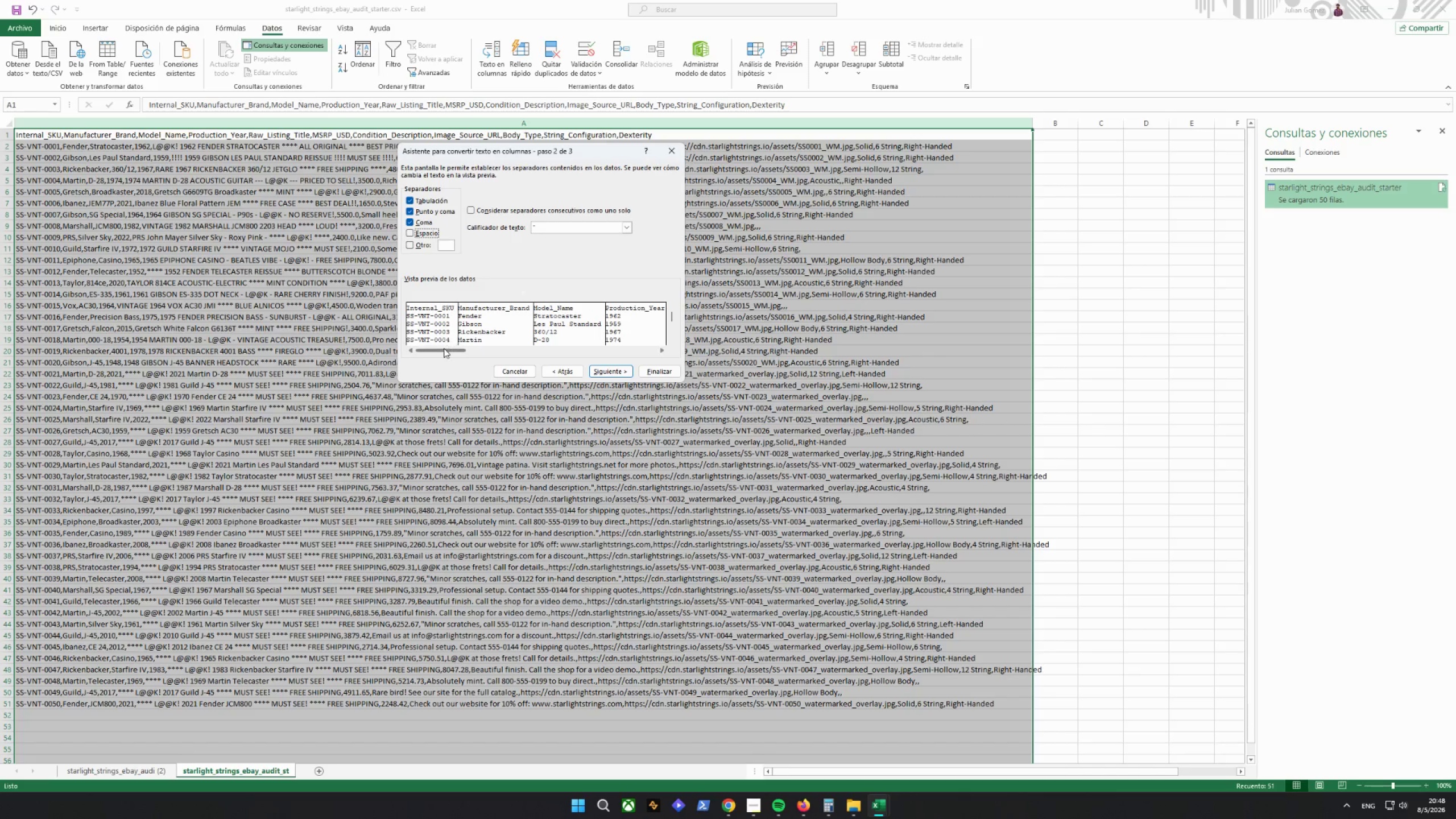 
left_click_drag(start_coordinate=[444, 348], to_coordinate=[604, 348])
 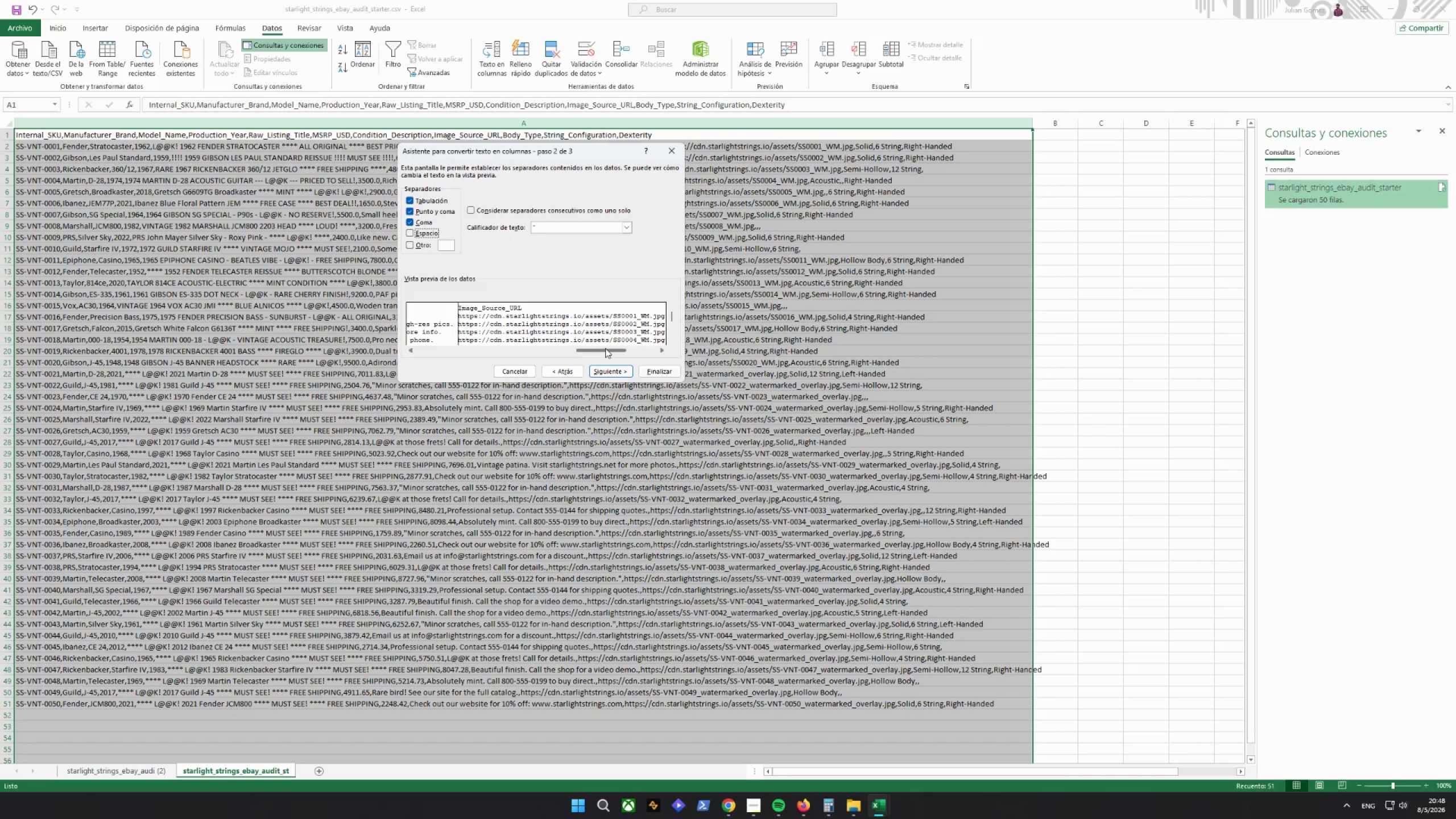 
left_click_drag(start_coordinate=[605, 348], to_coordinate=[518, 343])
 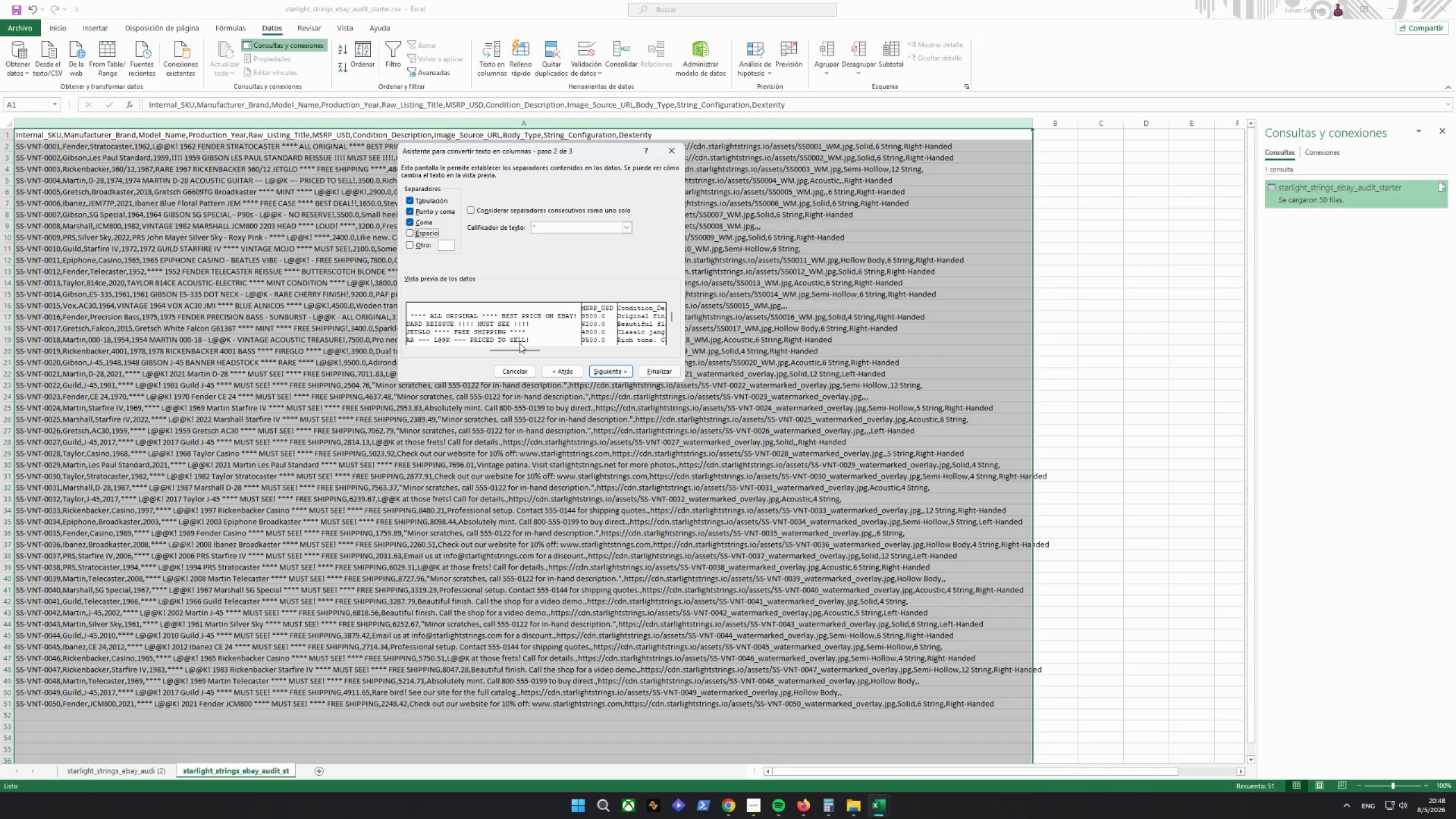 
left_click_drag(start_coordinate=[519, 343], to_coordinate=[541, 344])
 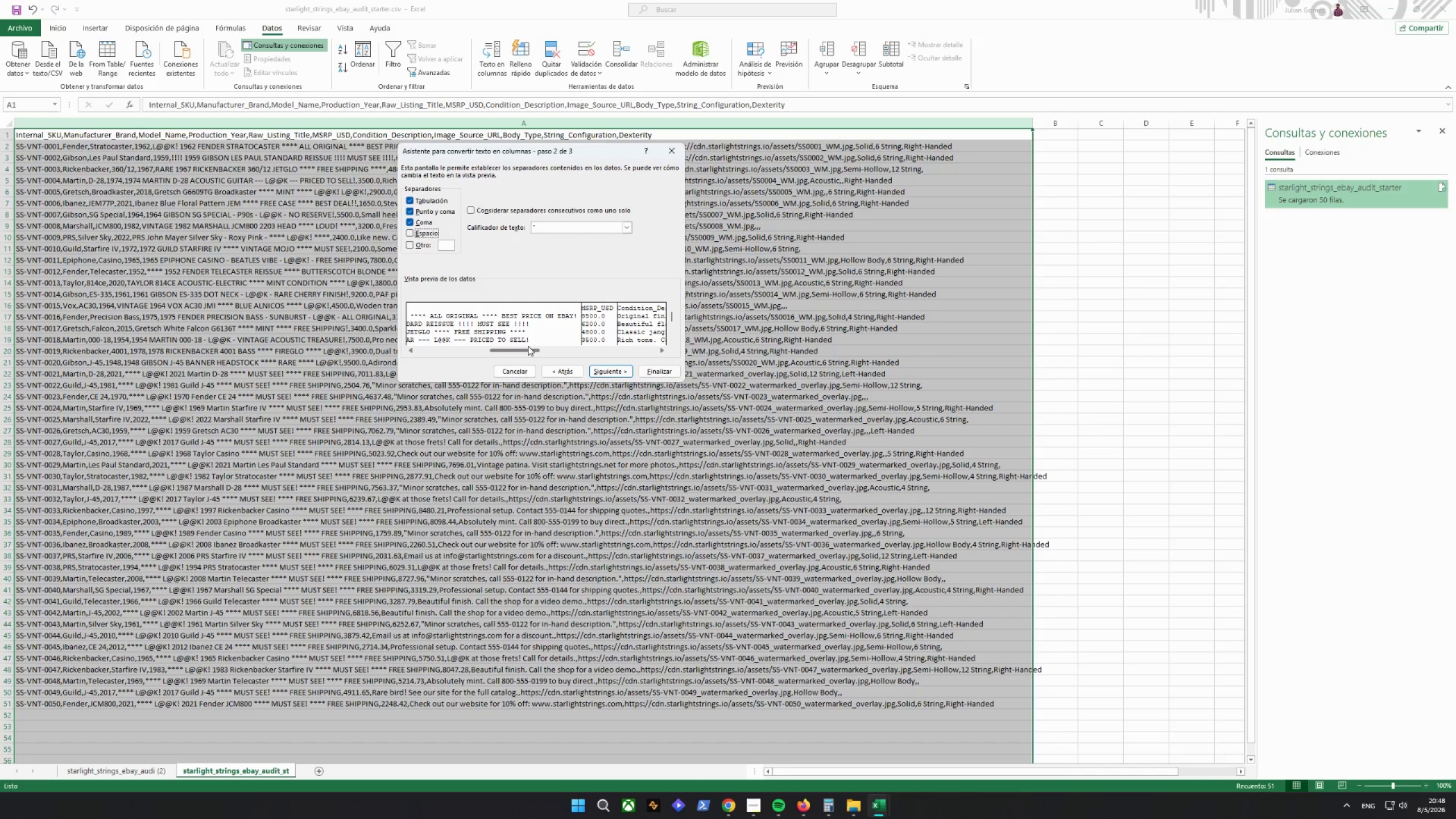 
left_click_drag(start_coordinate=[528, 346], to_coordinate=[561, 346])
 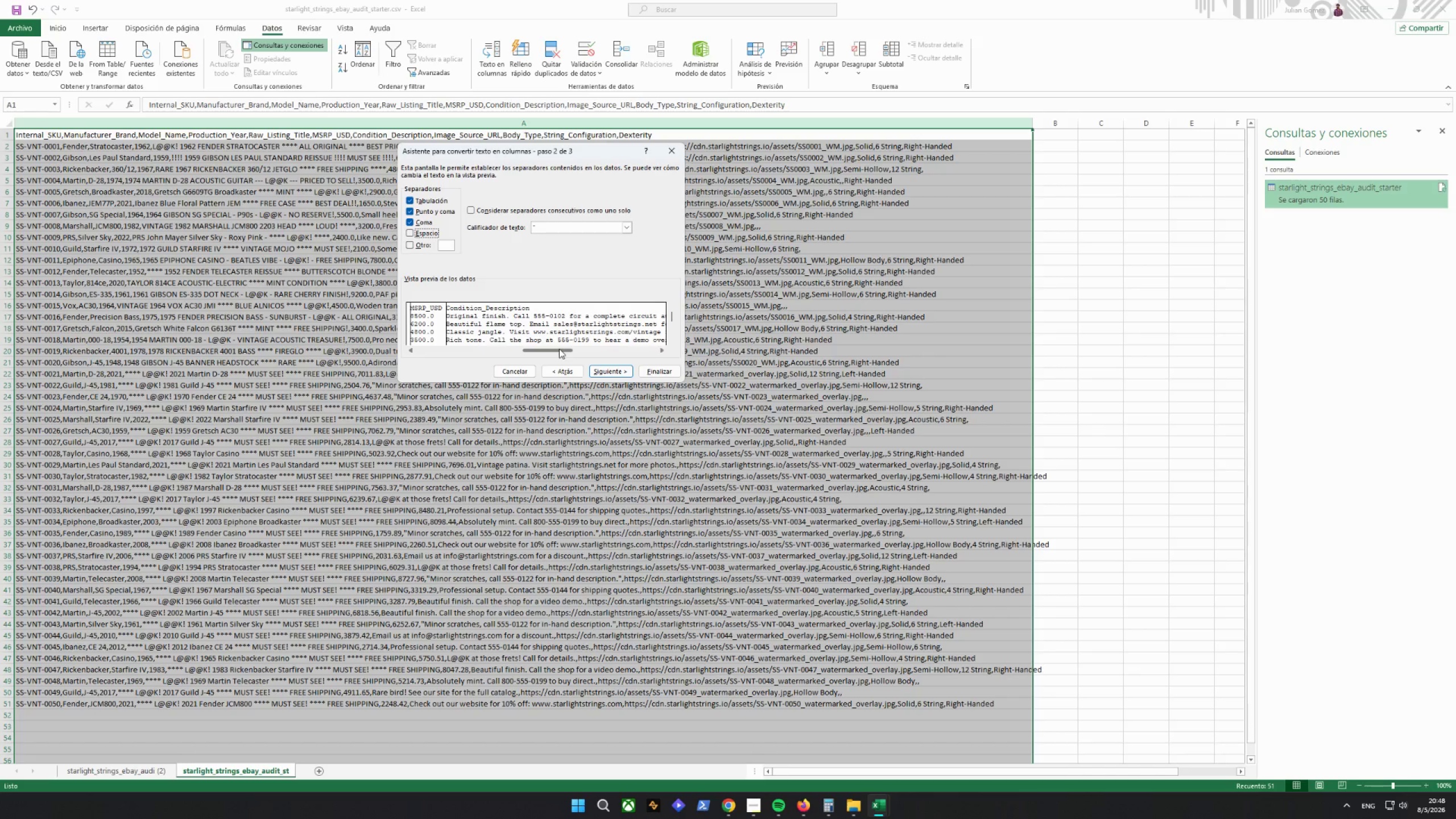 
scroll: coordinate [563, 321], scroll_direction: down, amount: 4.0
 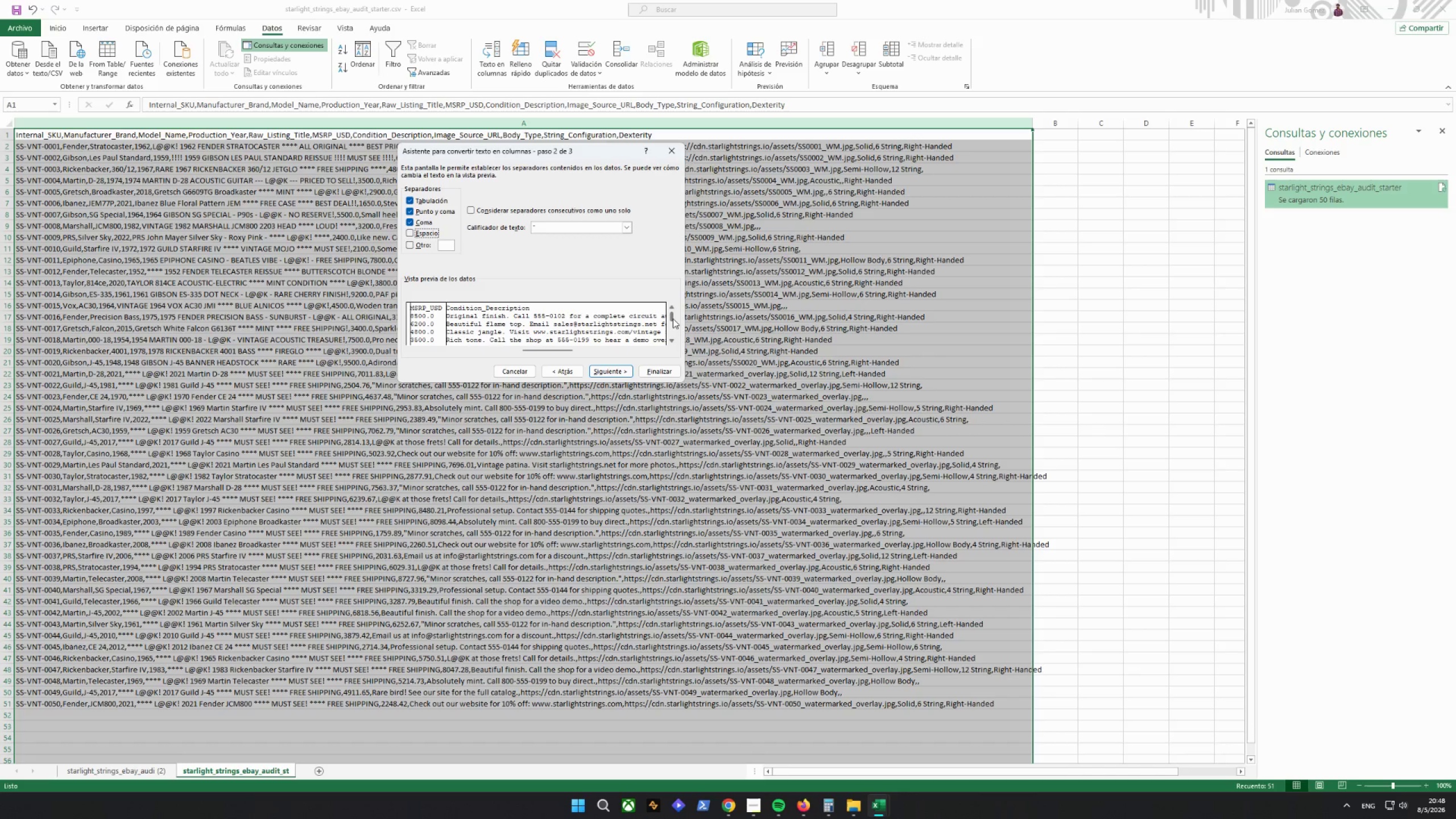 
left_click_drag(start_coordinate=[673, 318], to_coordinate=[667, 332])
 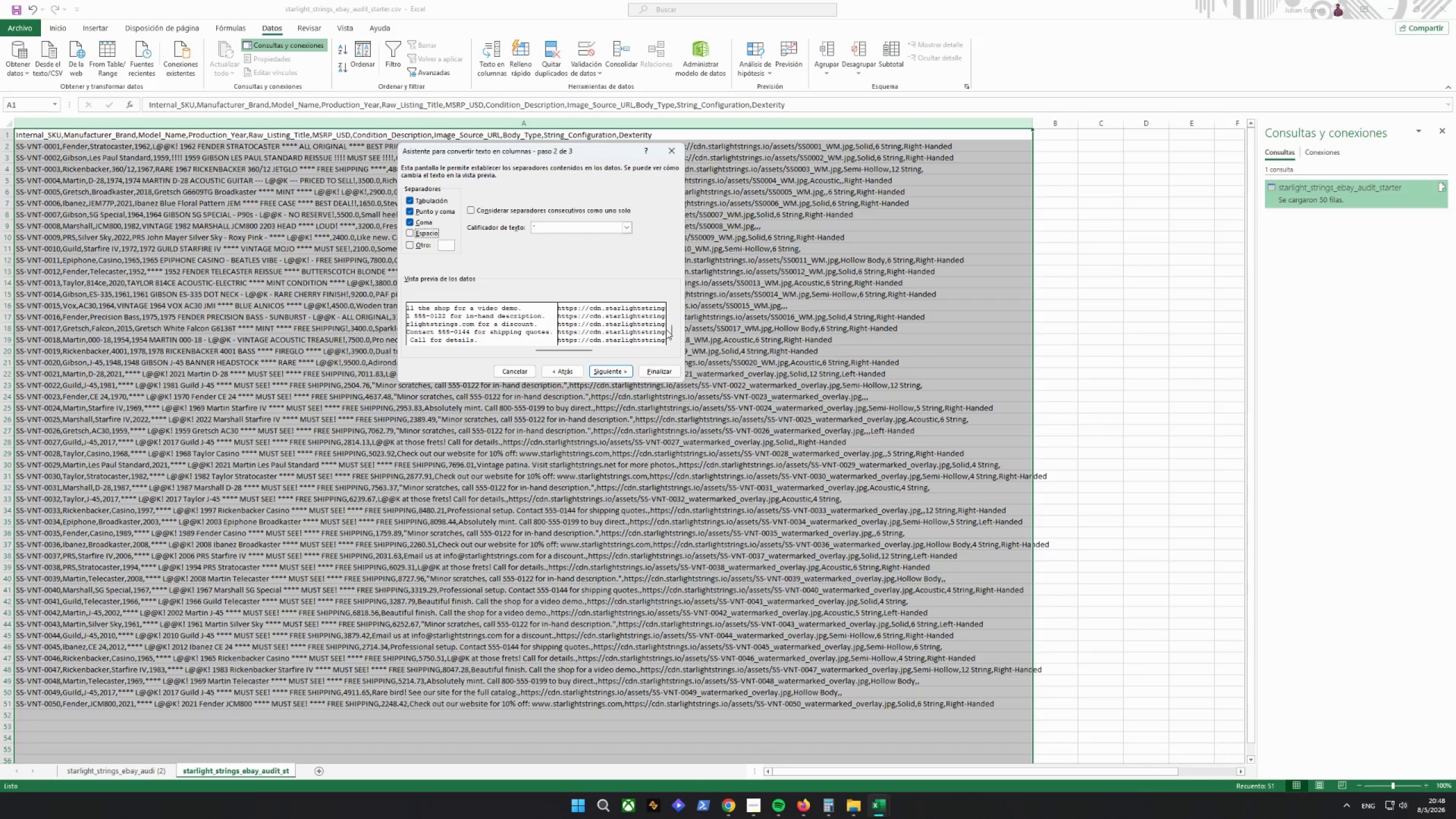 
left_click_drag(start_coordinate=[672, 331], to_coordinate=[672, 301])
 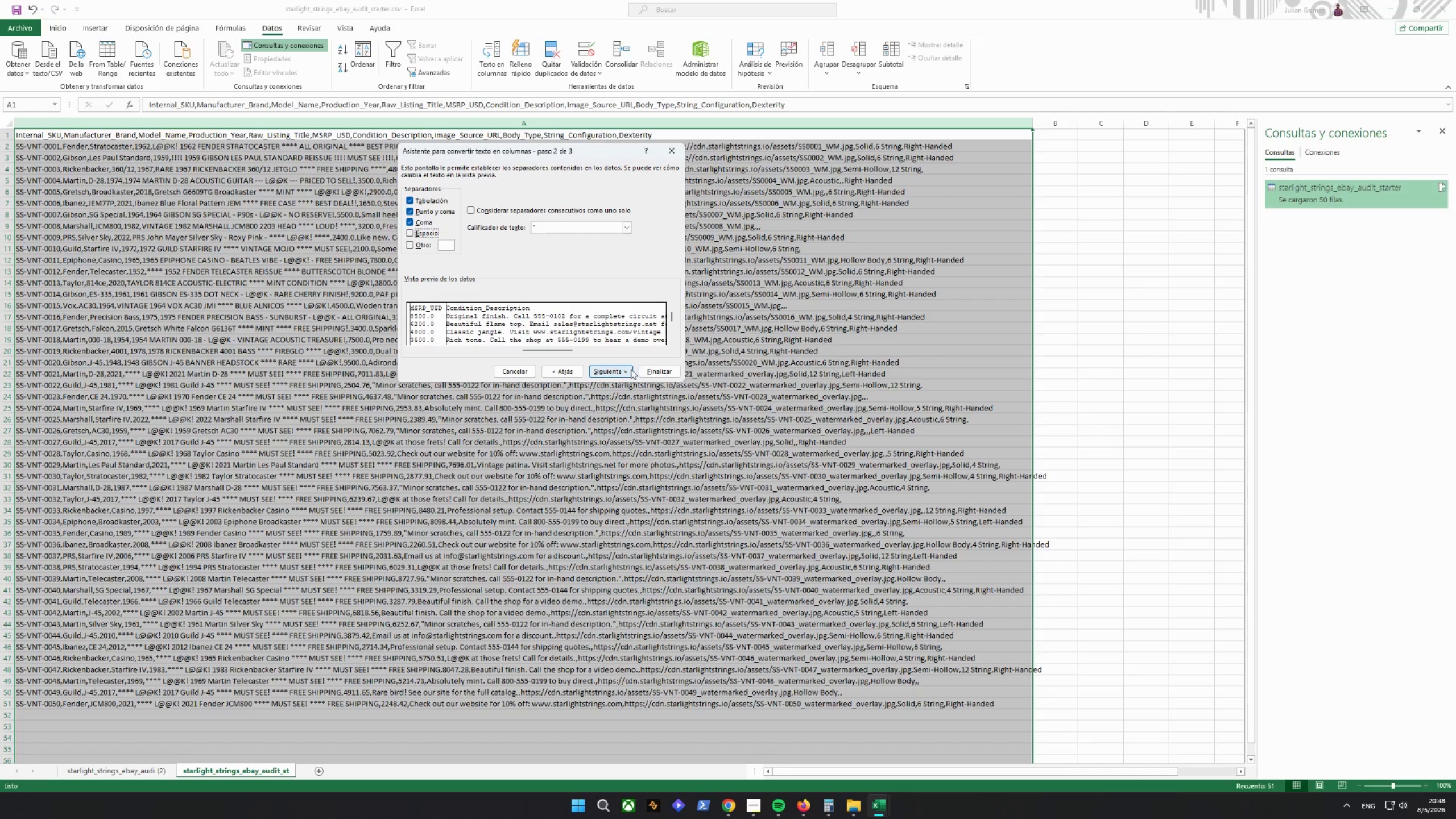 
left_click([617, 369])
 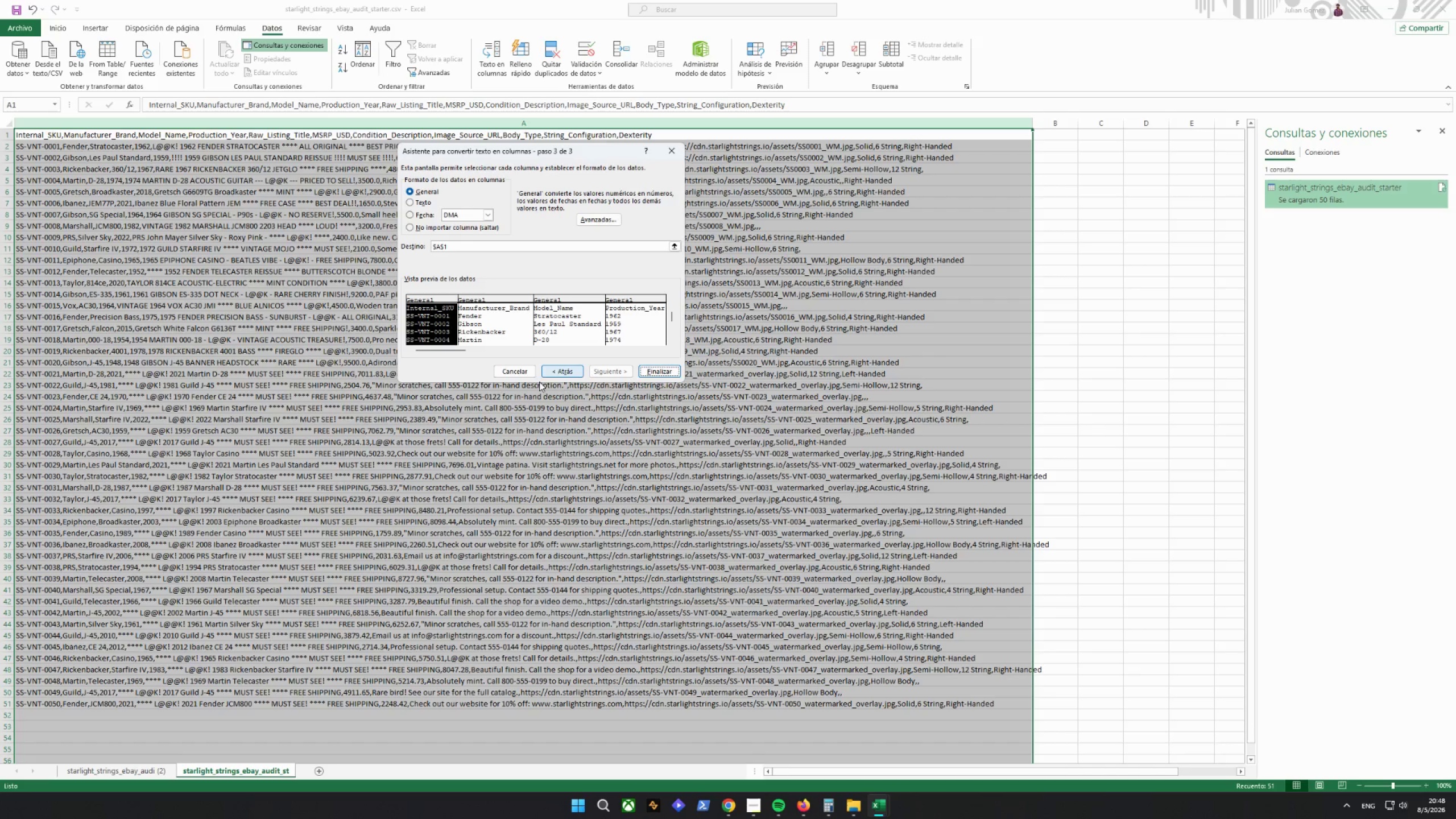 
left_click([669, 376])
 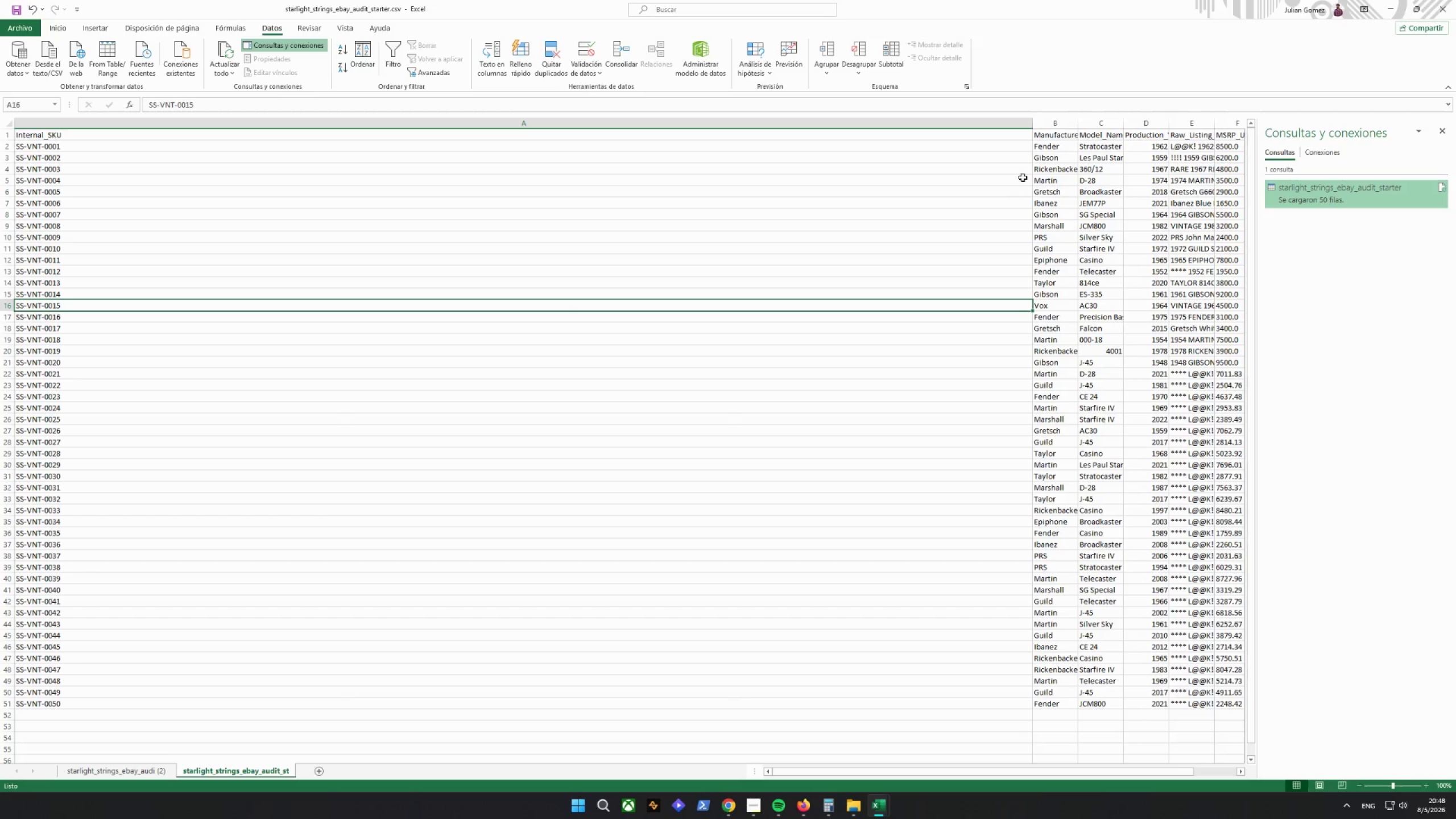 
double_click([1031, 129])
 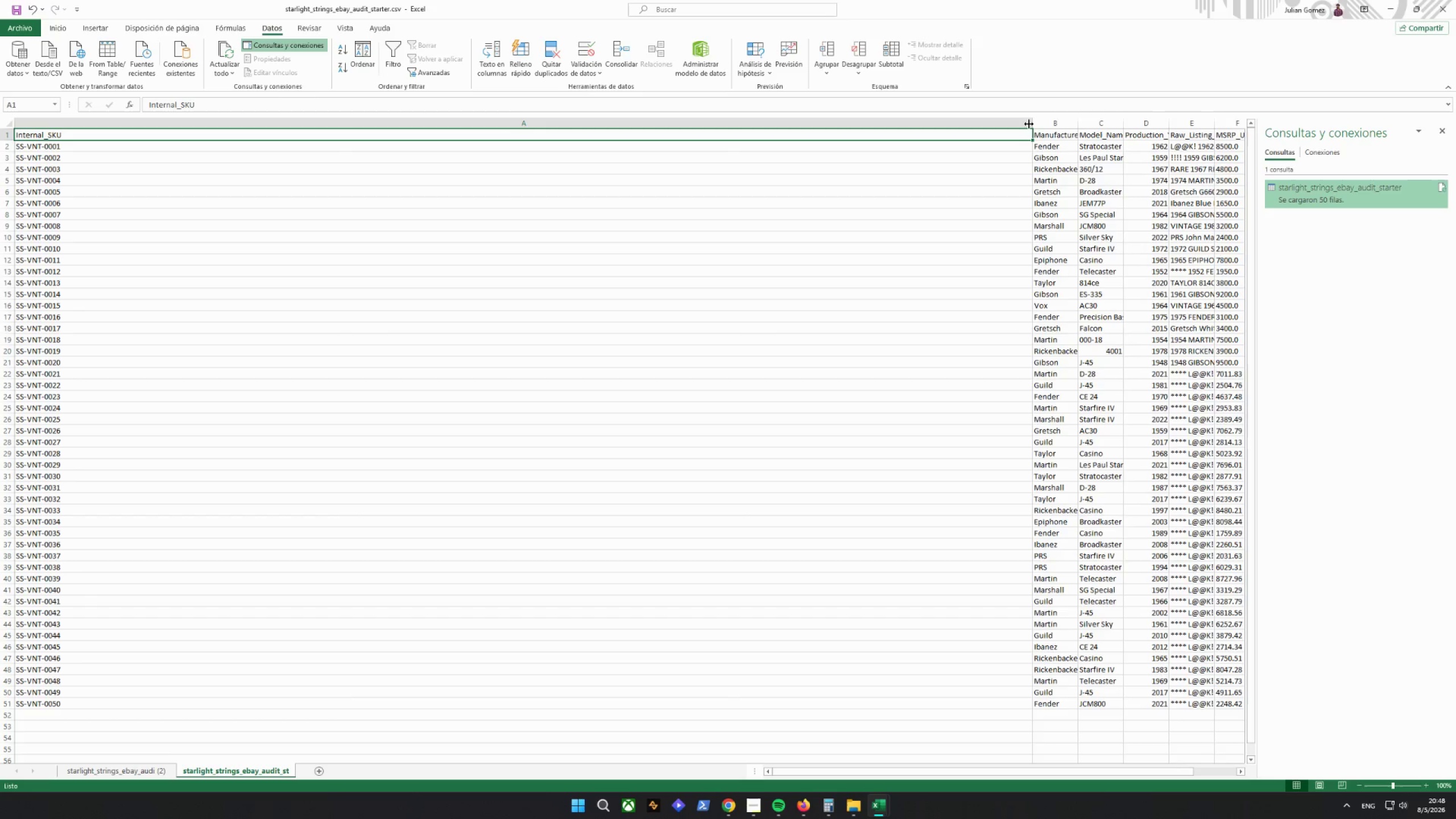 
triple_click([1029, 124])
 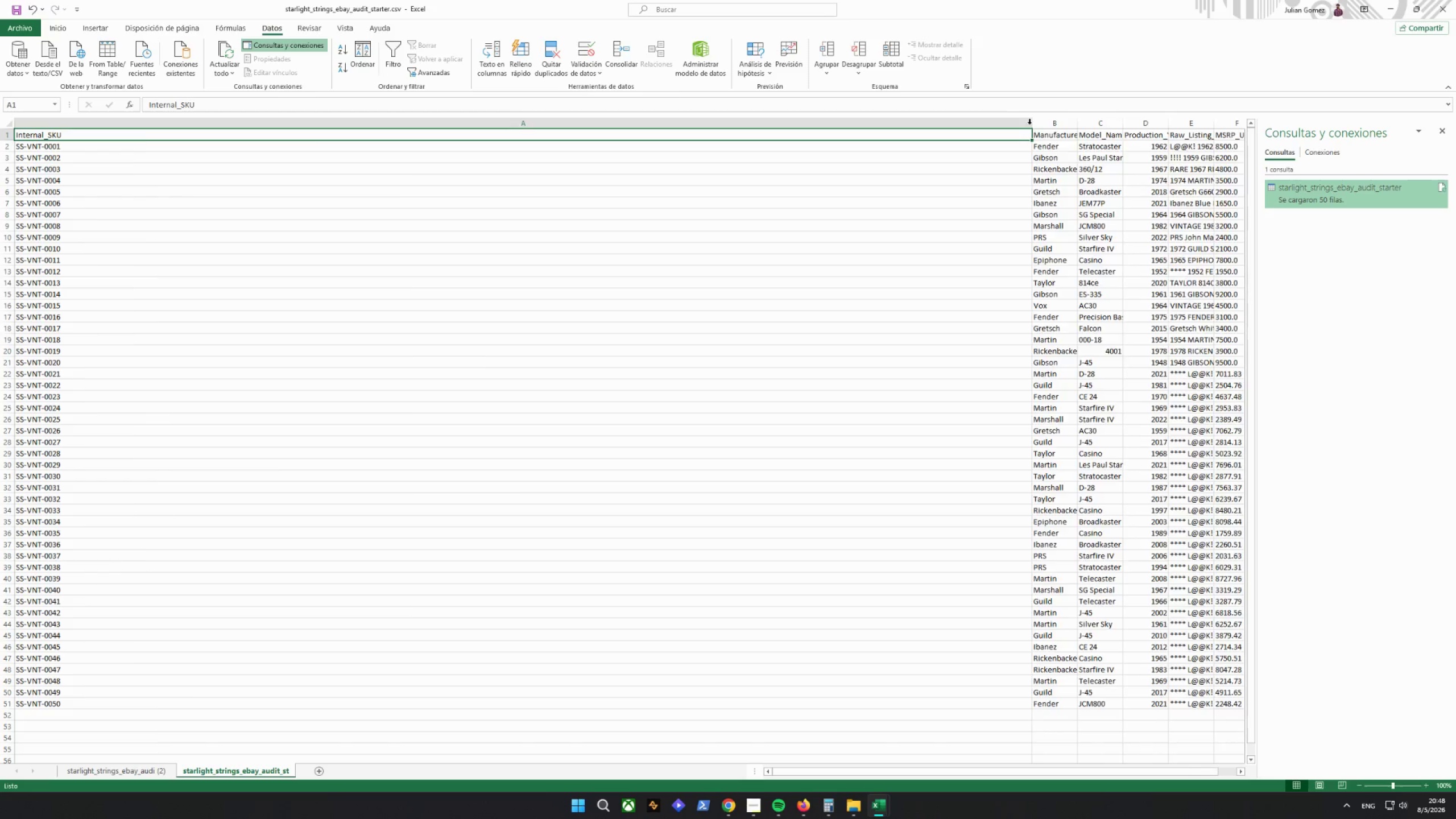 
triple_click([1029, 124])
 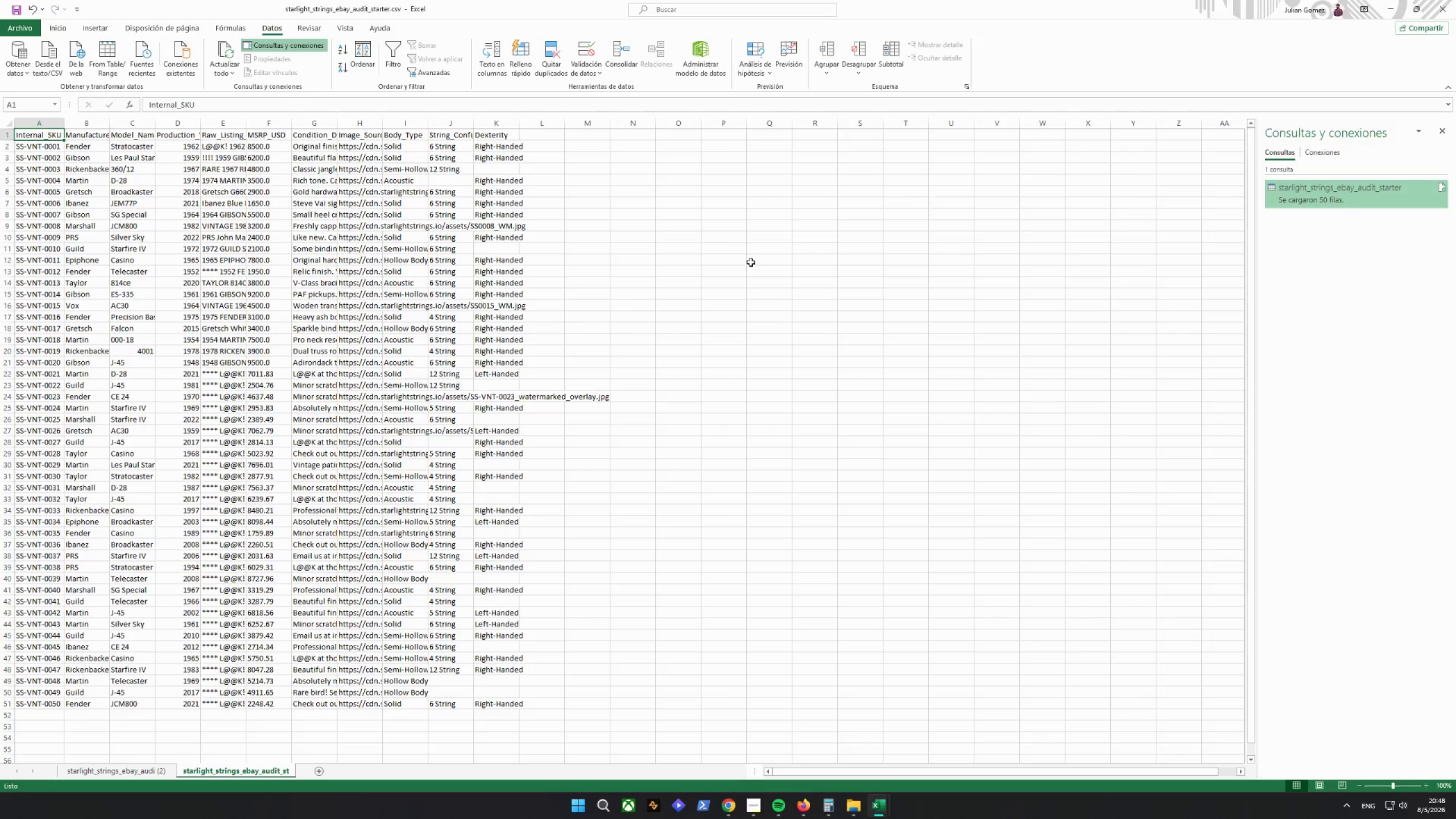 
left_click_drag(start_coordinate=[442, 292], to_coordinate=[434, 291])
 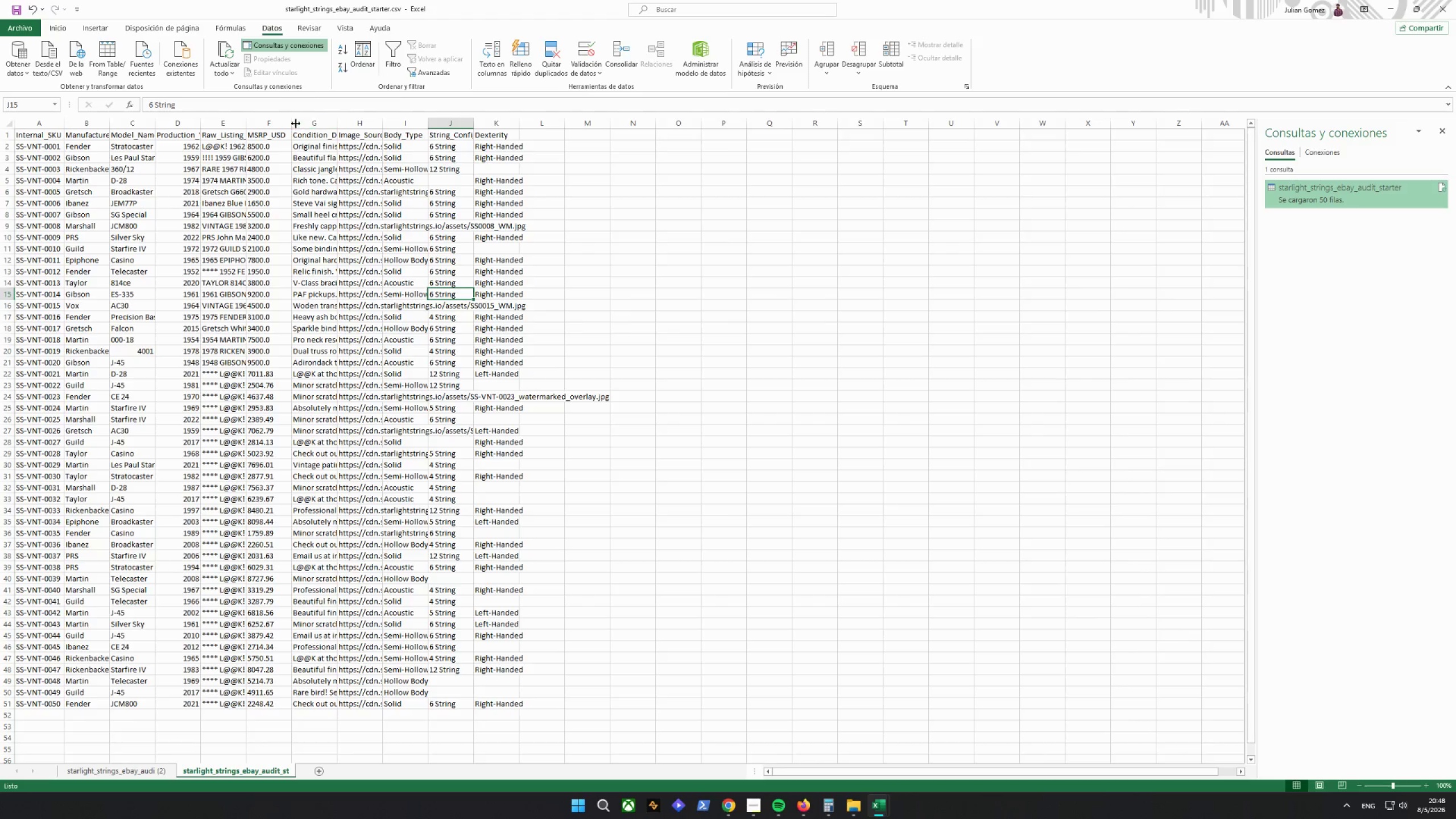 
double_click([296, 123])
 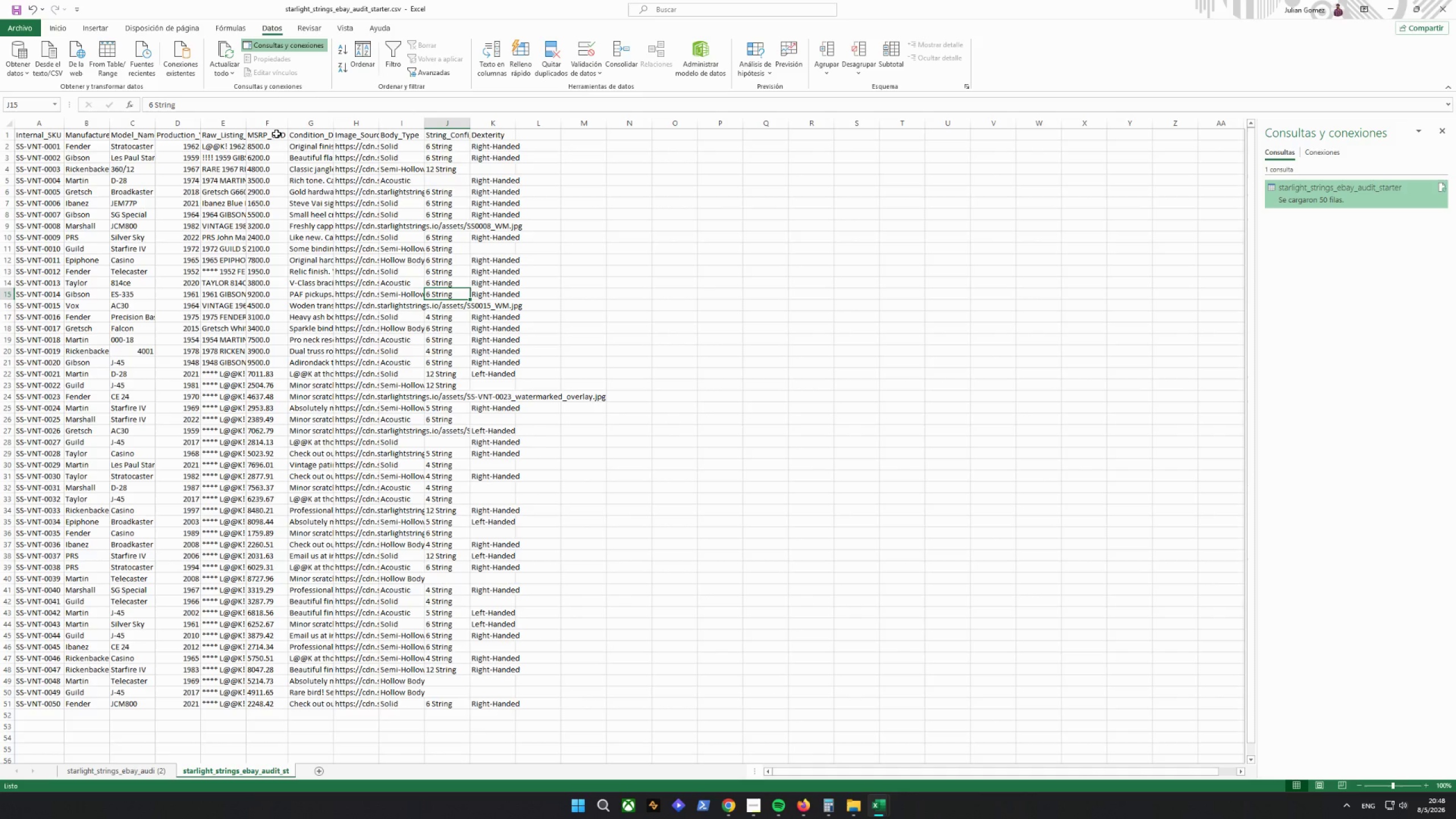 
left_click_drag(start_coordinate=[272, 146], to_coordinate=[272, 708])
 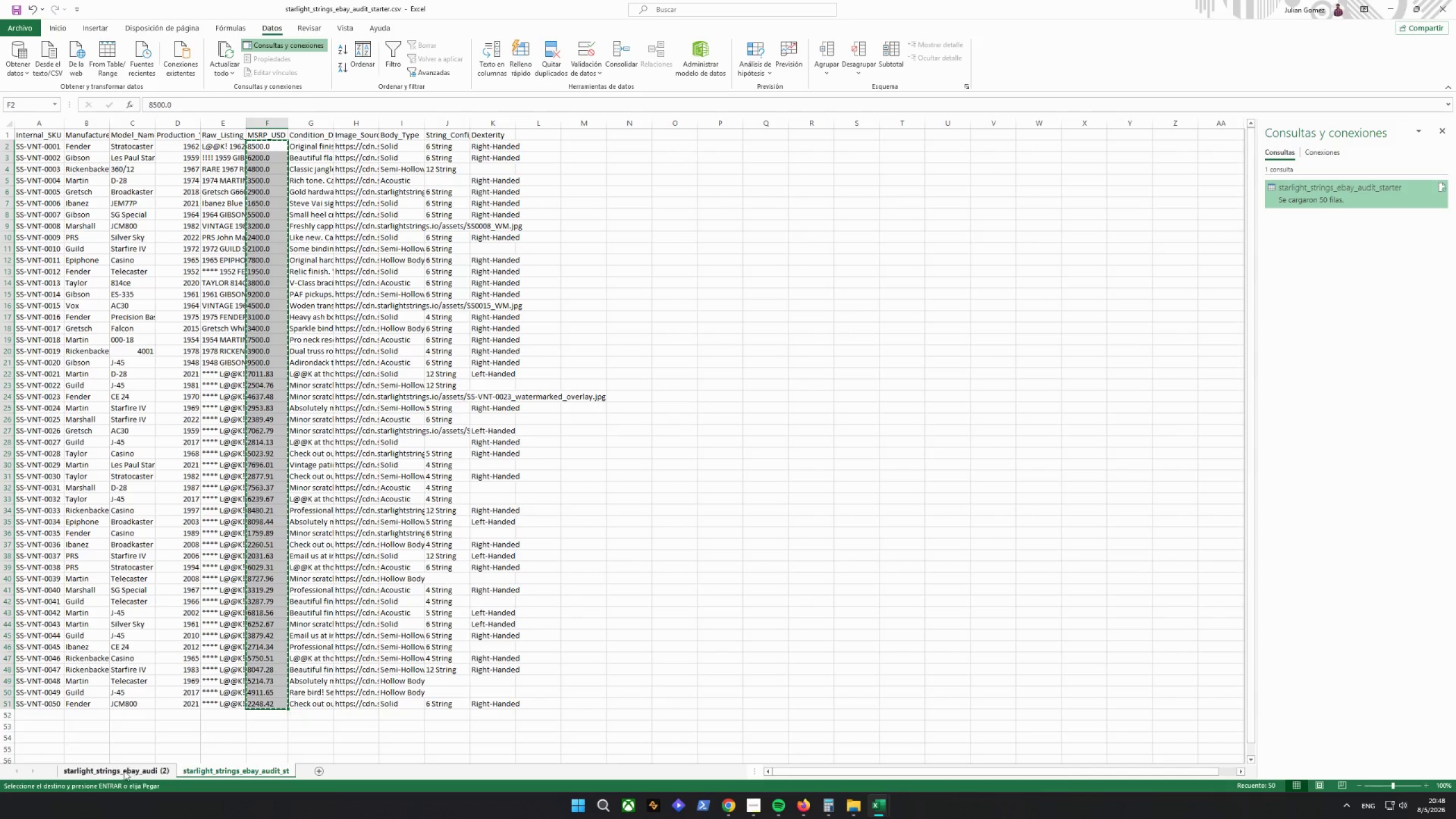 
left_click([886, 810])
 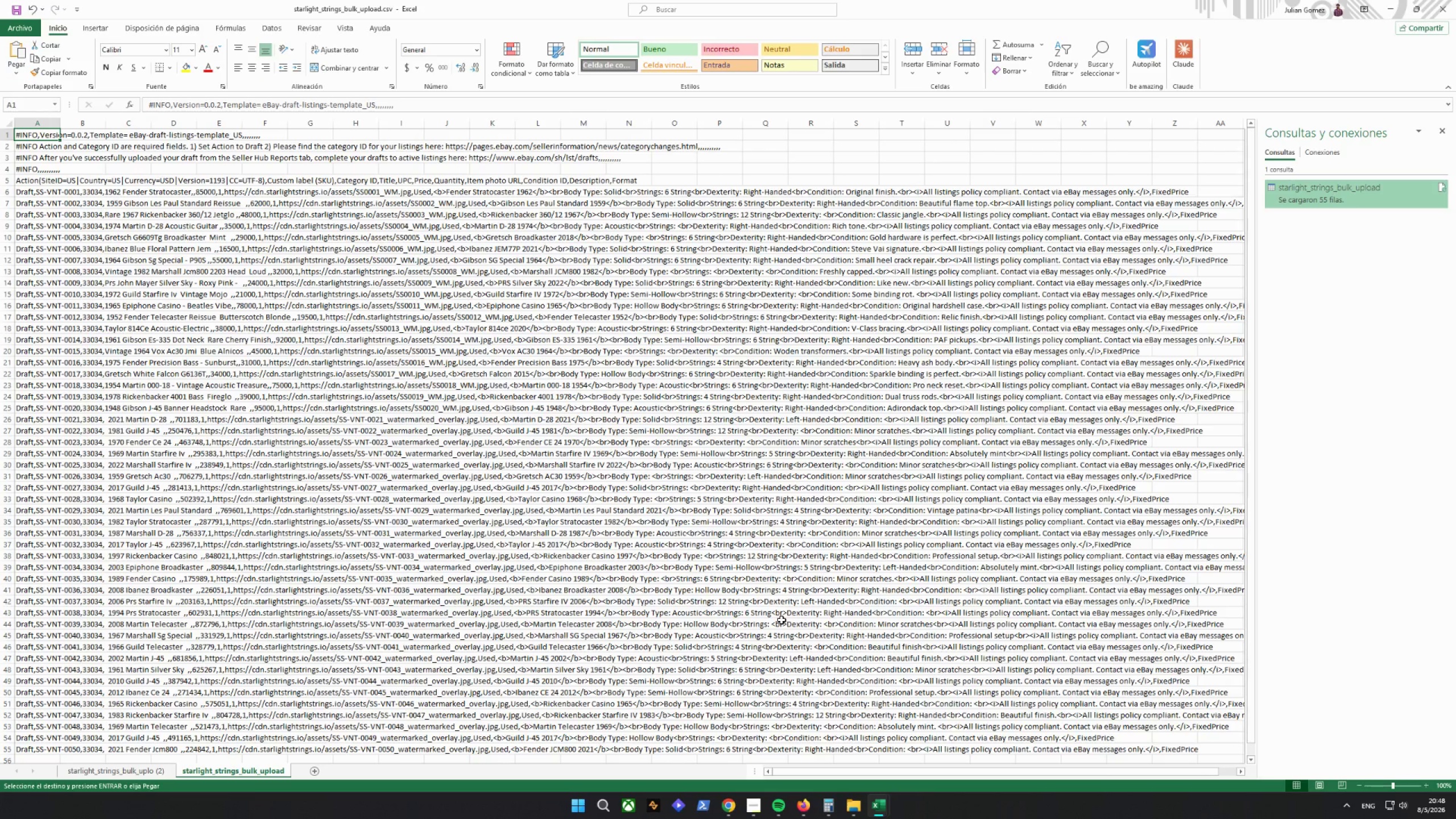 
wait(10.53)
 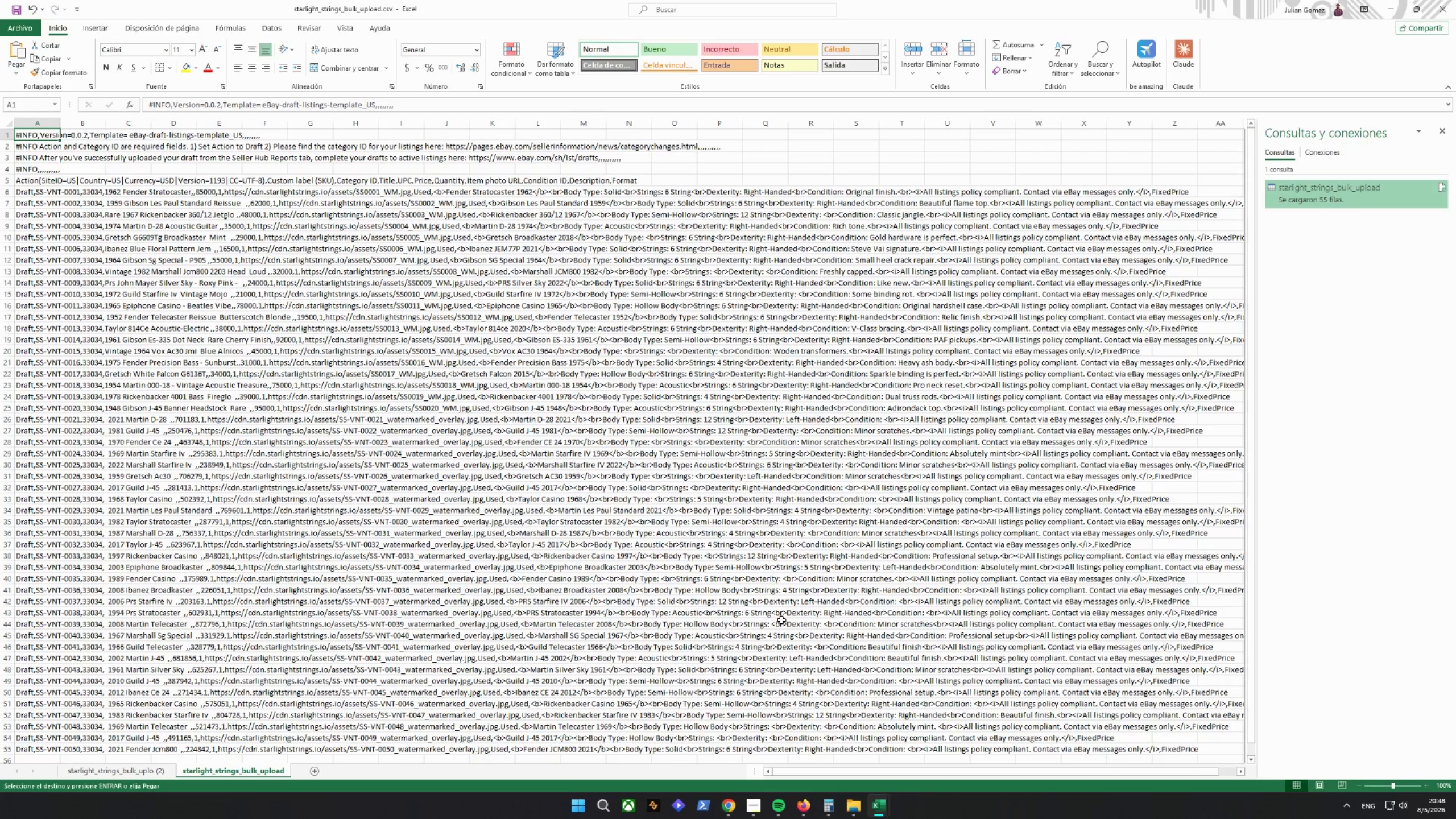 
left_click([144, 770])
 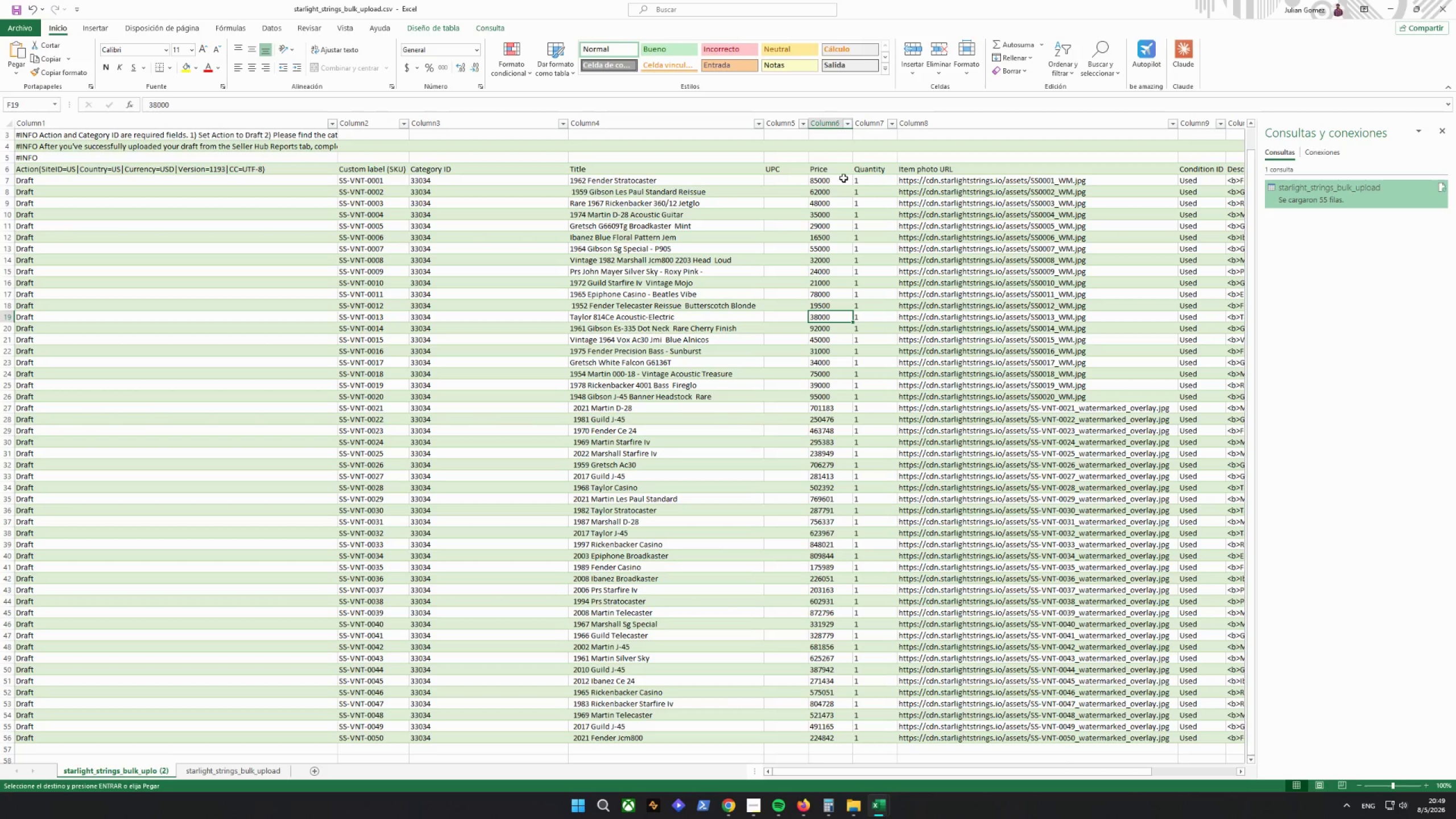 
wait(5.75)
 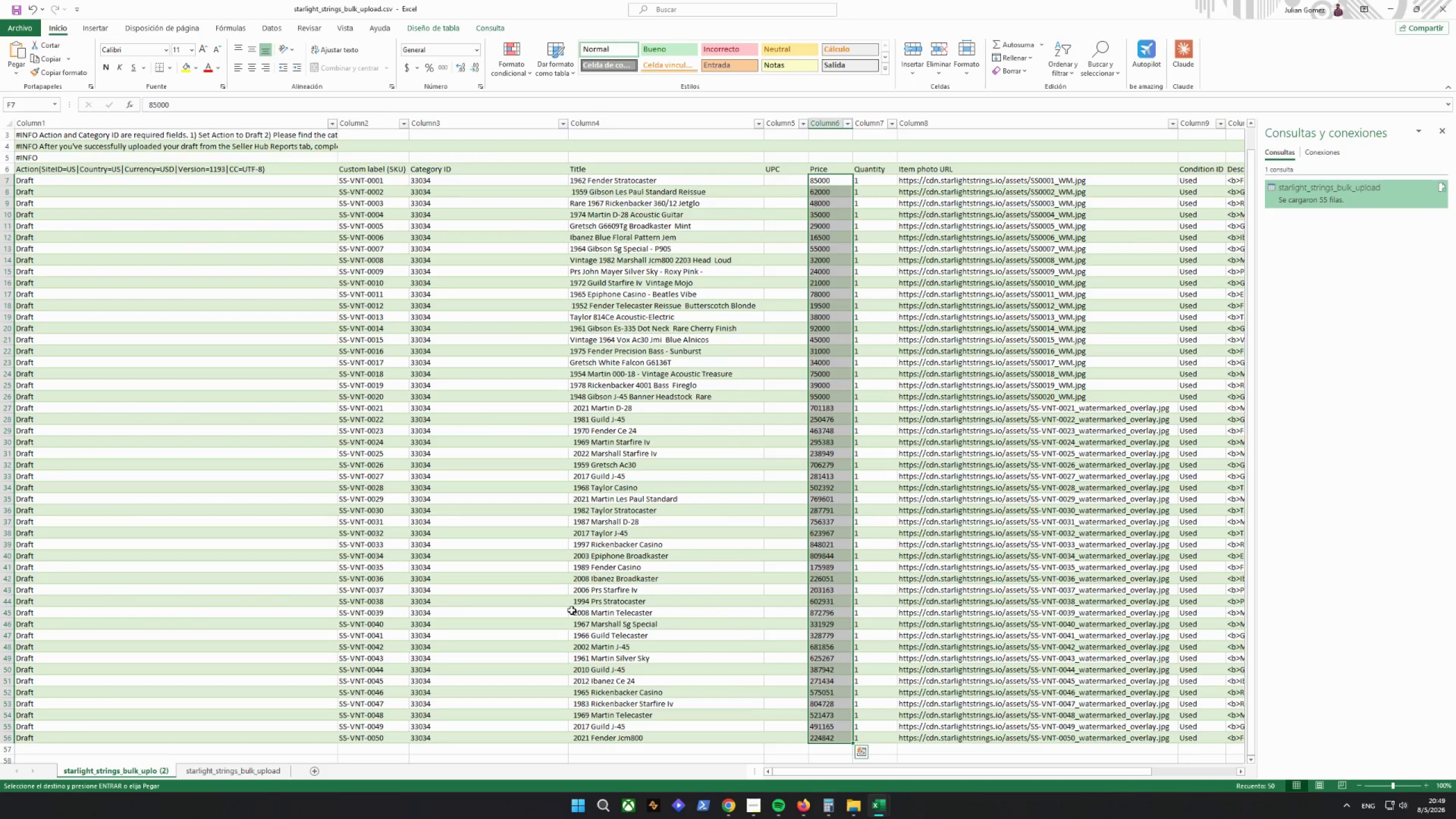 
left_click([840, 177])
 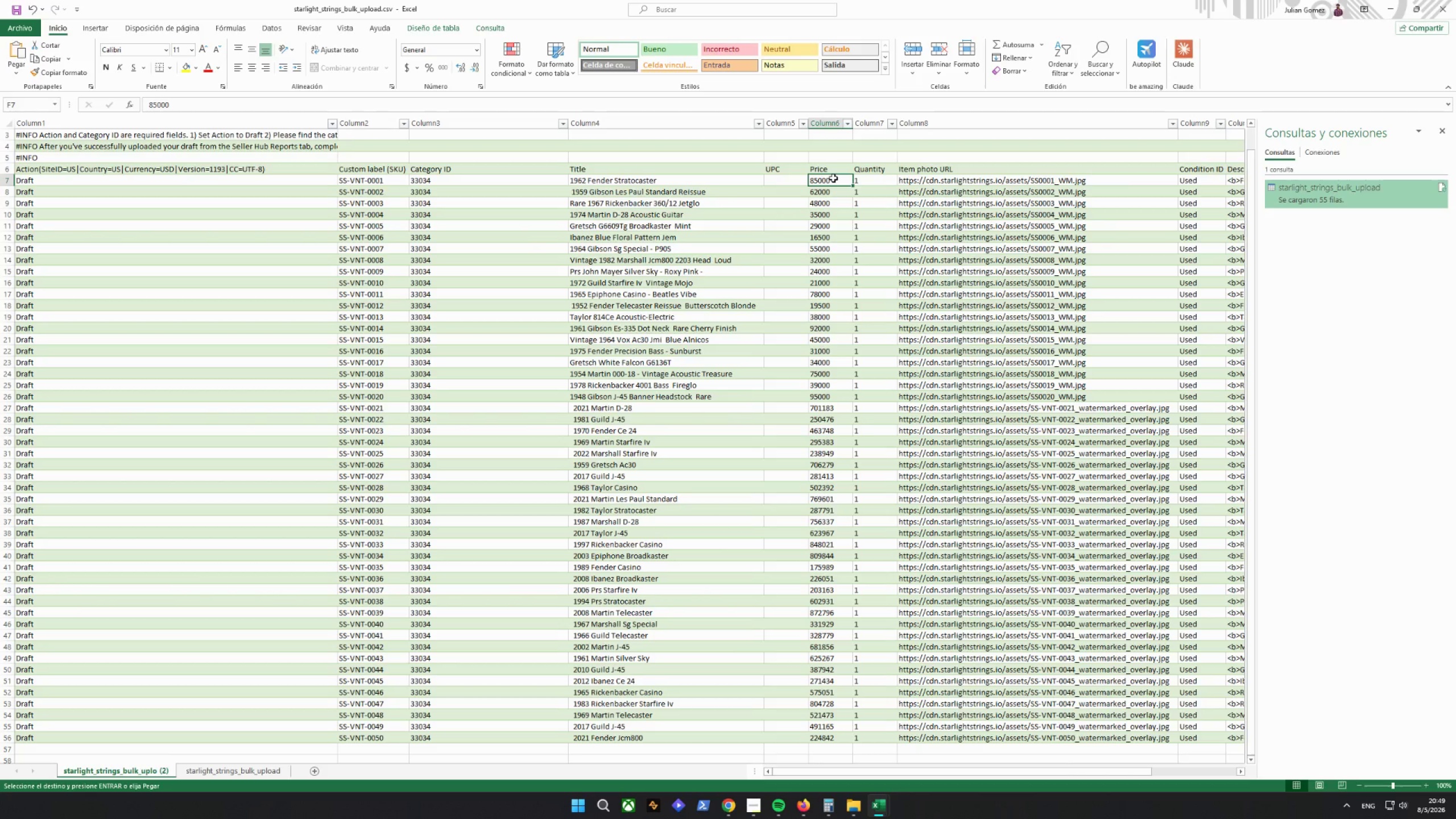 
left_click_drag(start_coordinate=[833, 178], to_coordinate=[828, 739])
 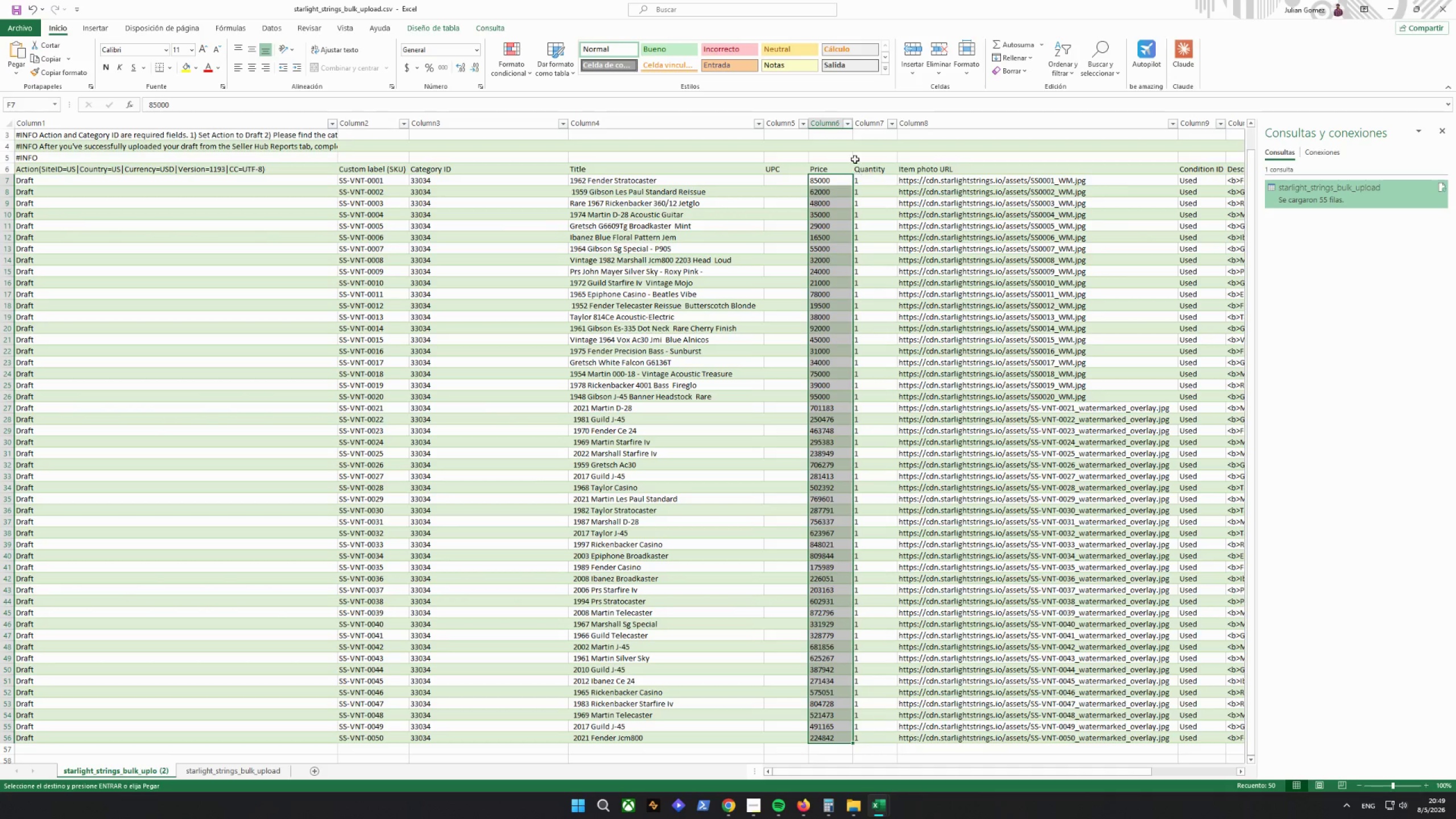 
left_click([837, 177])
 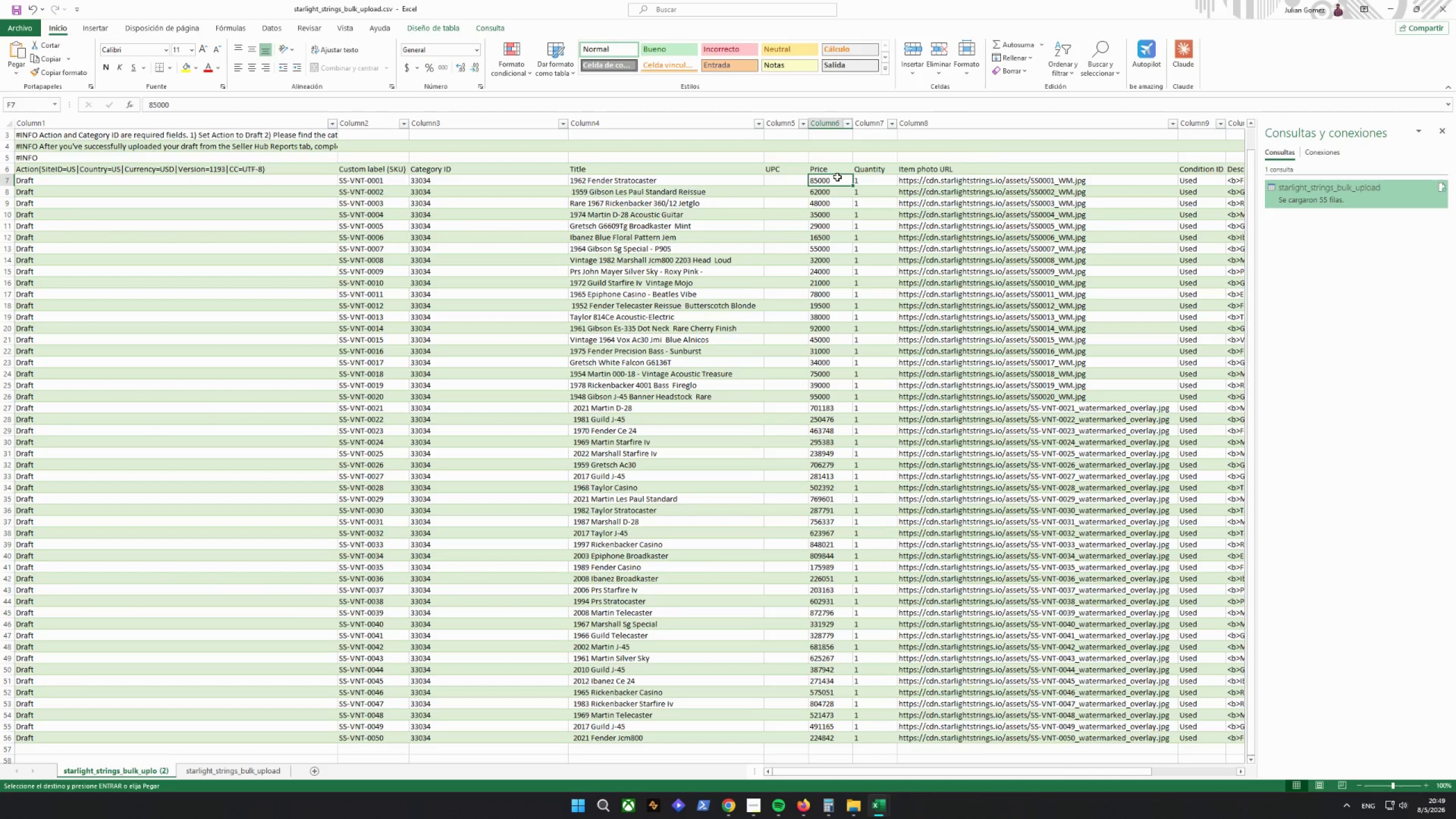 
right_click([837, 177])
 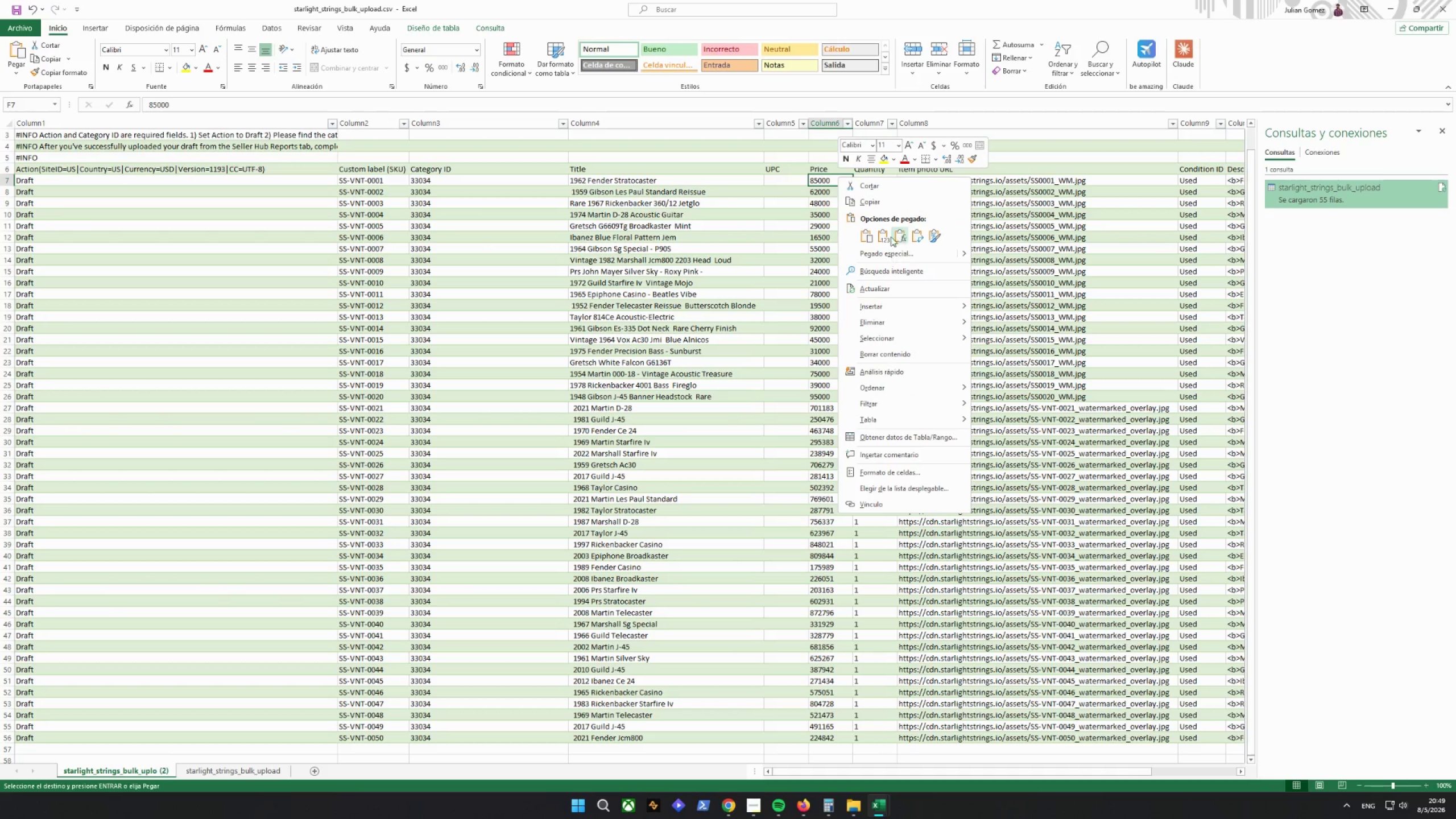 
left_click([867, 237])
 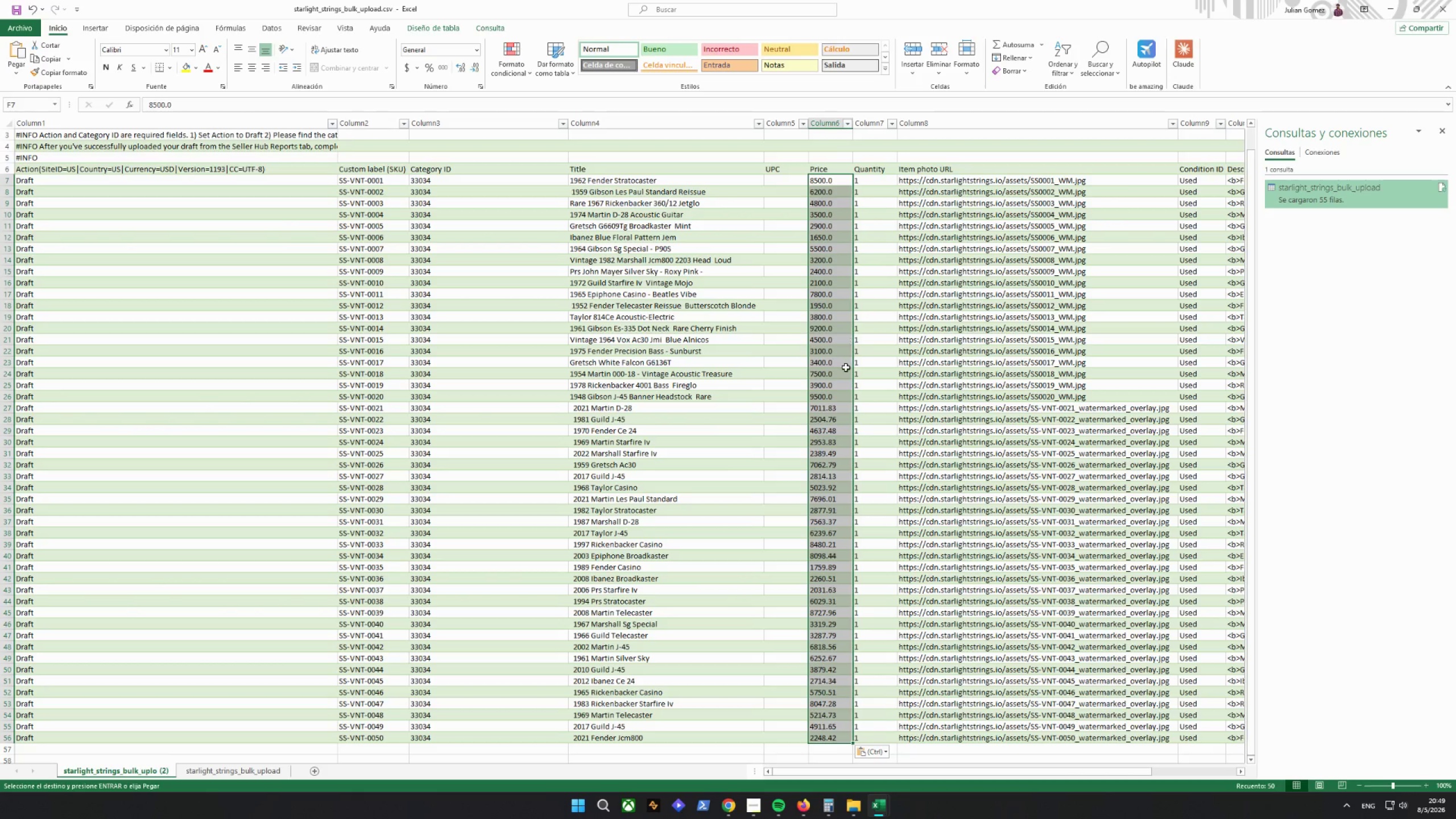 
scroll: coordinate [843, 383], scroll_direction: down, amount: 4.0
 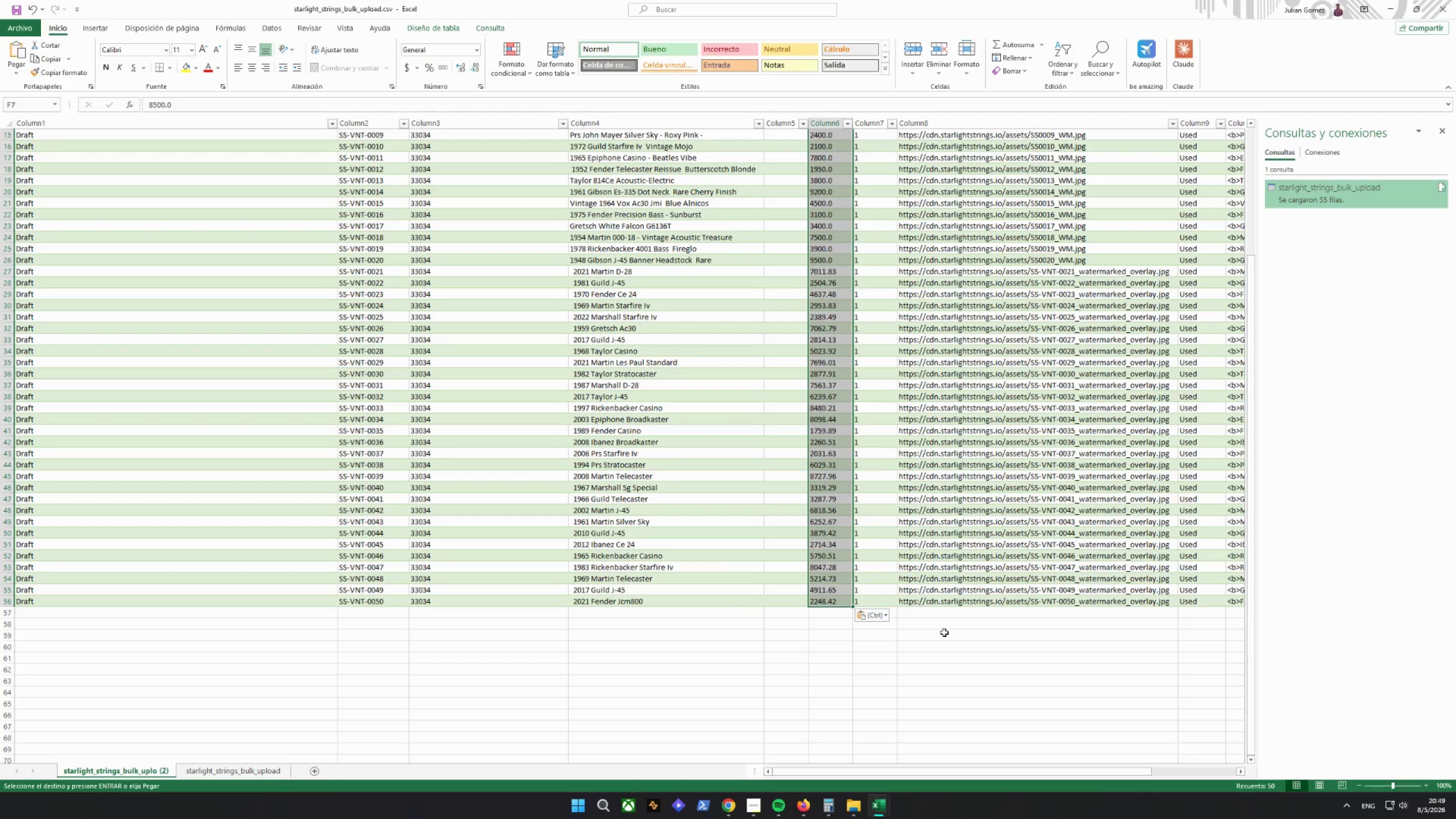 
left_click([971, 647])
 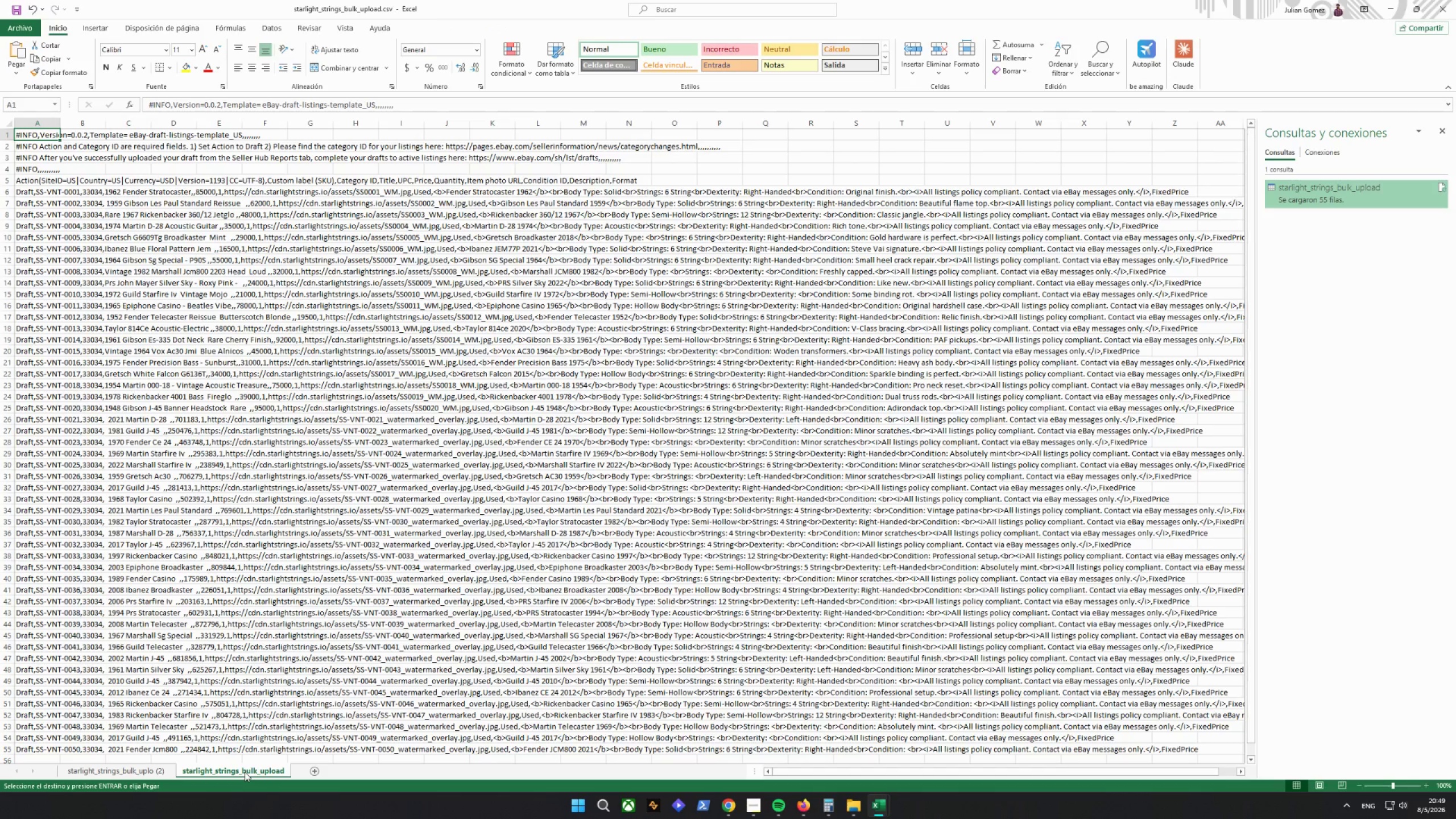 
wait(7.95)
 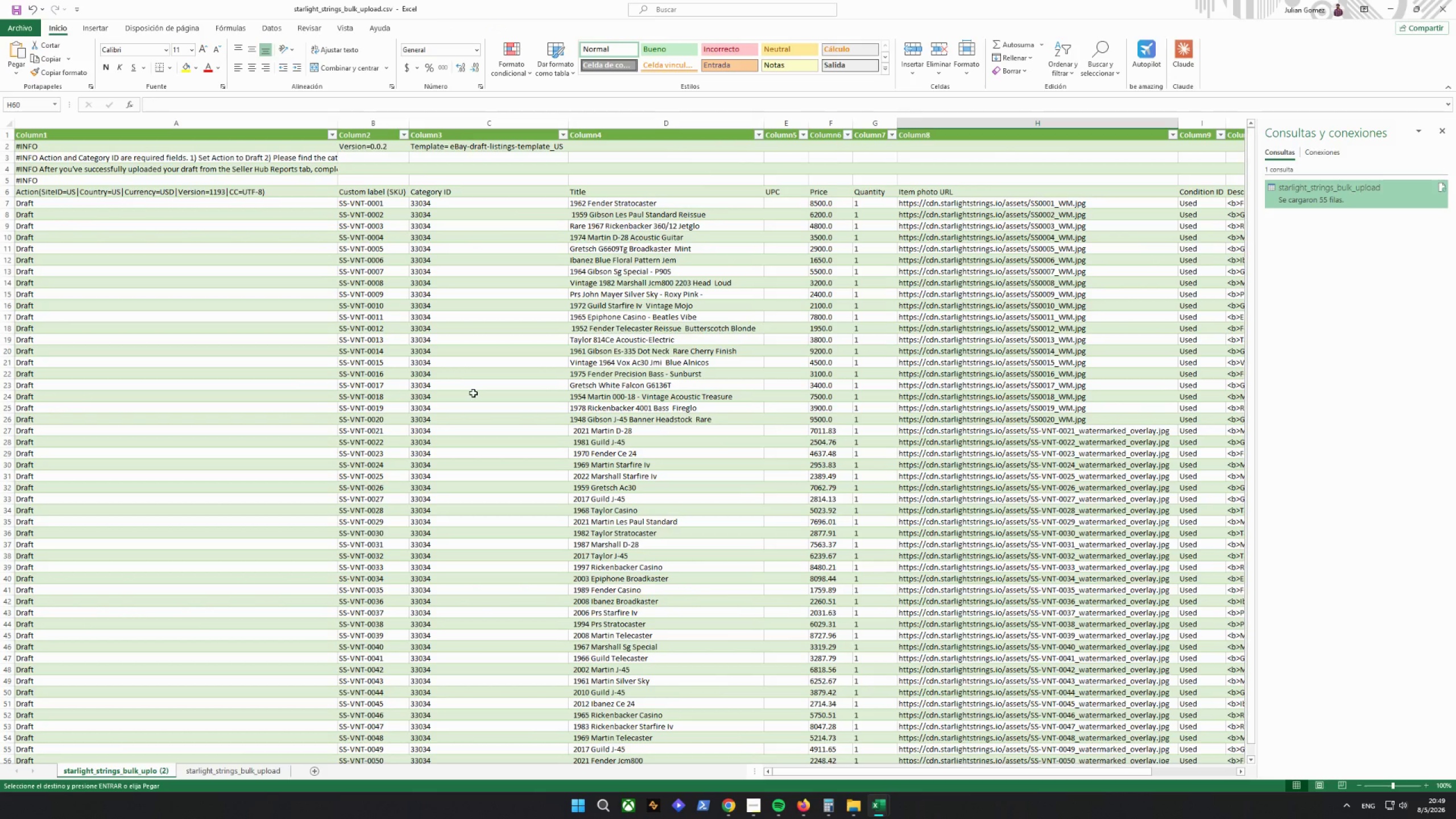 
right_click([245, 772])
 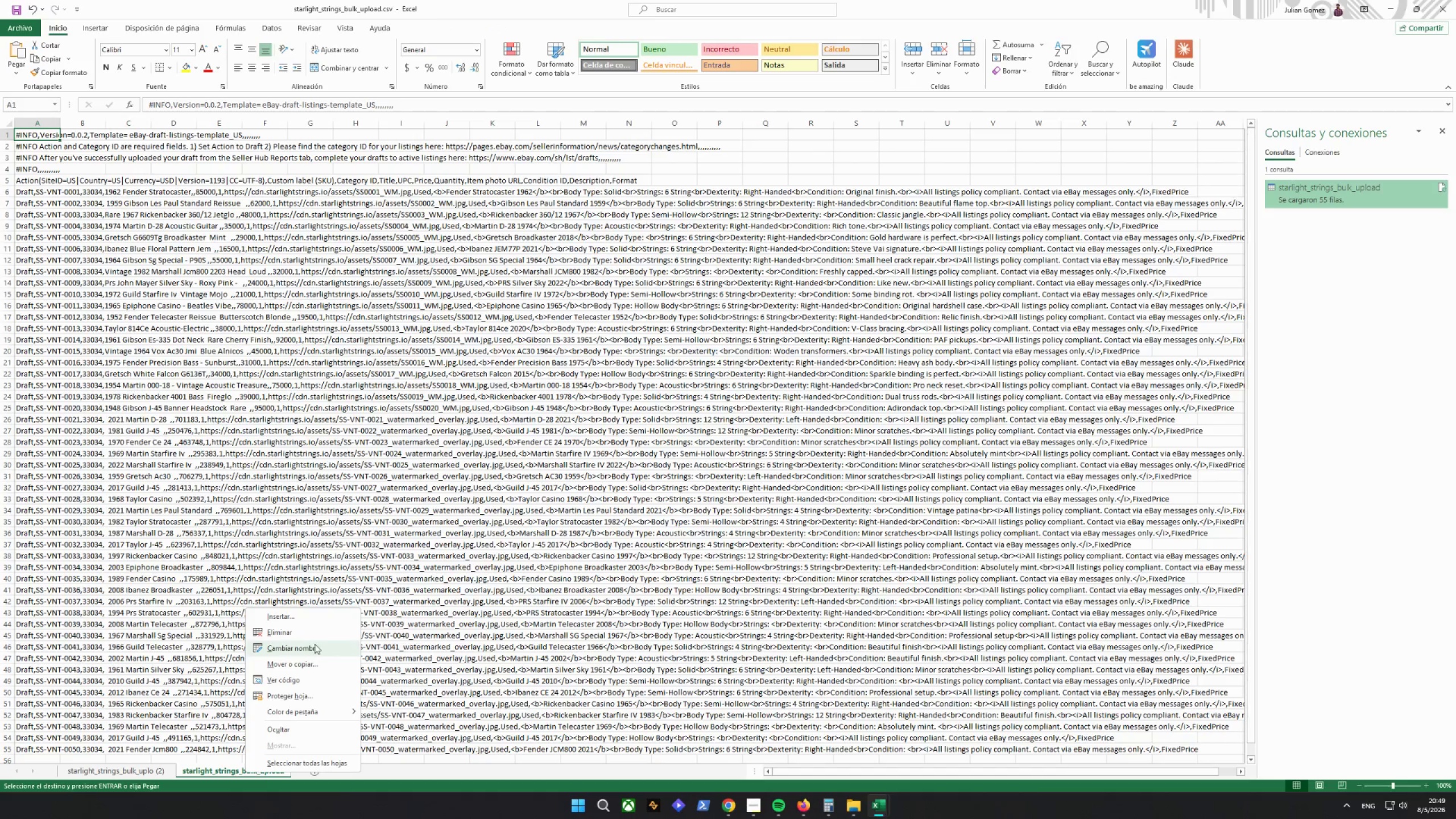 
left_click([307, 632])
 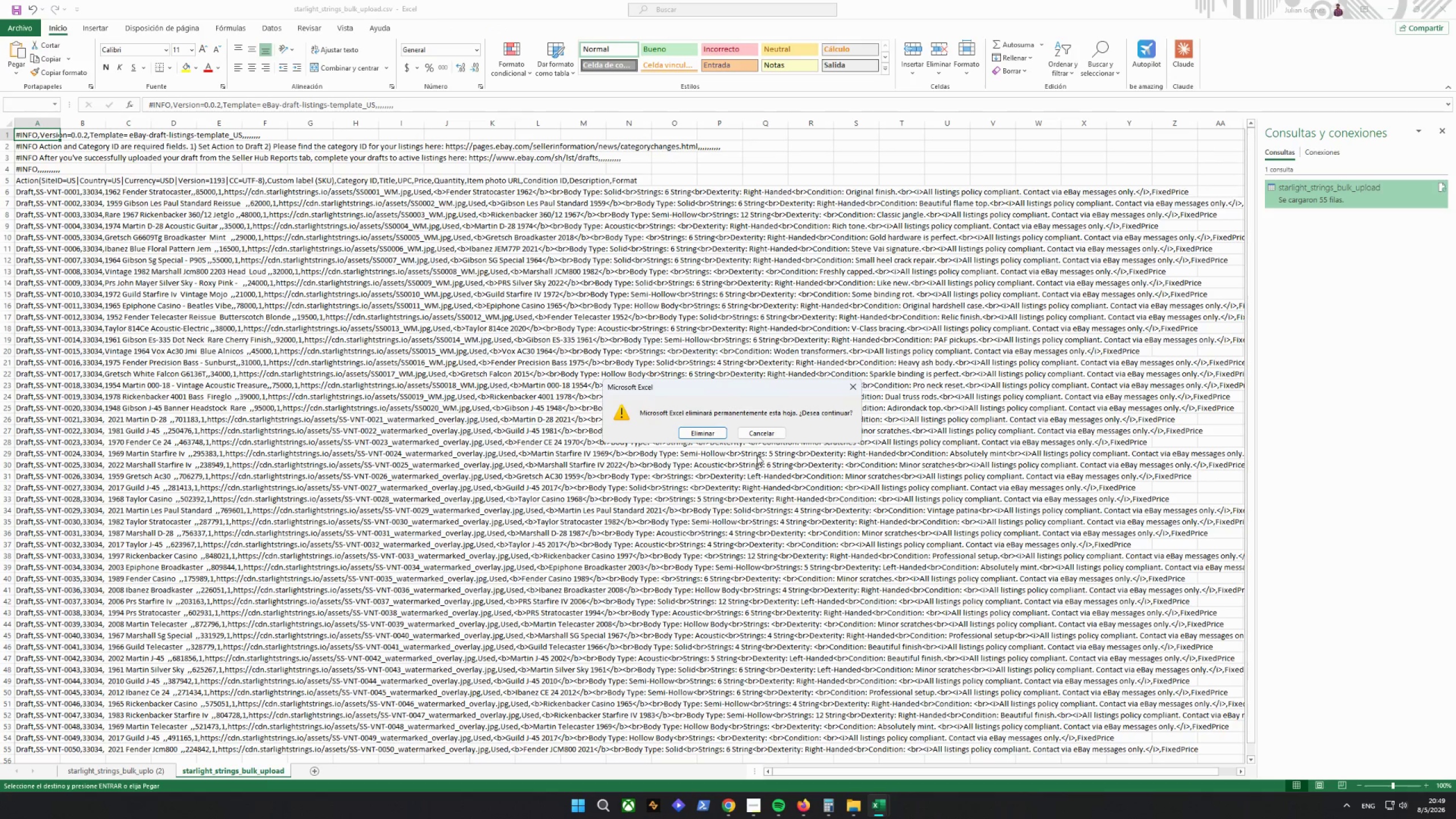 
left_click([711, 431])
 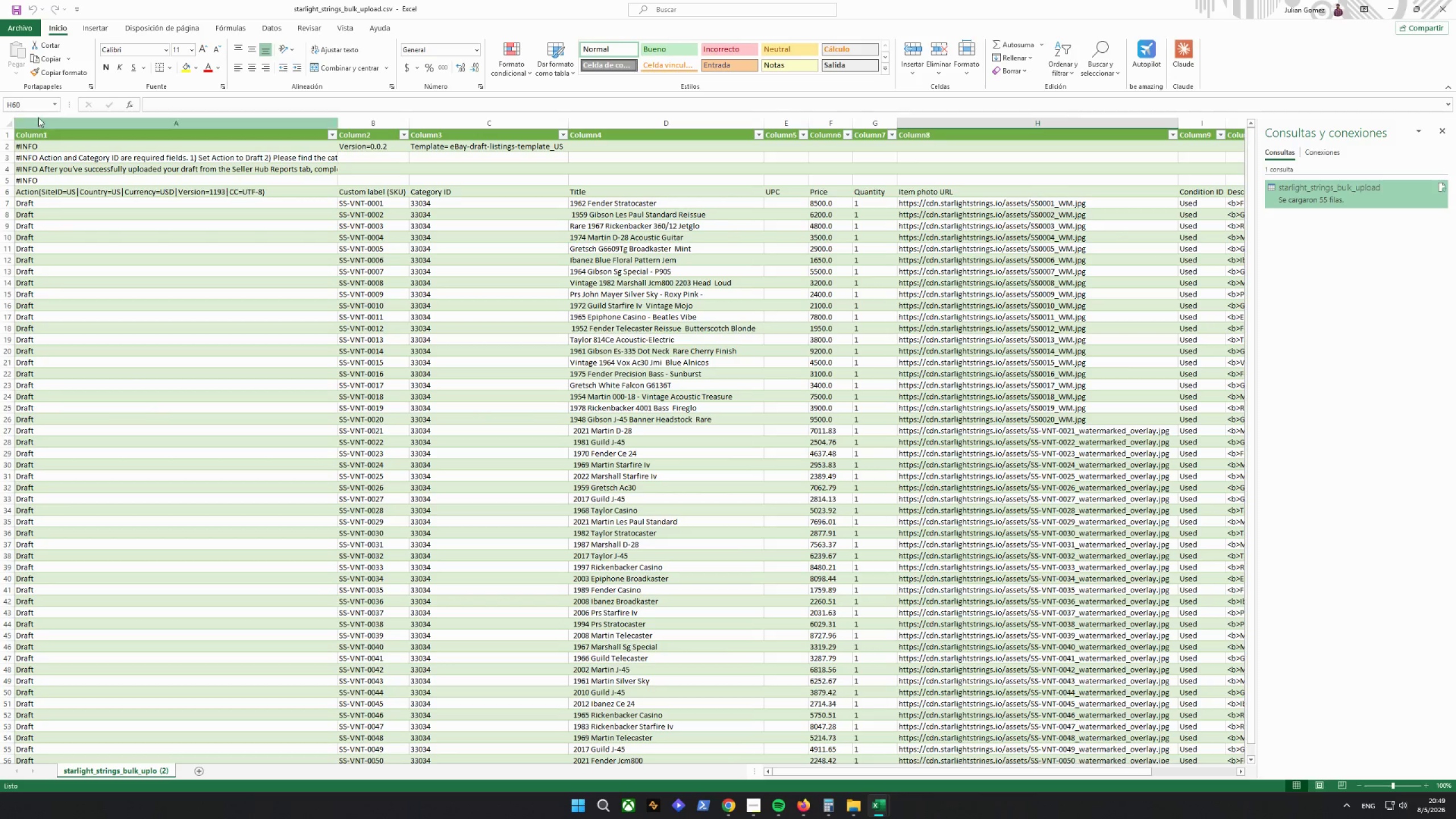 
left_click([20, 23])
 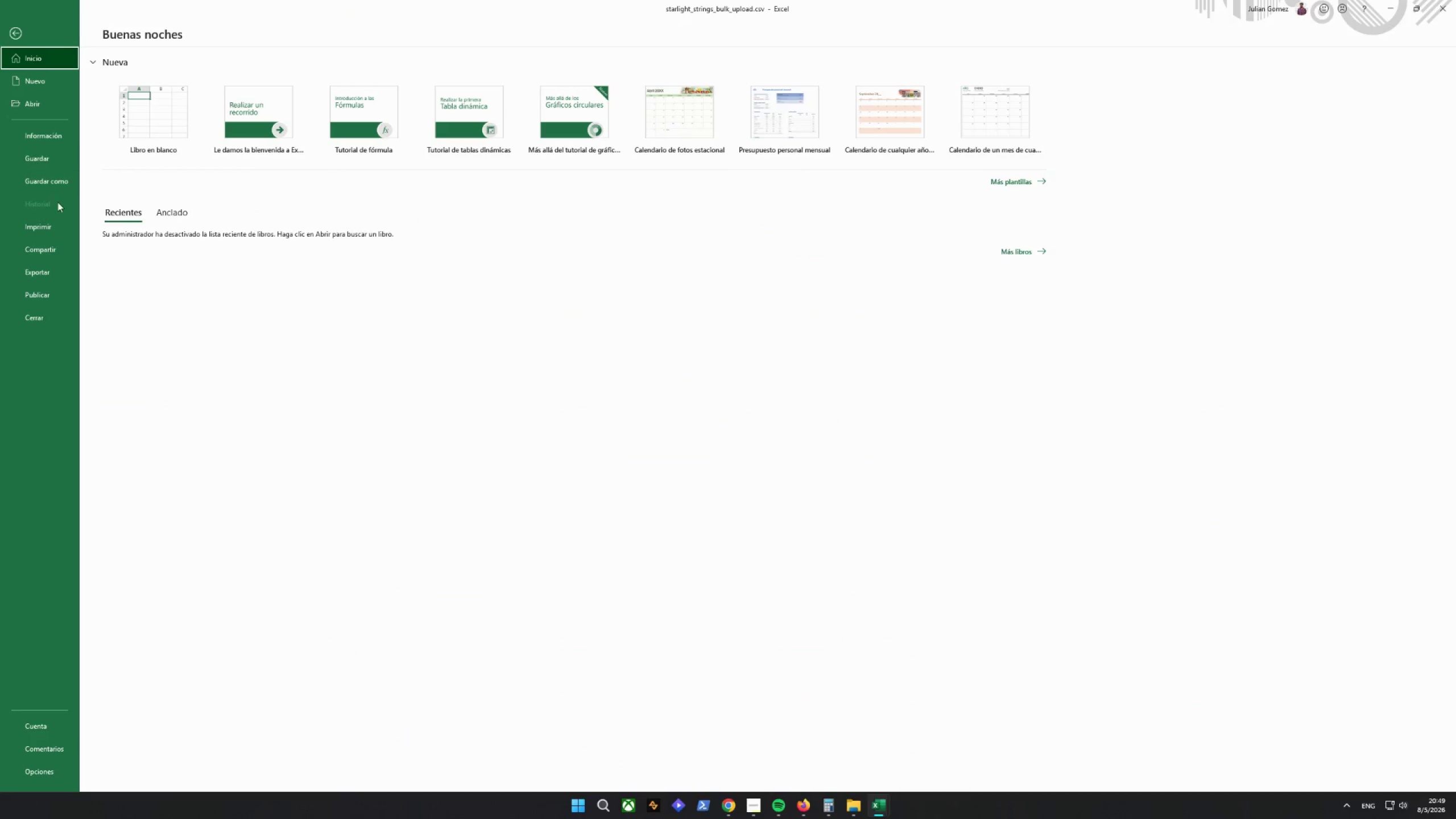 
left_click([54, 179])
 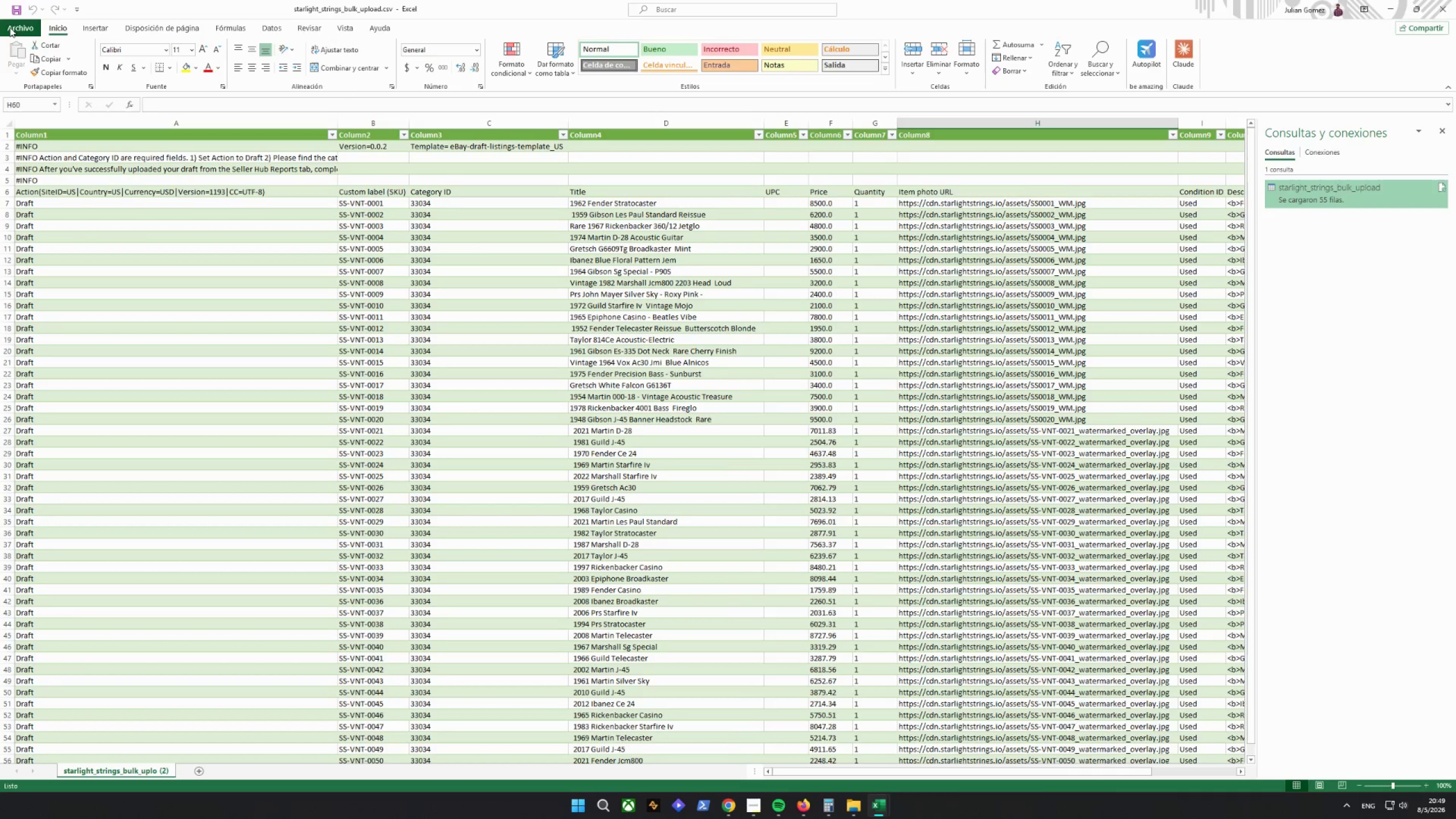 
left_click([16, 14])
 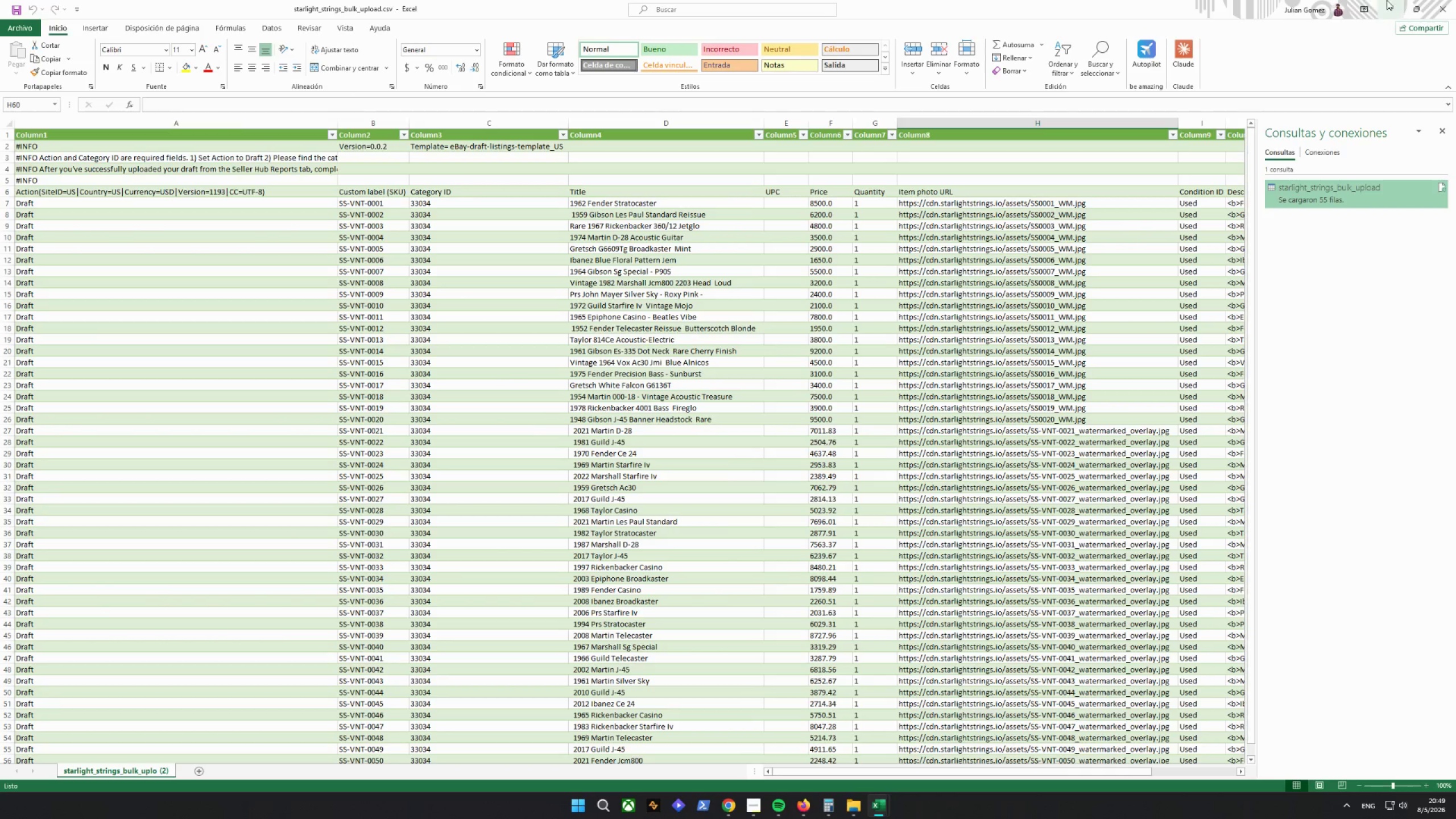 
left_click([1452, 1])
 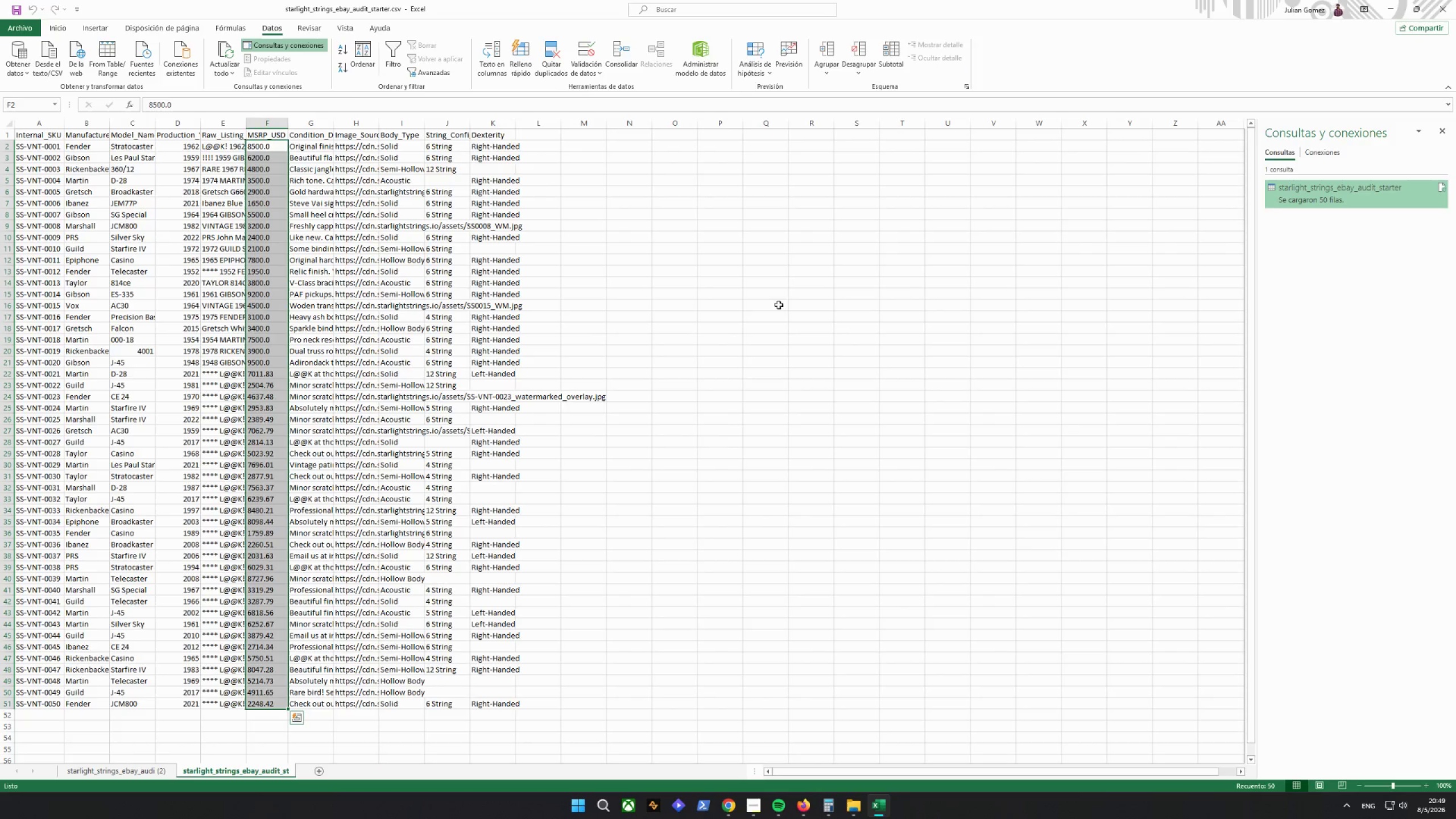 
left_click_drag(start_coordinate=[801, 296], to_coordinate=[805, 296])
 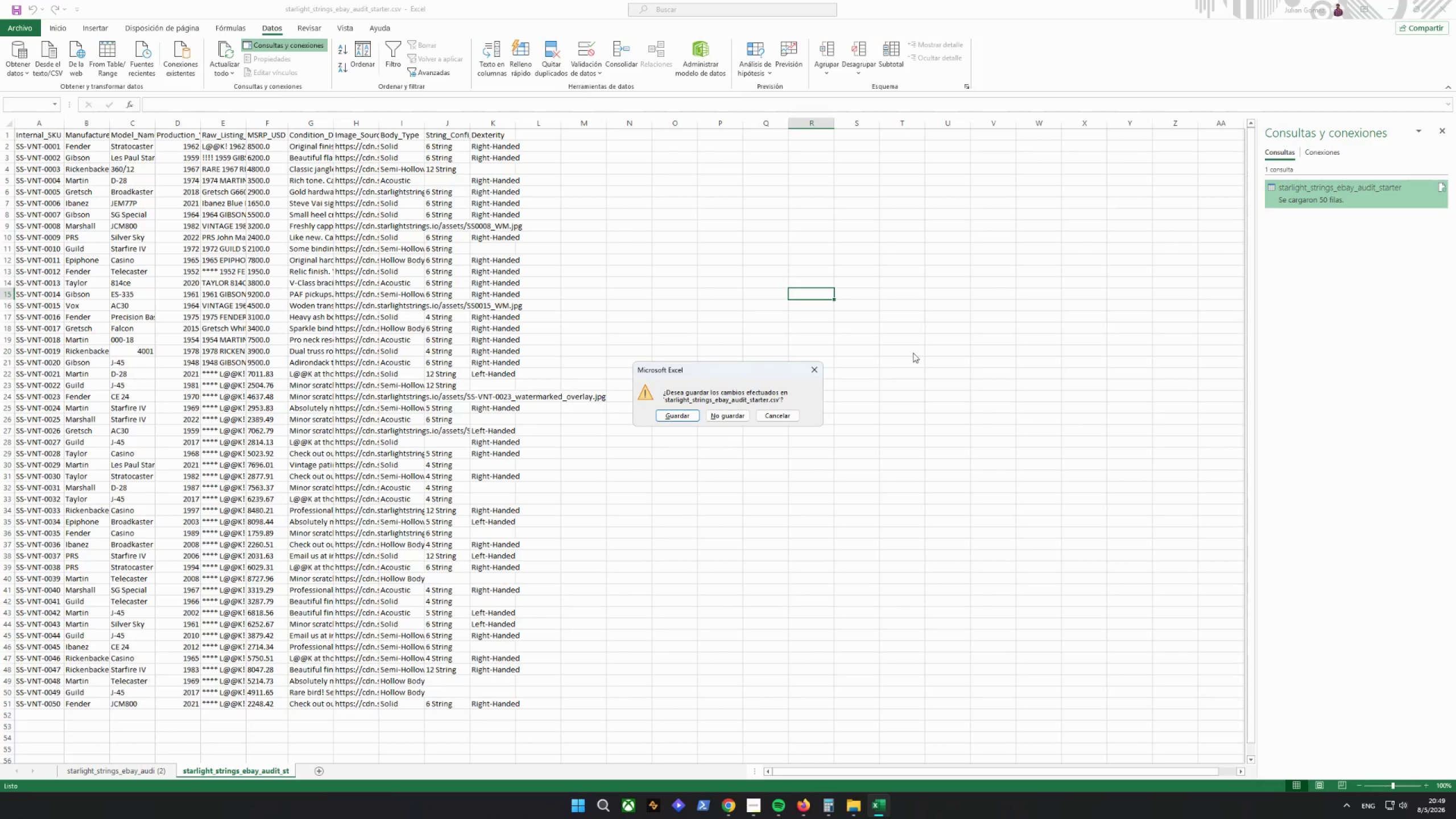 
left_click([733, 414])
 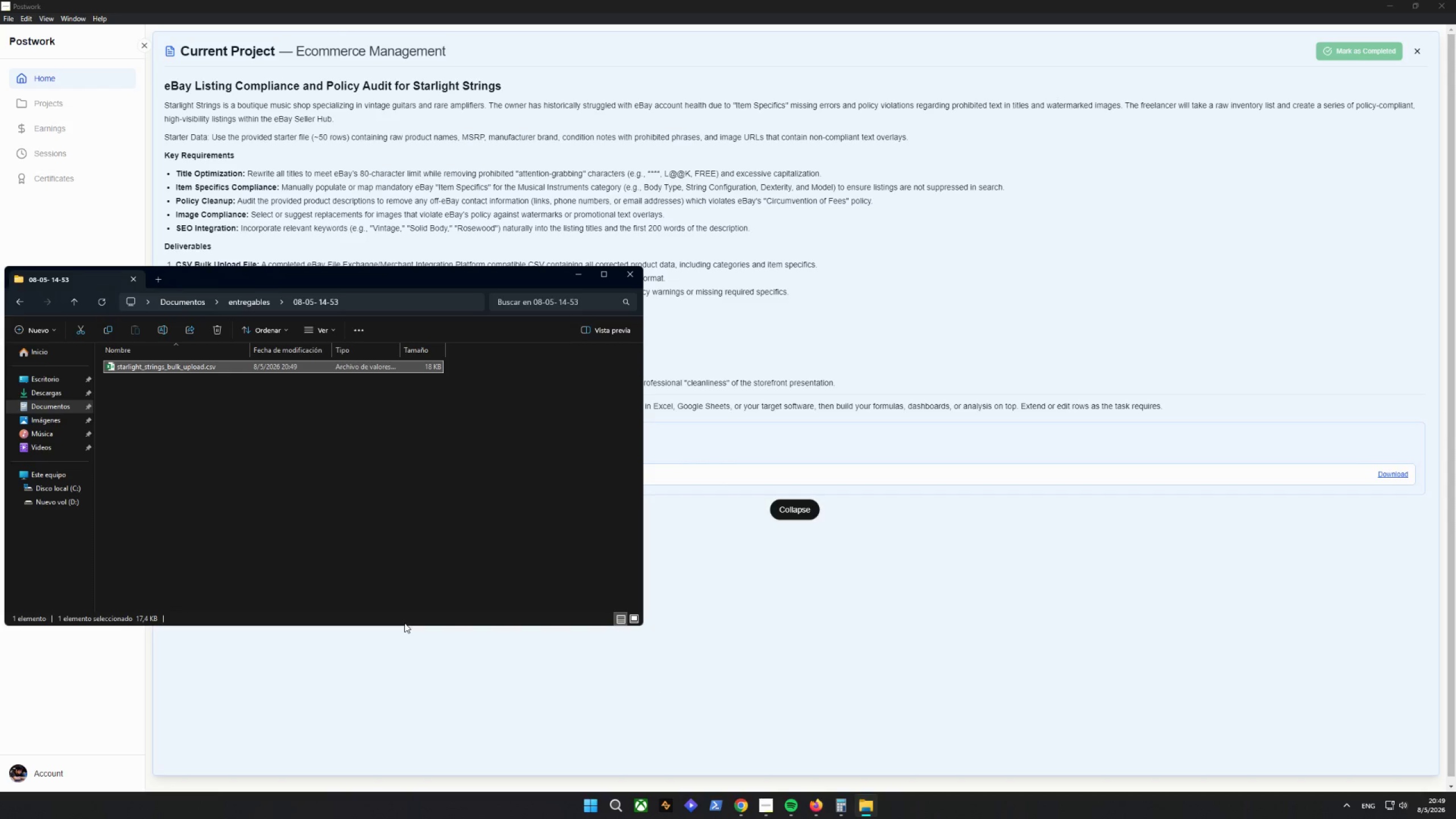 
double_click([174, 366])
 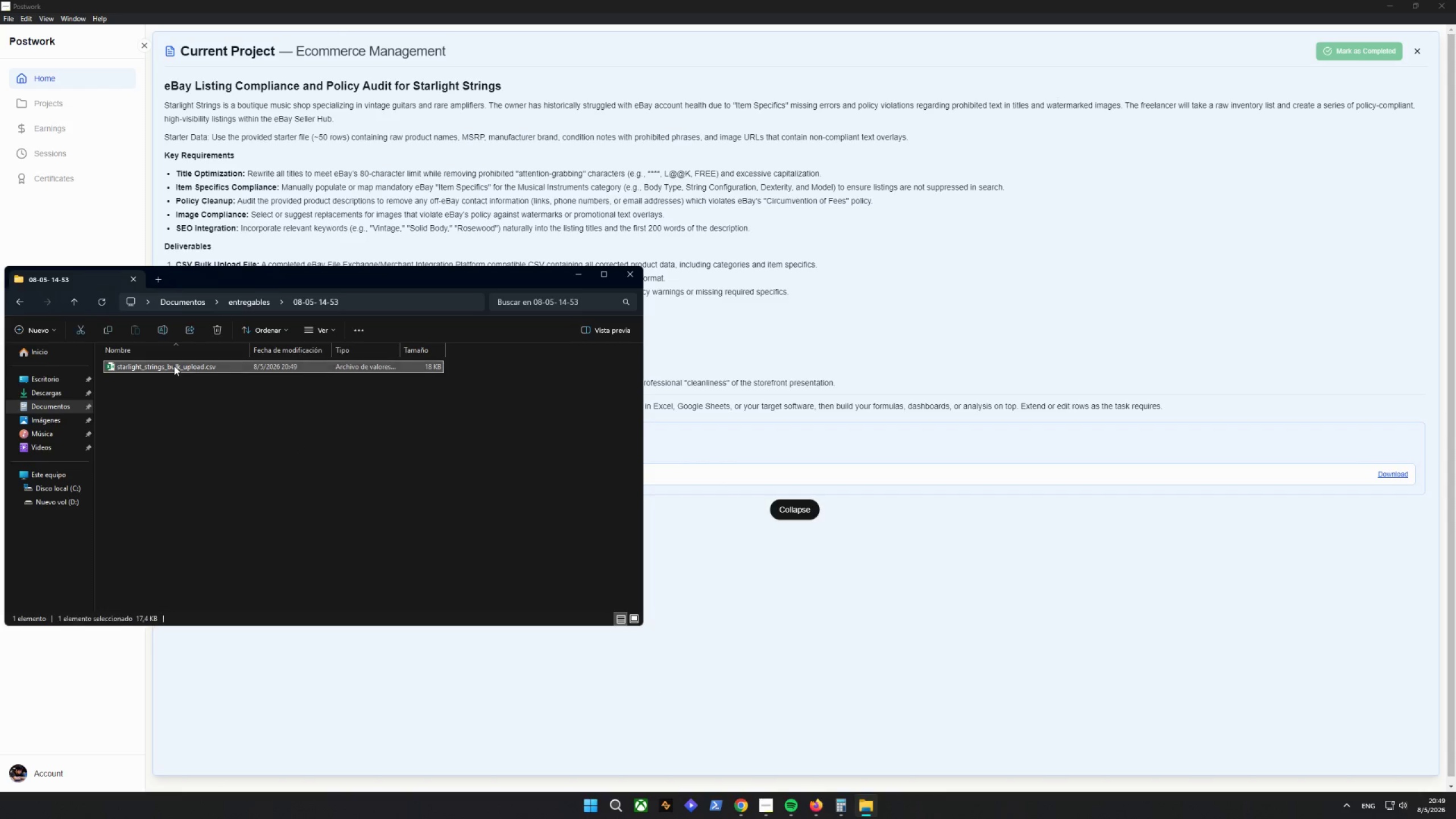 
right_click([174, 366])
 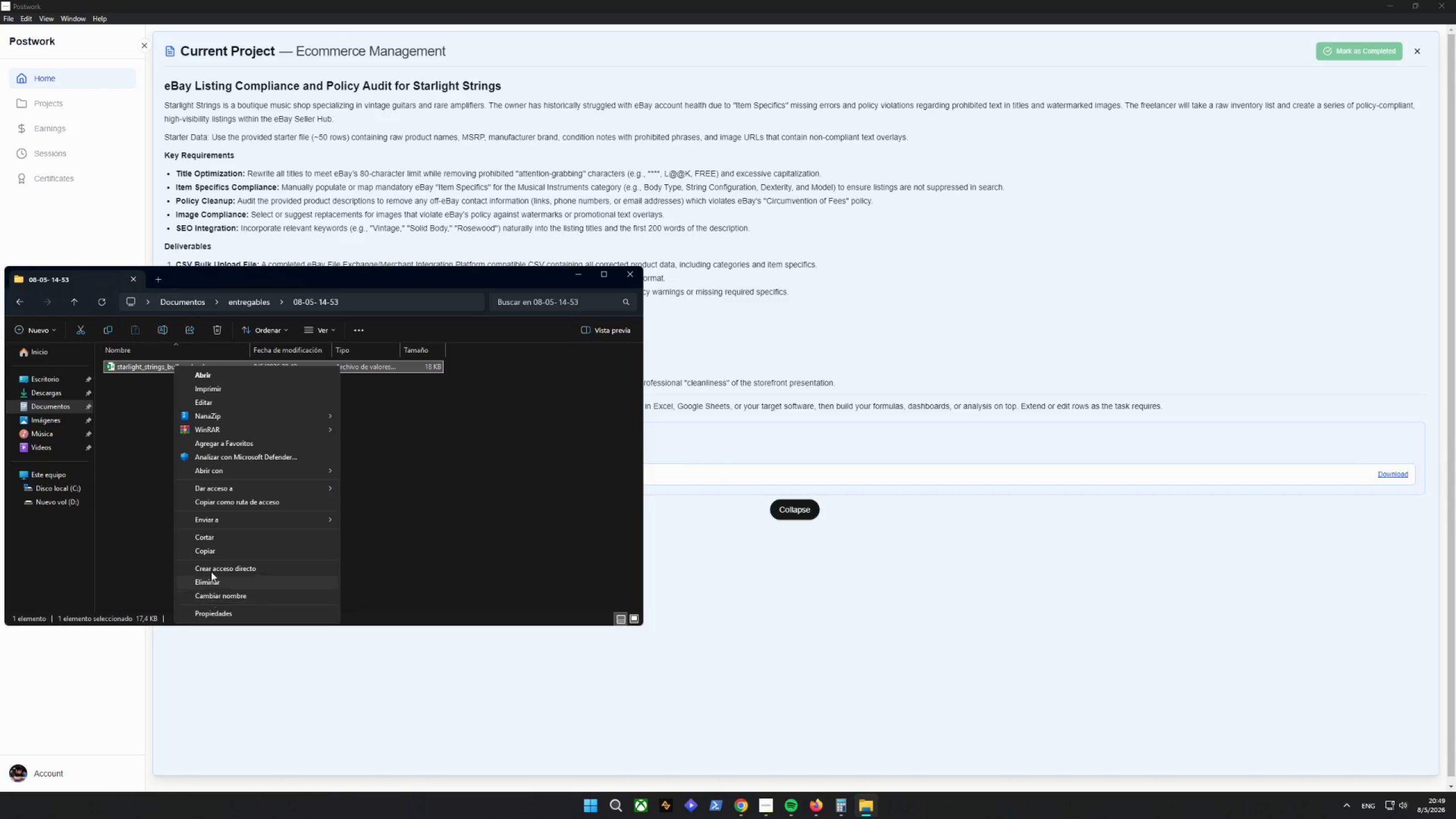 
left_click([400, 474])
 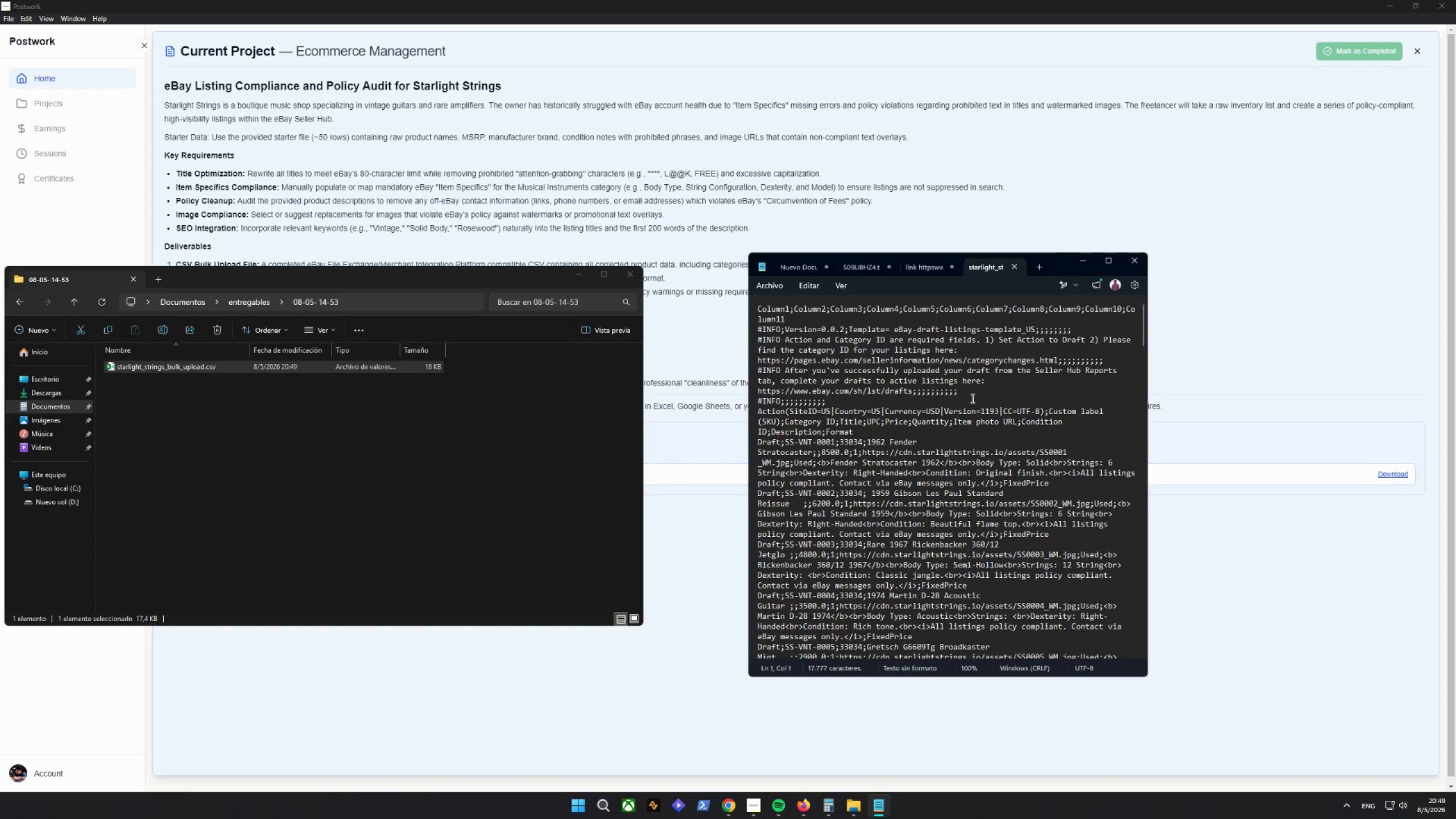 
left_click([1108, 263])
 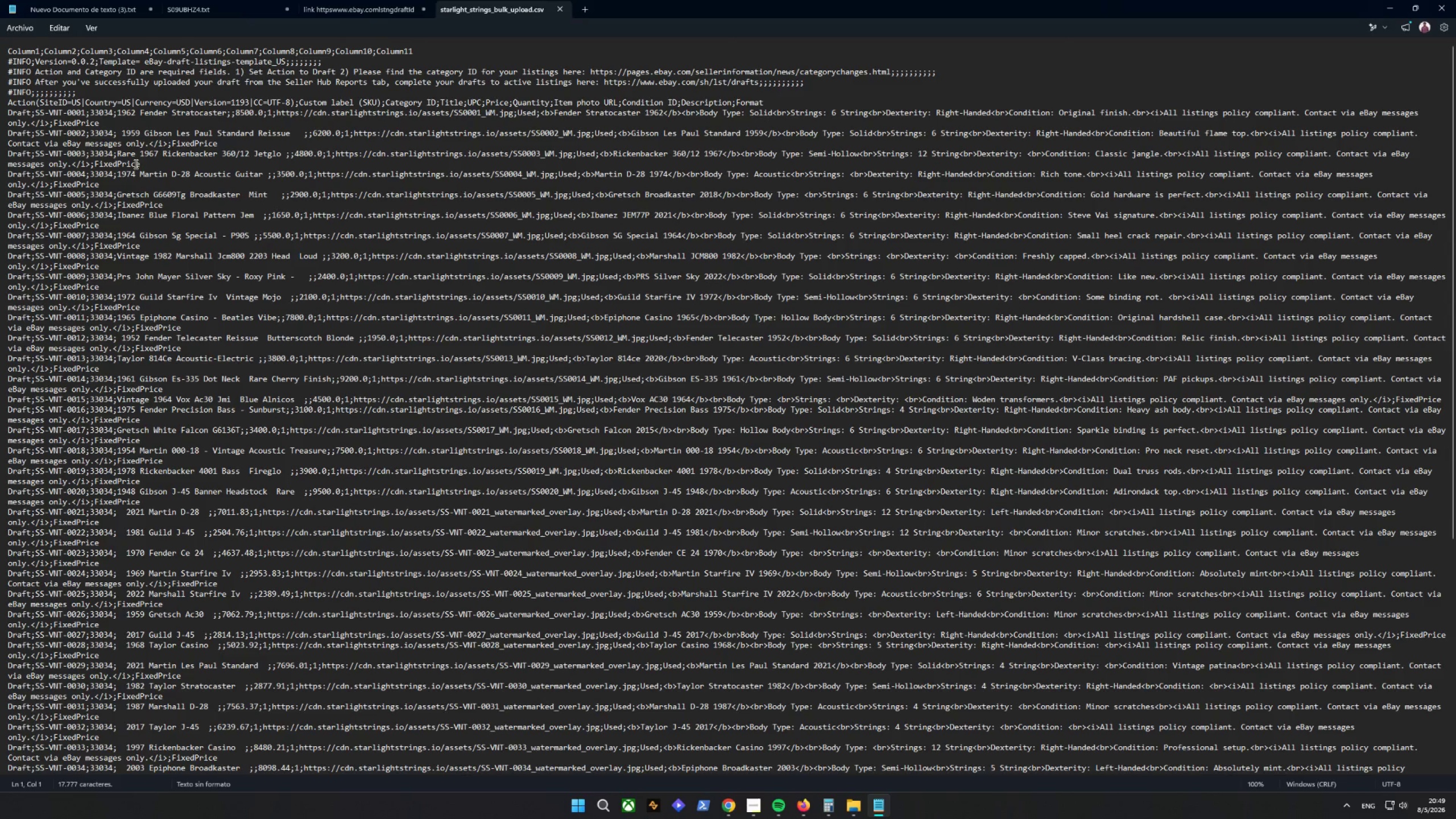 
wait(9.09)
 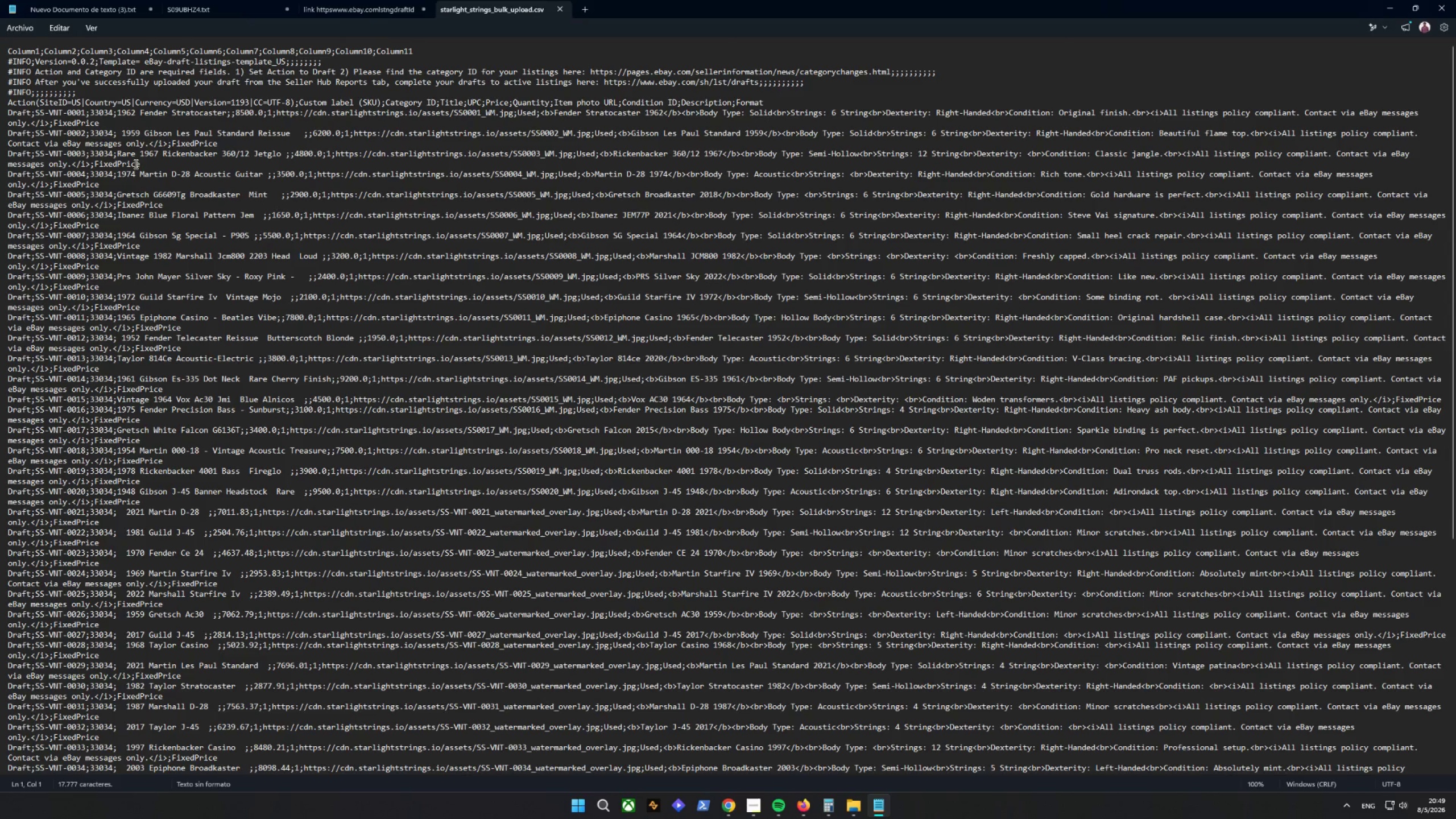 
left_click([87, 29])
 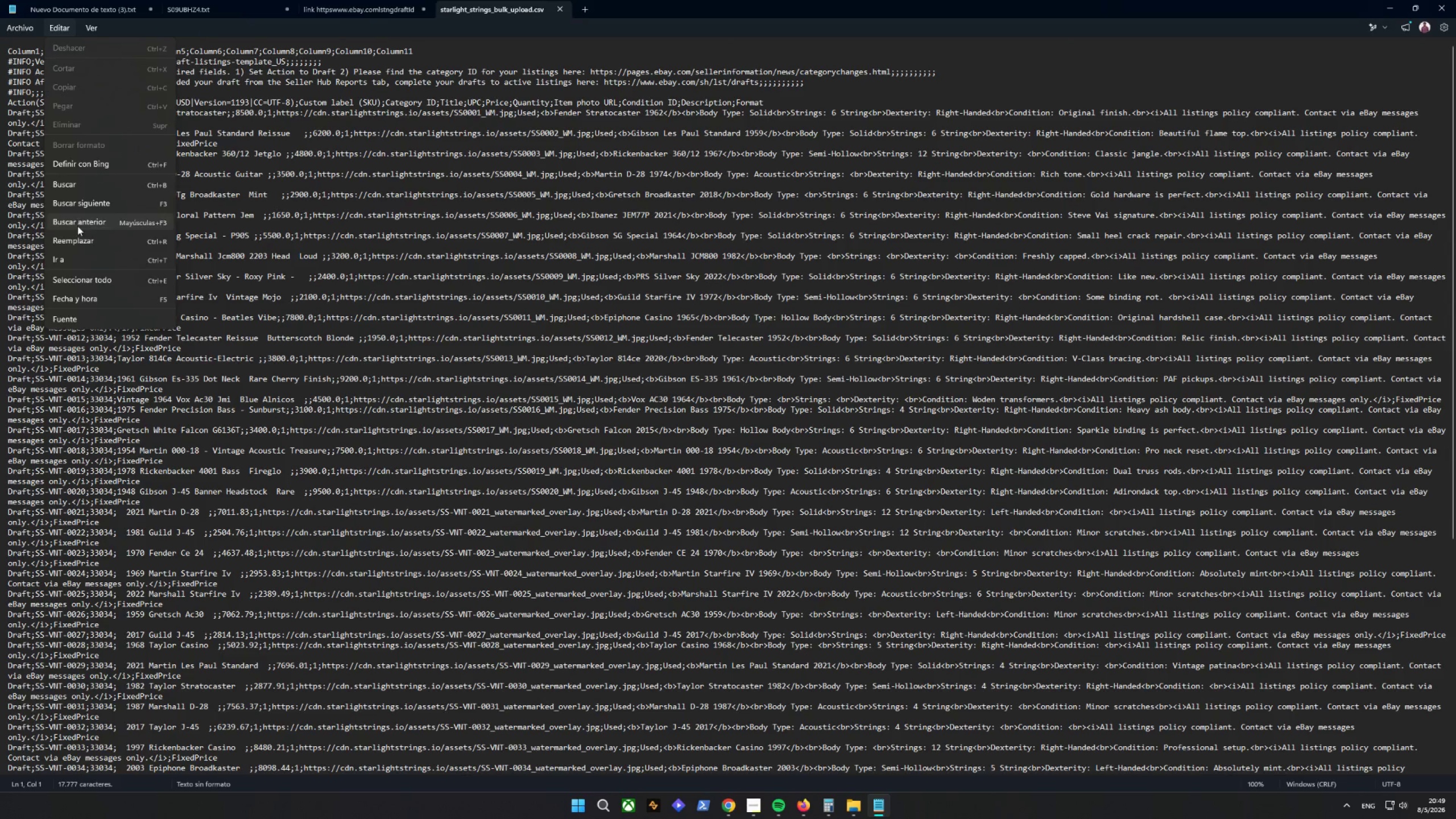 
left_click([82, 239])
 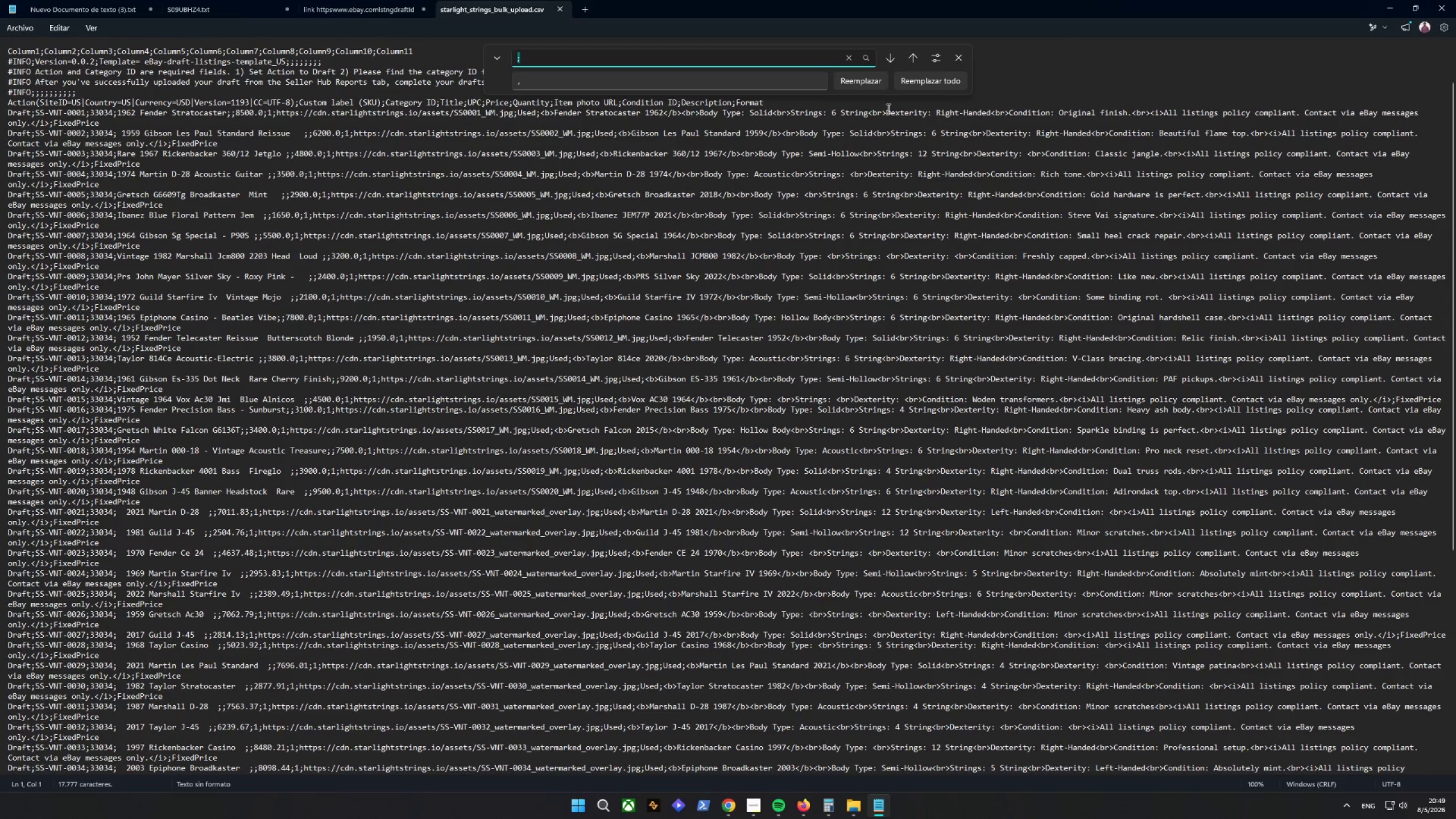 
left_click([930, 81])
 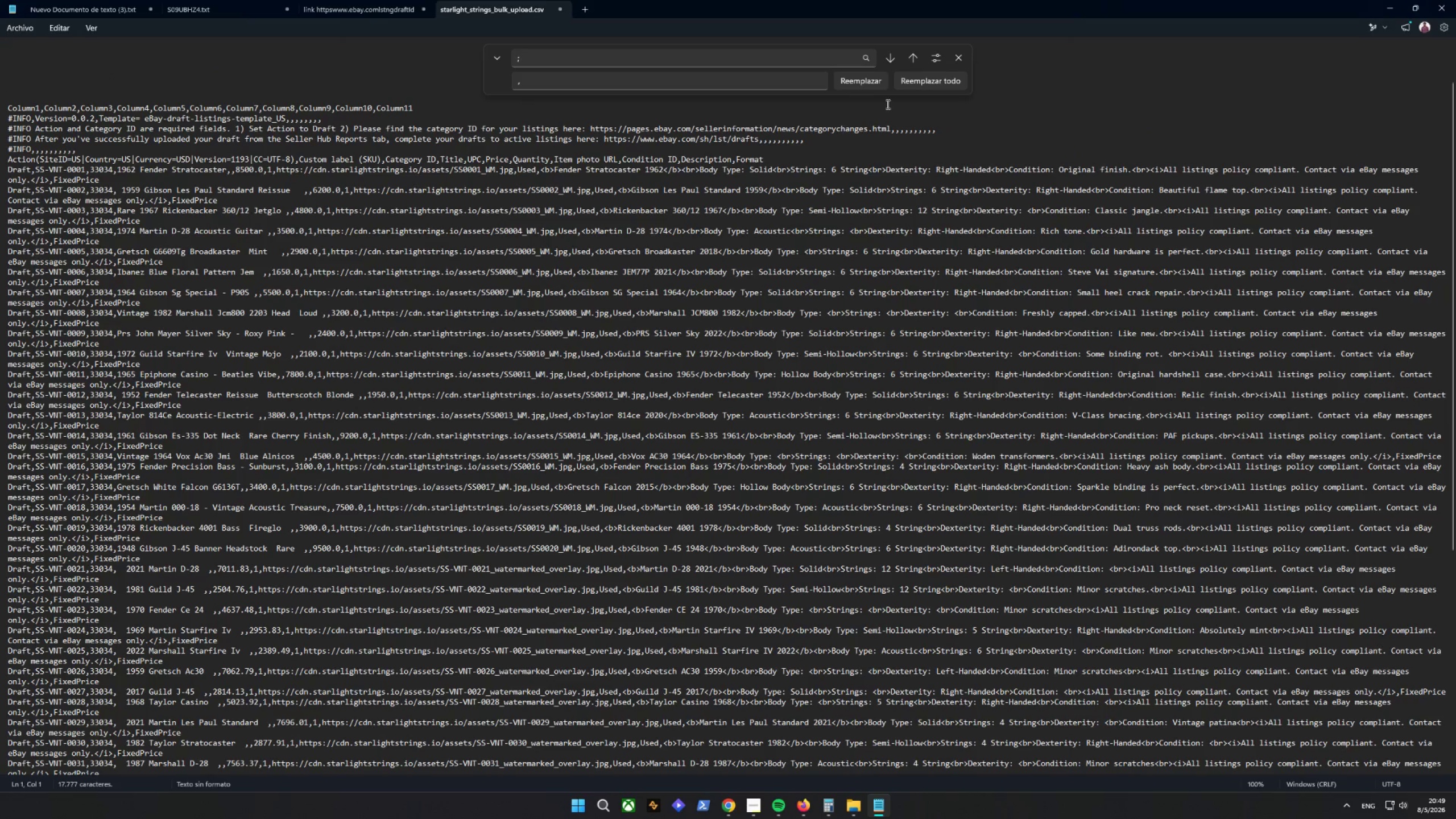 
left_click([957, 57])
 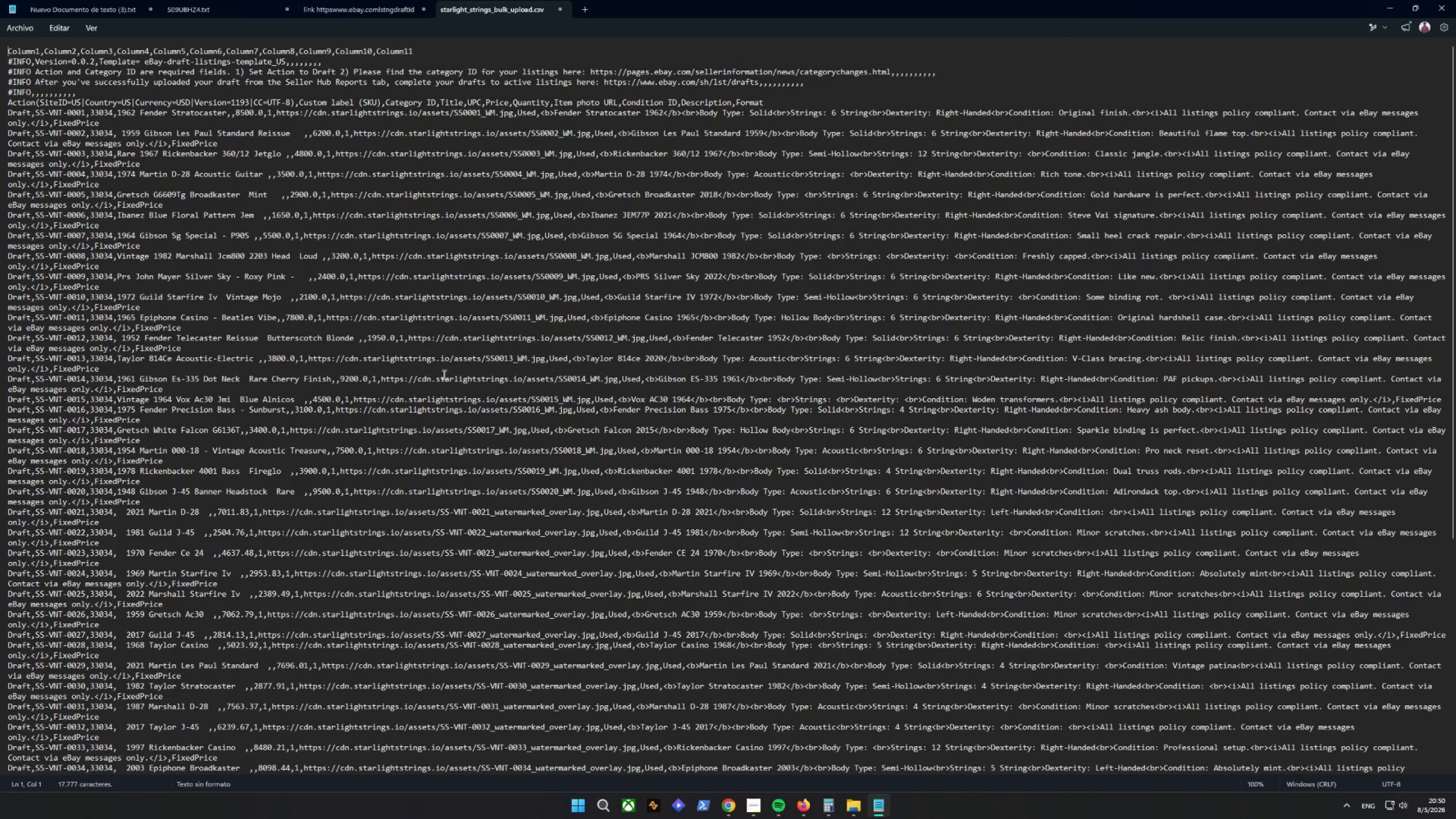 
scroll: coordinate [444, 374], scroll_direction: up, amount: 3.0
 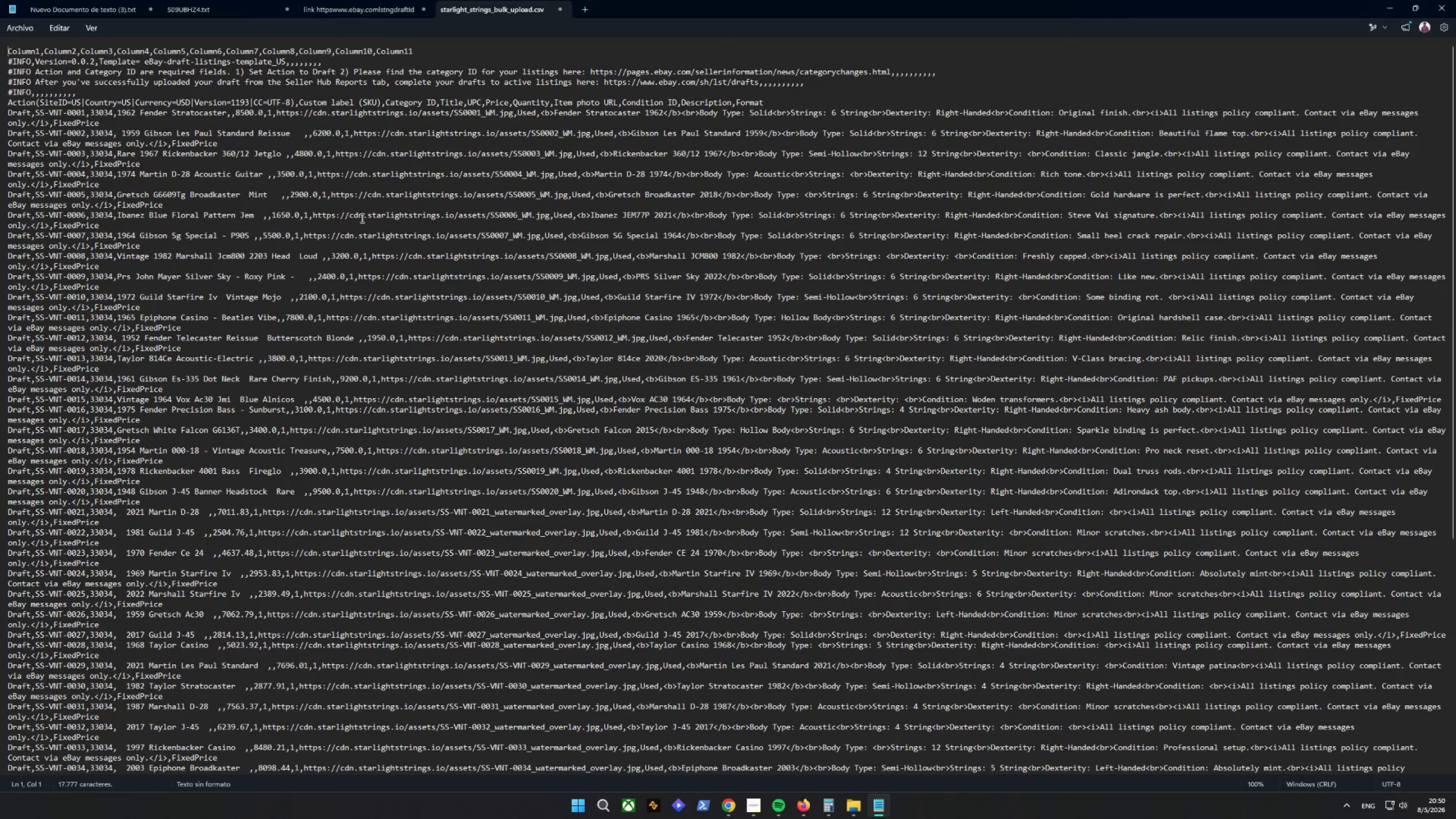 
left_click([438, 43])
 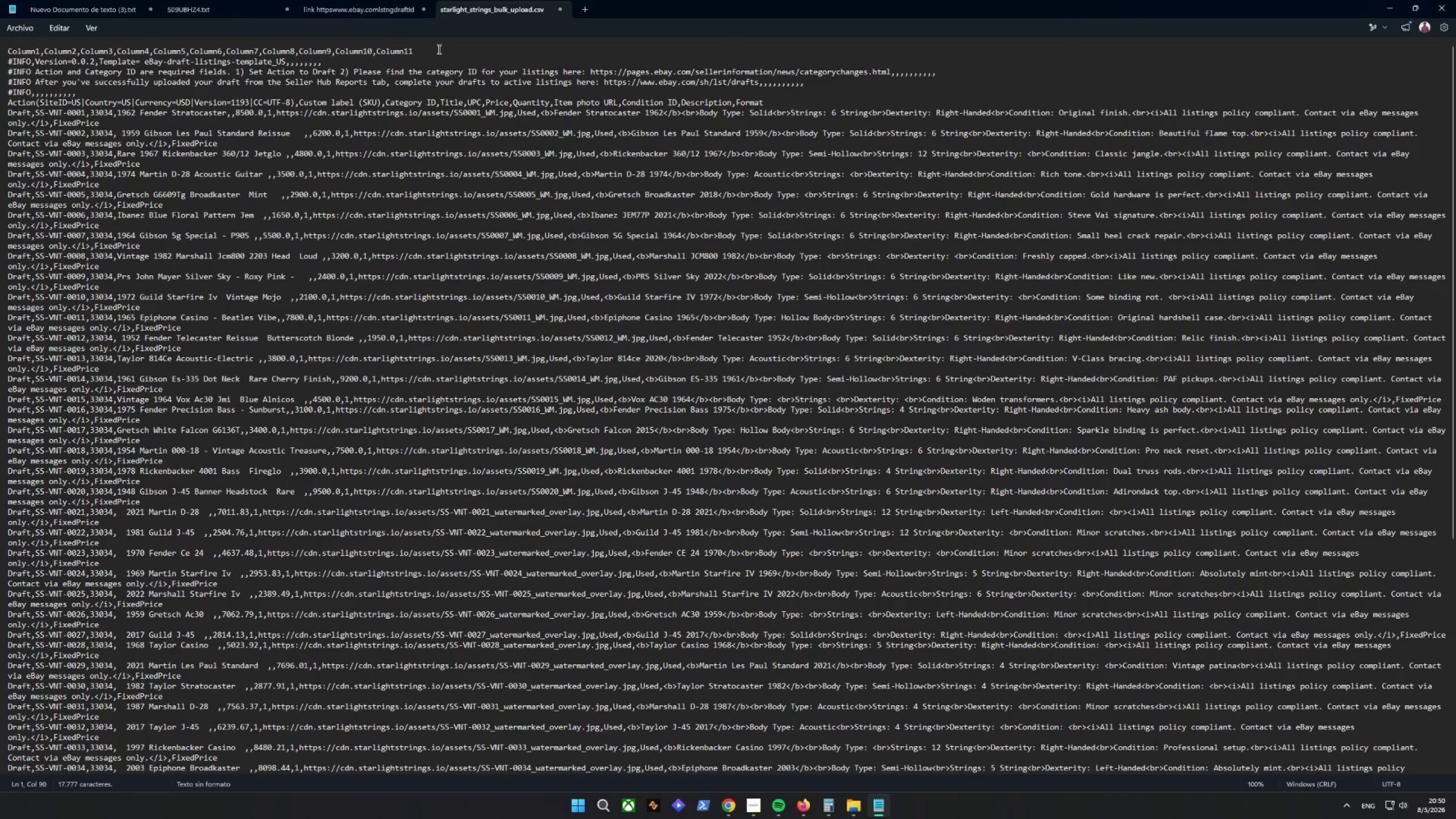 
left_click_drag(start_coordinate=[438, 49], to_coordinate=[0, 53])
 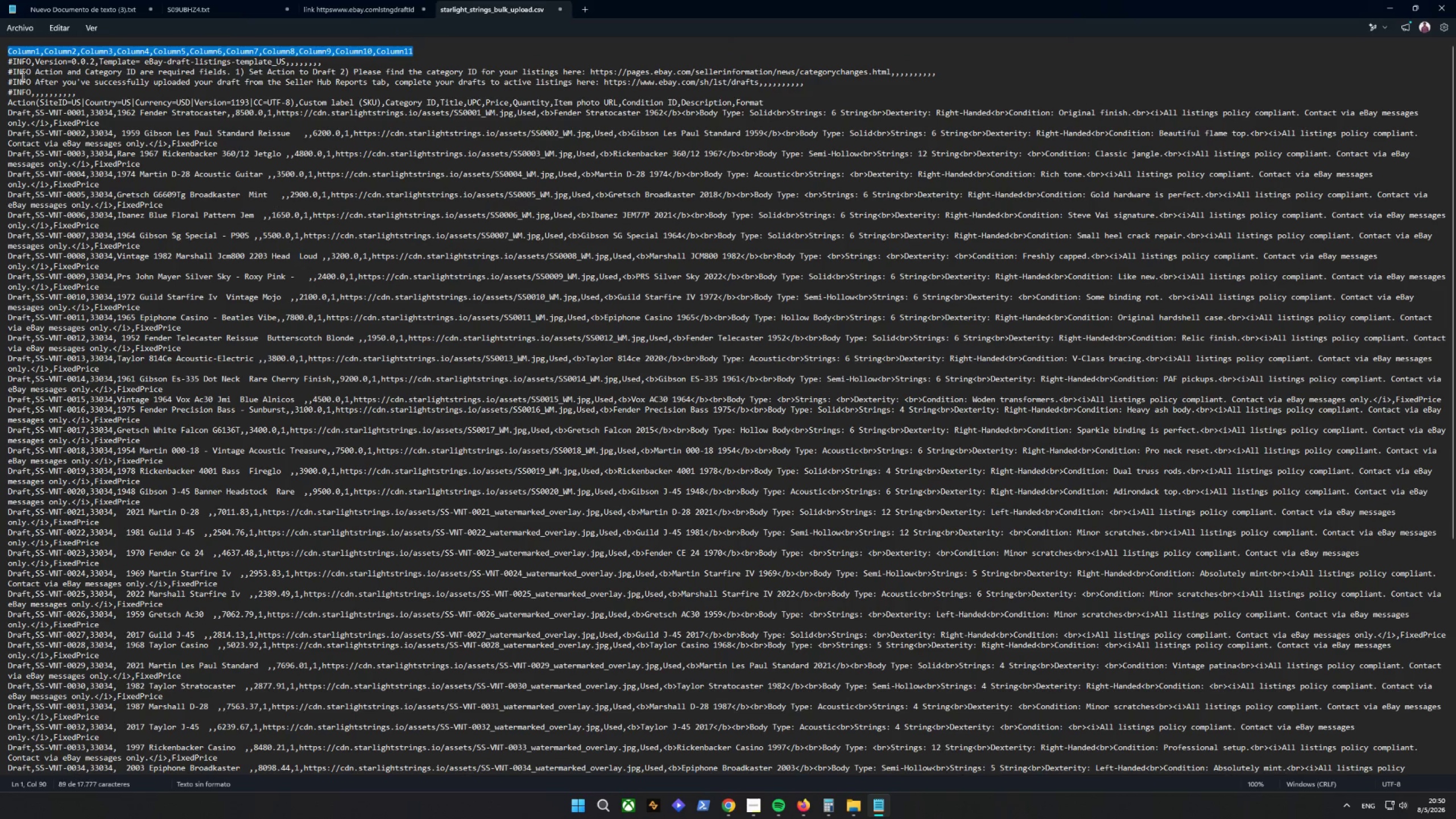 
key(Backspace)
 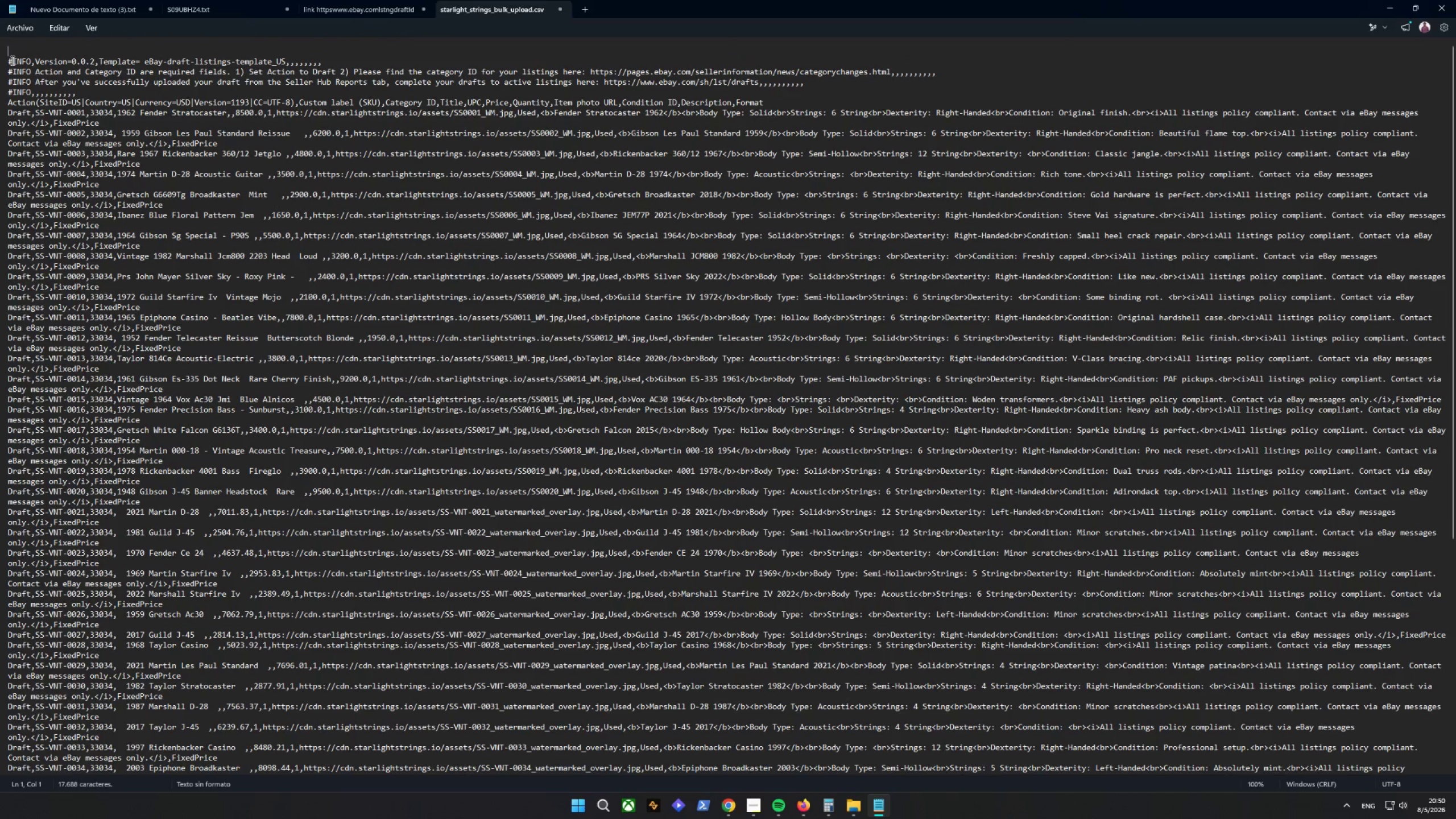 
left_click([8, 61])
 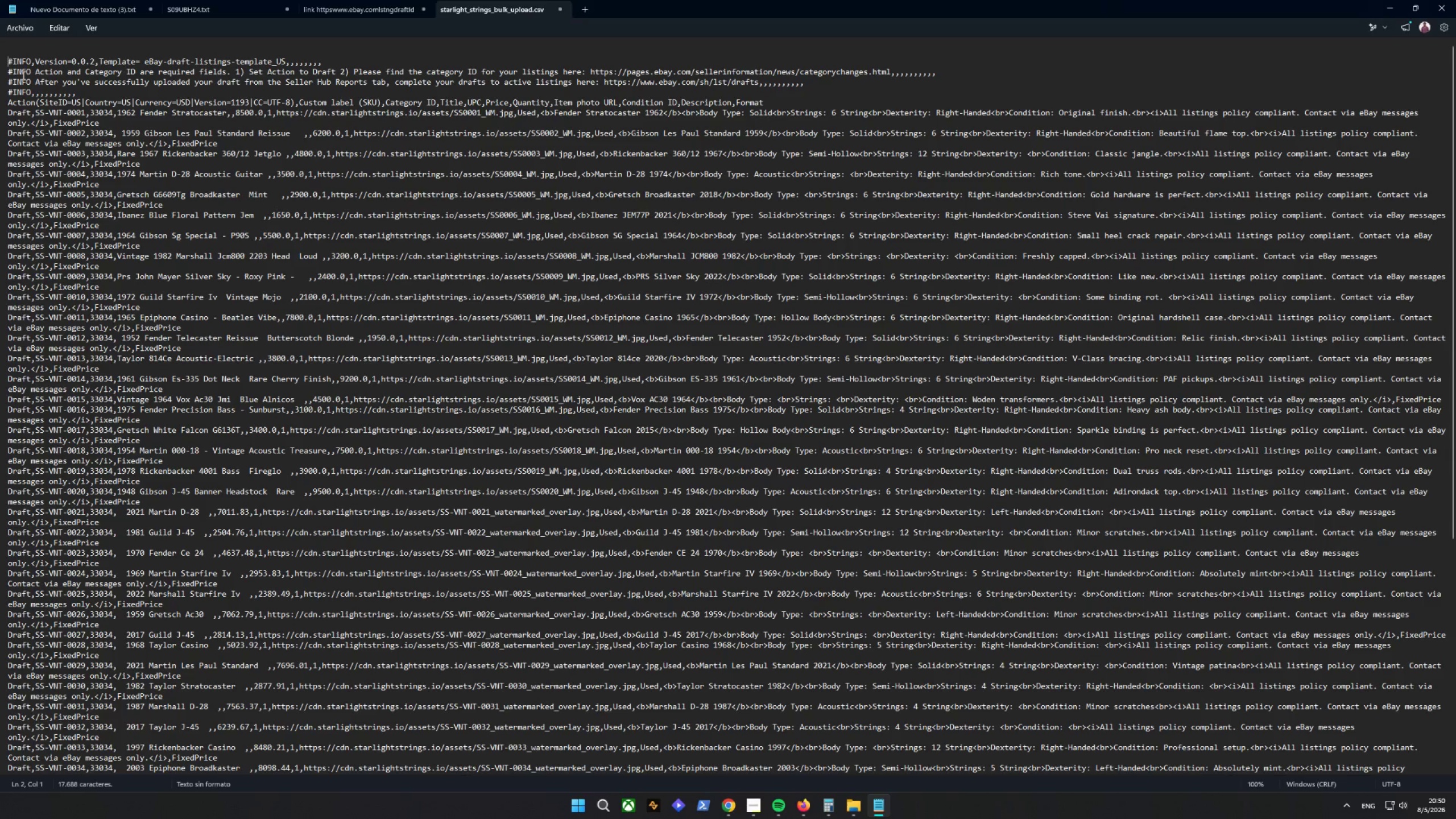 
key(Backspace)
 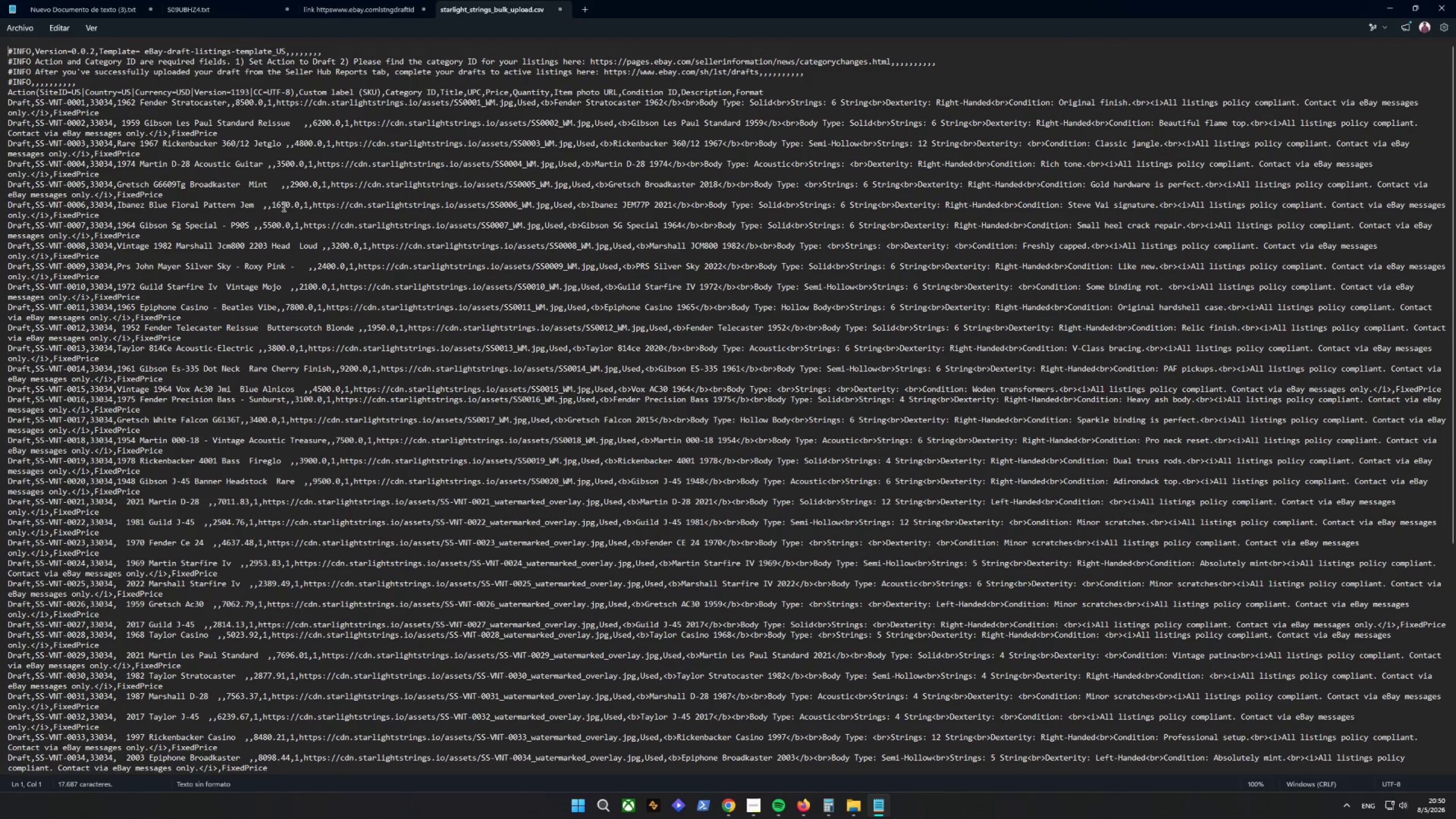 
scroll: coordinate [436, 190], scroll_direction: down, amount: 14.0
 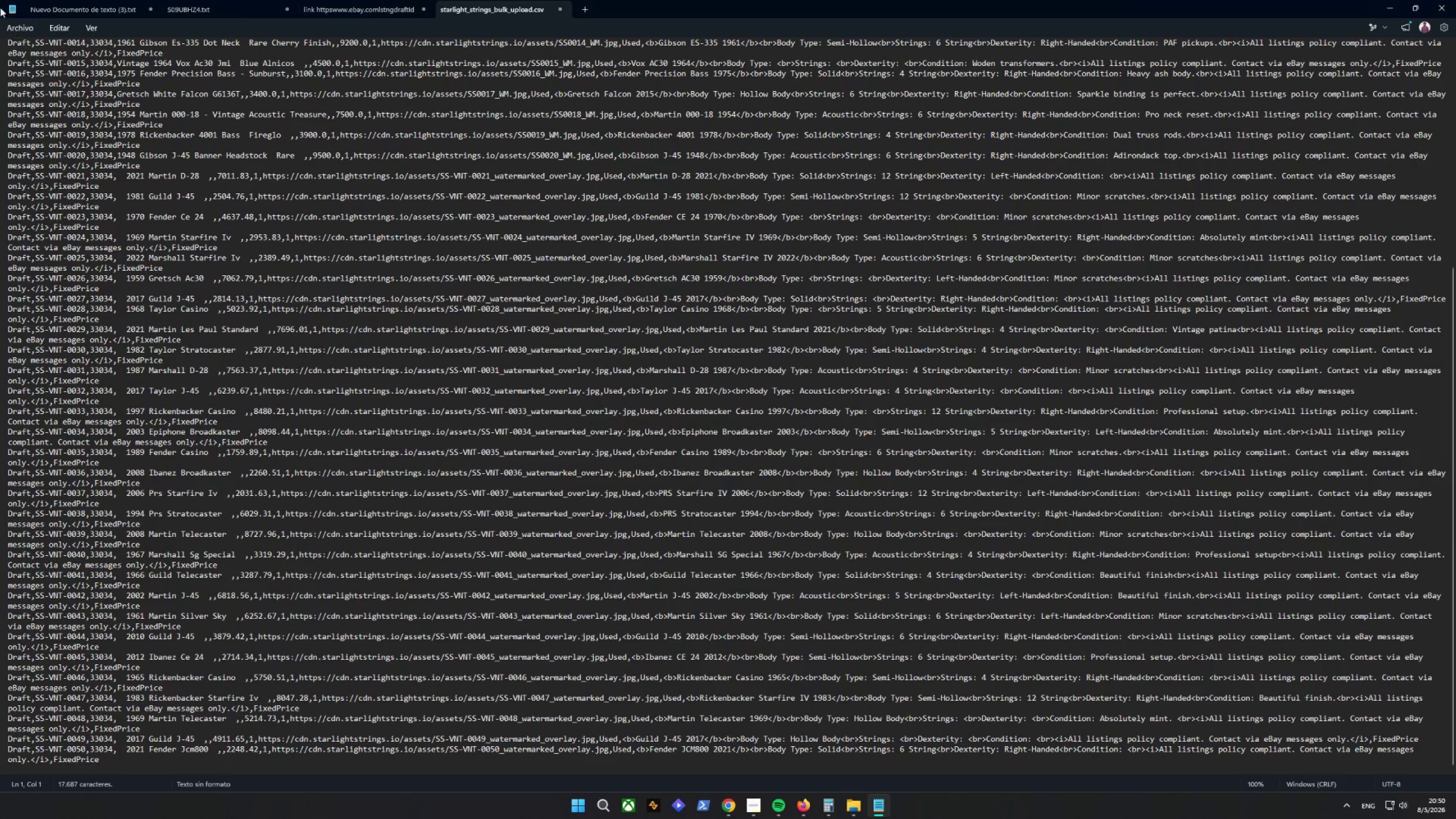 
left_click([17, 27])
 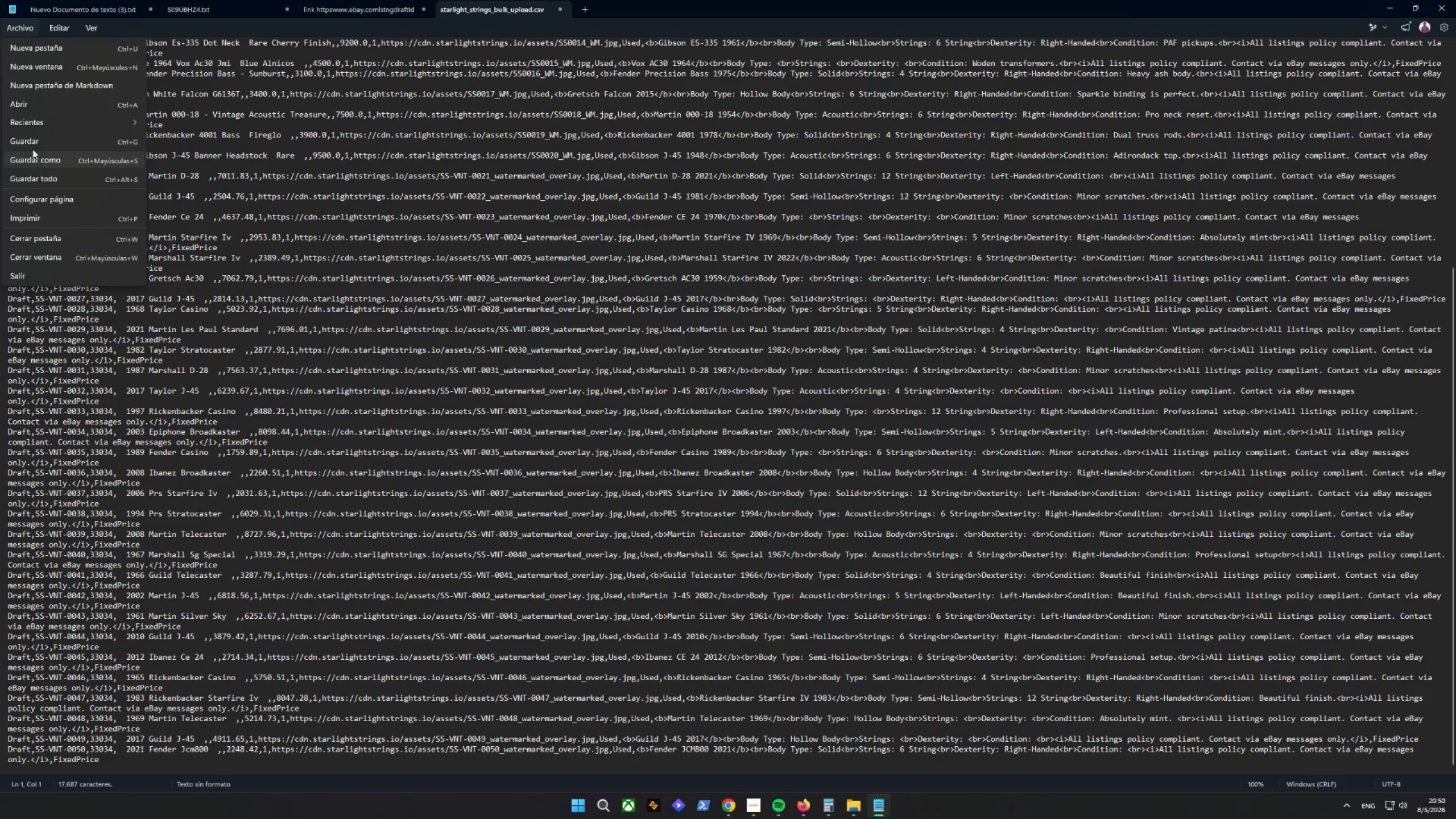 
left_click([27, 140])
 